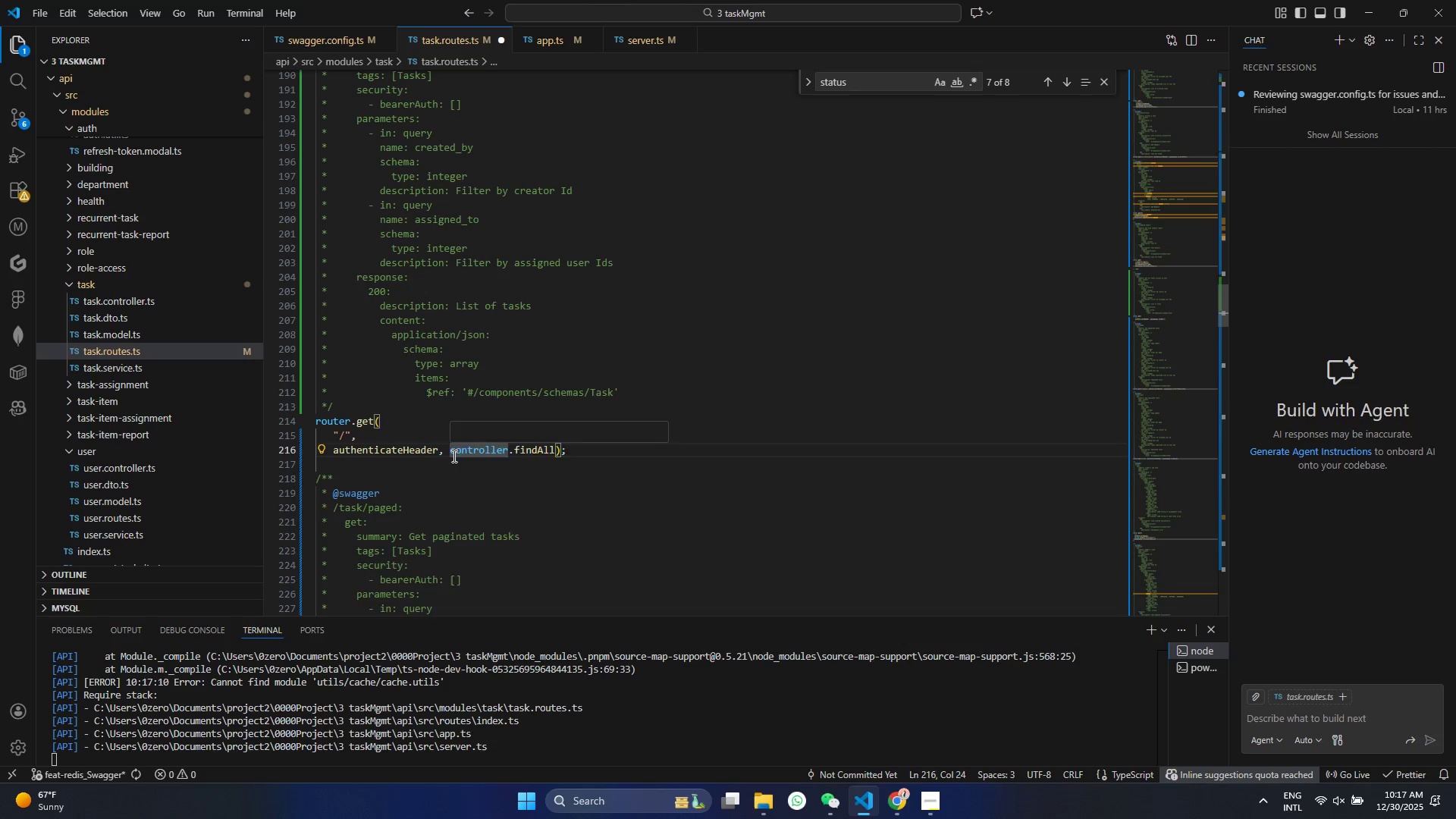 
key(Enter)
 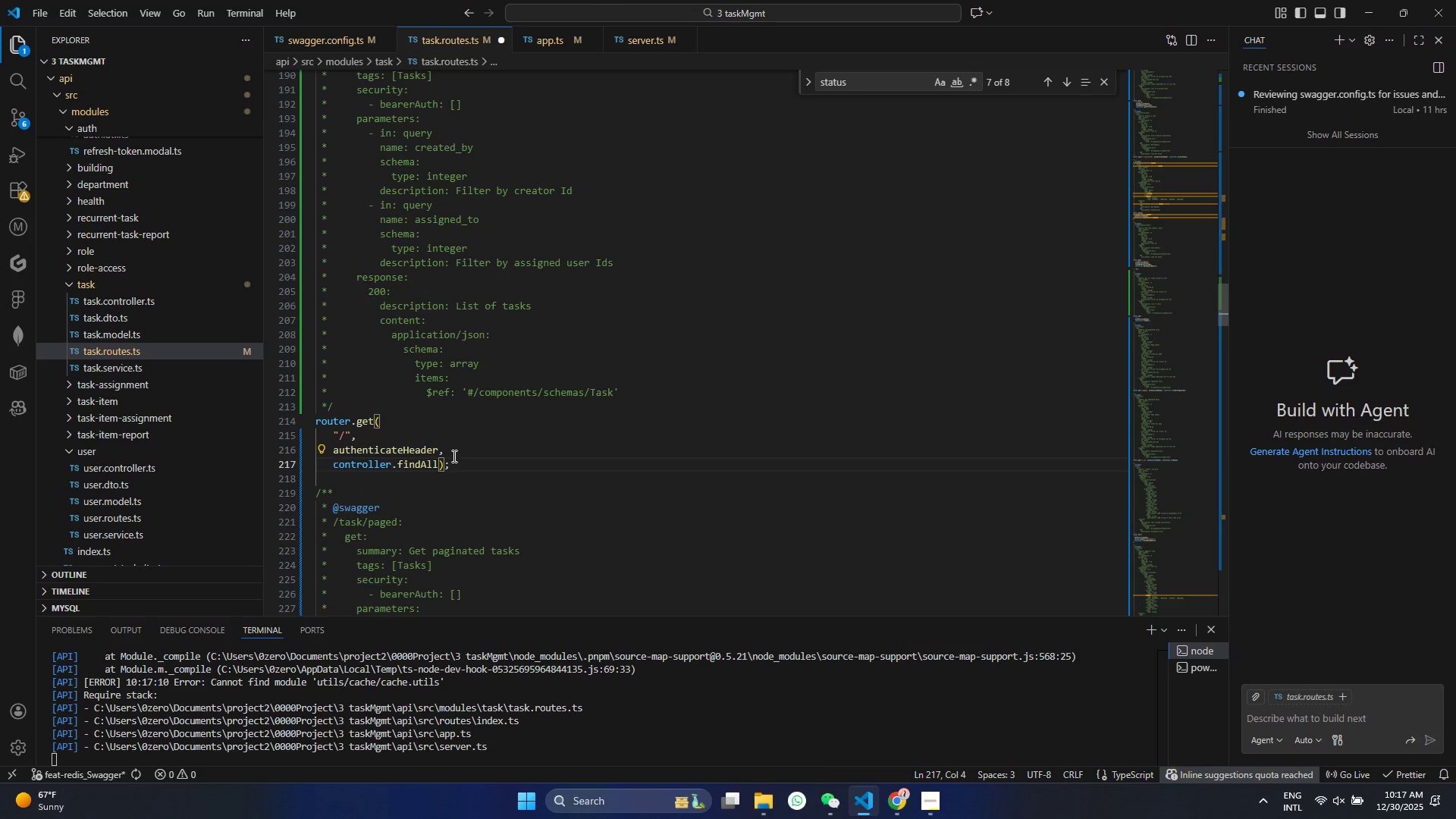 
left_click([453, 456])
 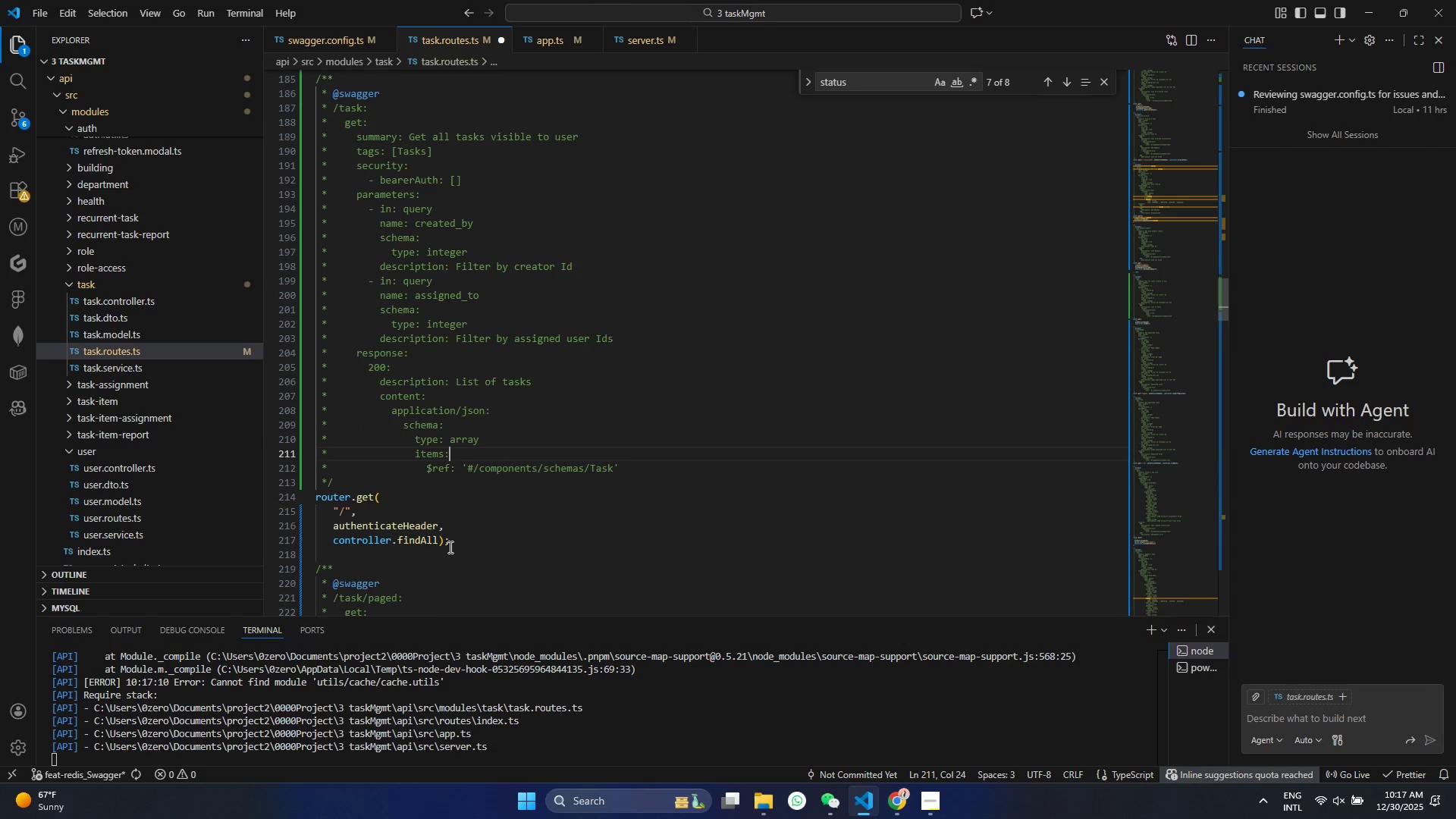 
scroll: coordinate [453, 456], scroll_direction: up, amount: 2.0
 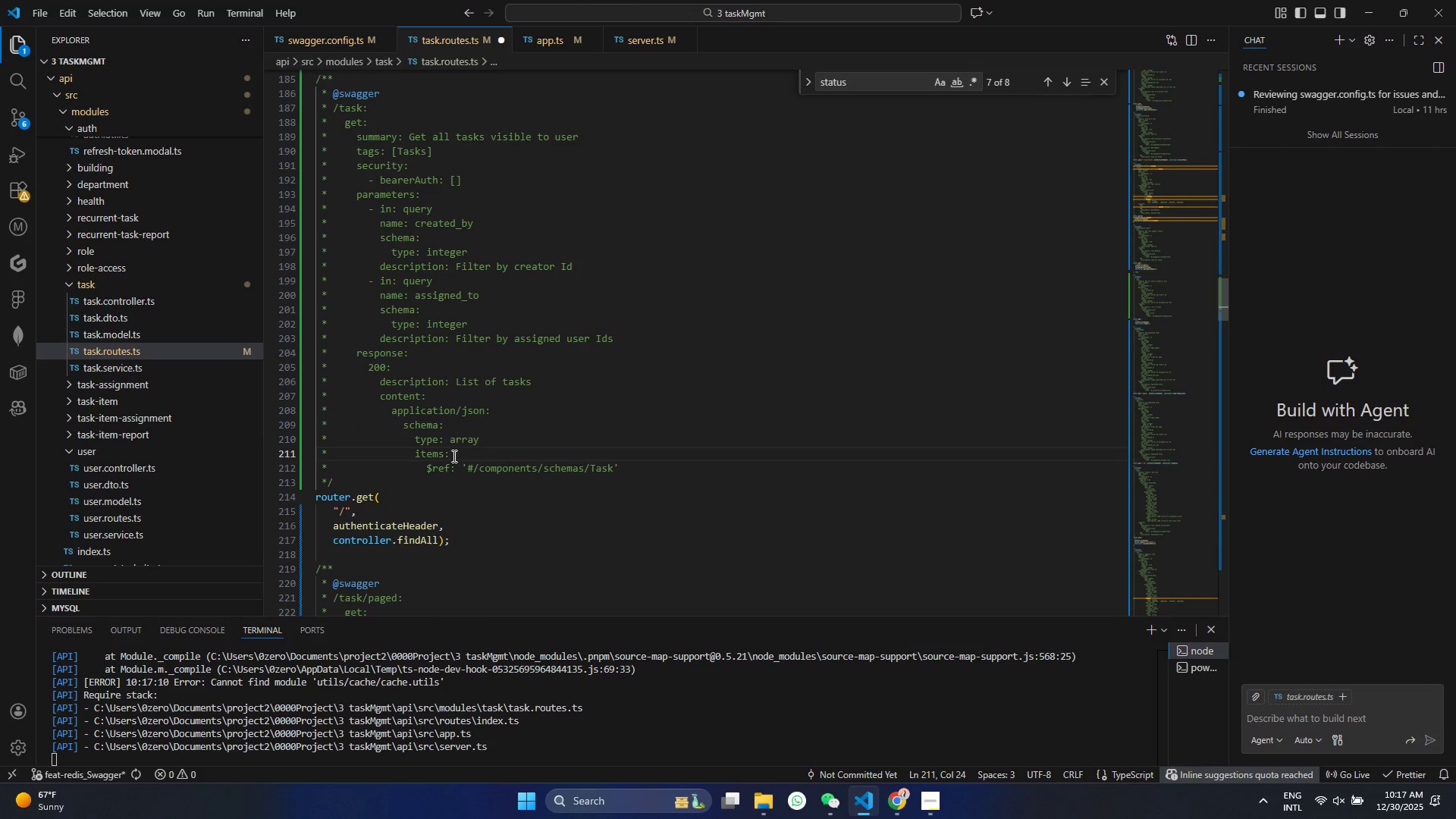 
left_click([449, 525])
 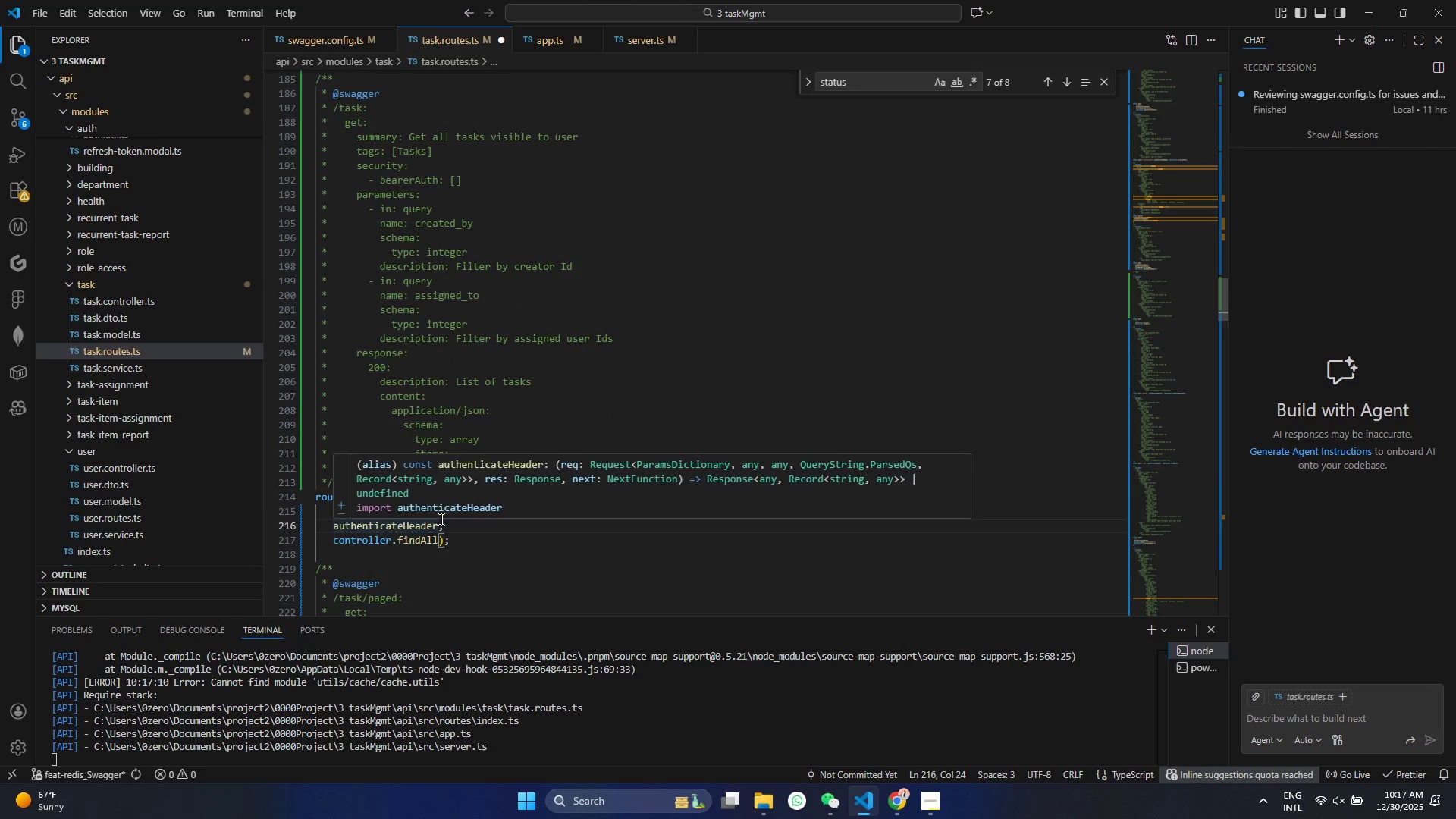 
key(Enter)
 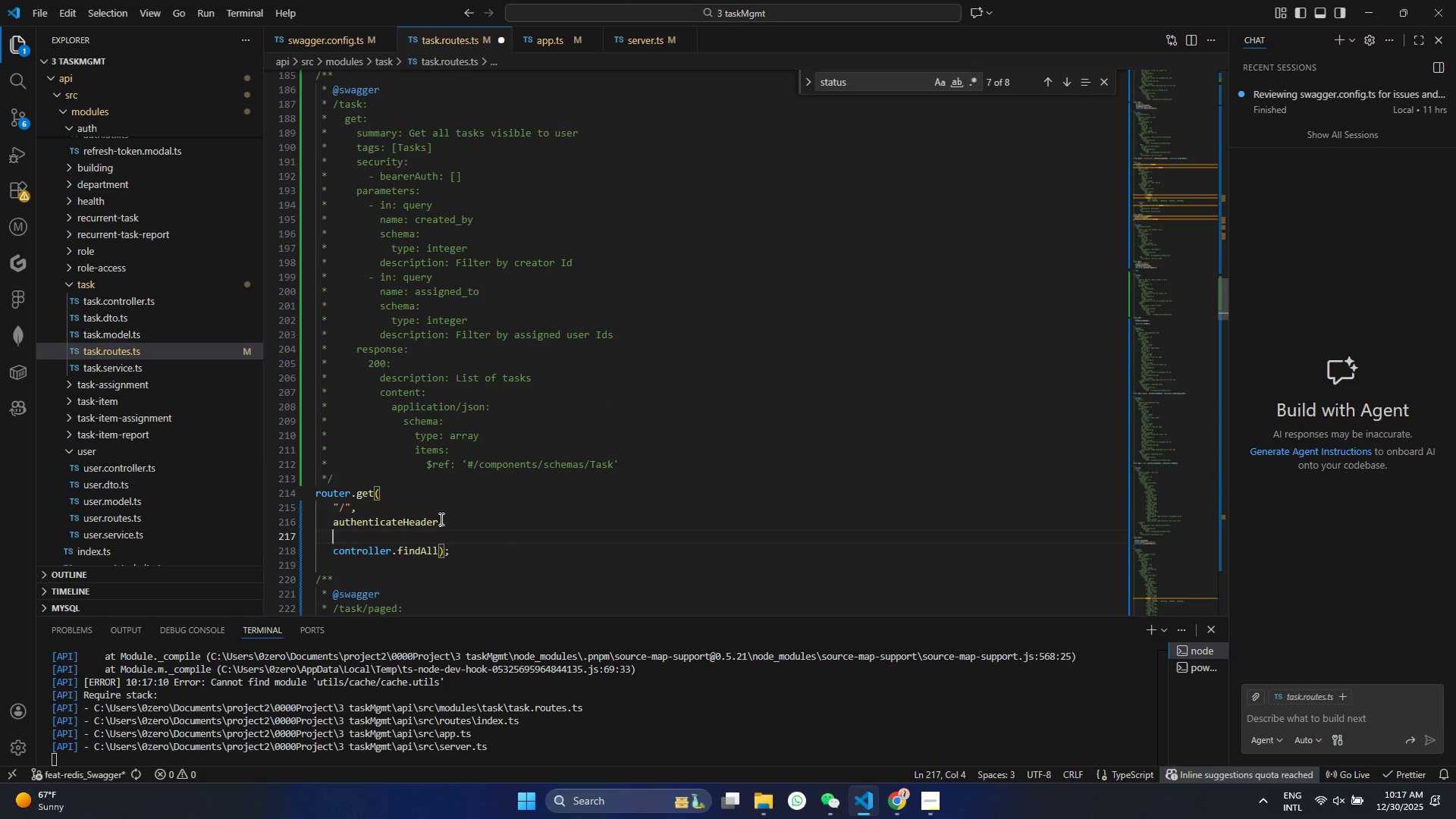 
key(Control+ControlLeft)
 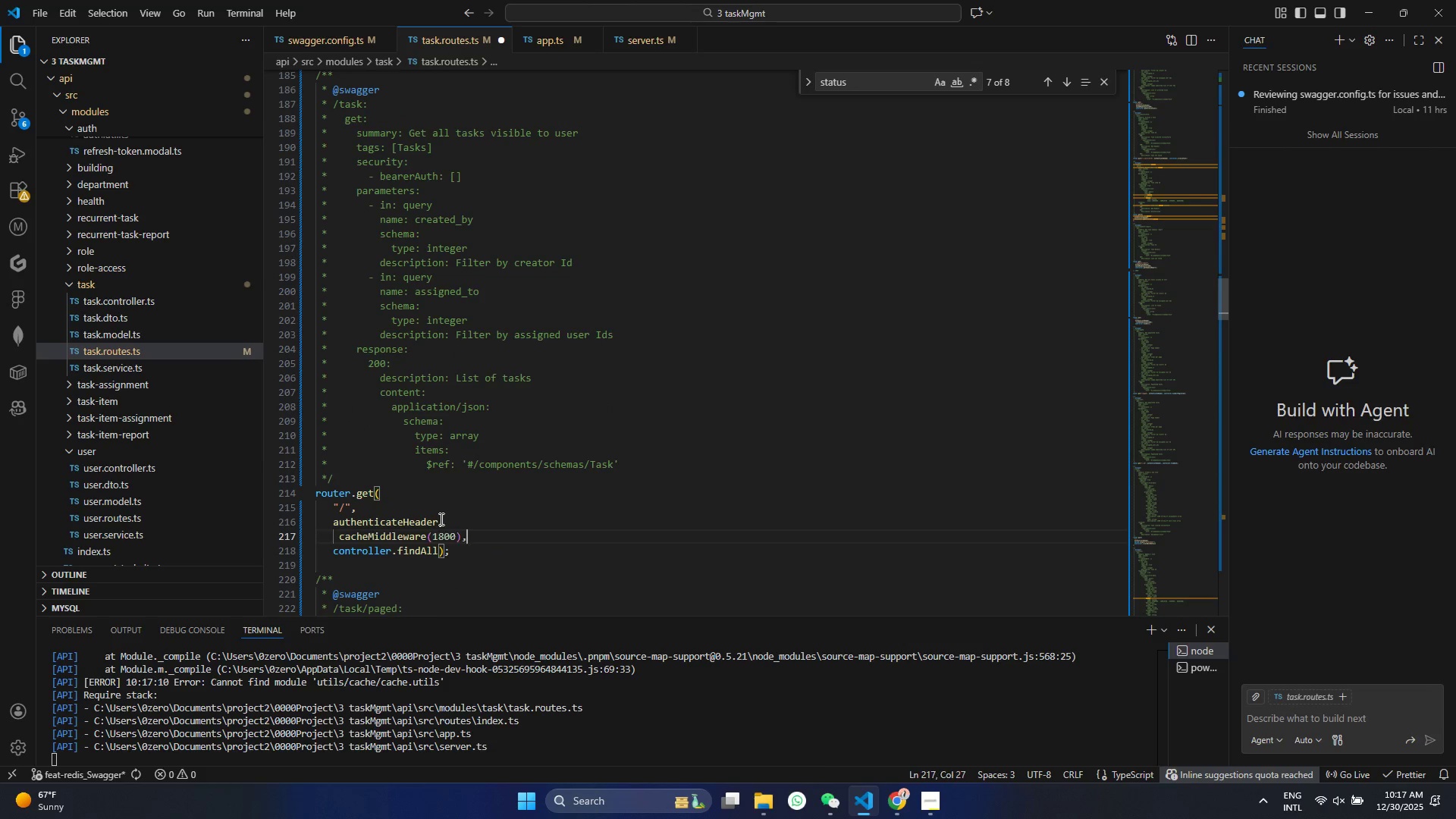 
key(Control+V)
 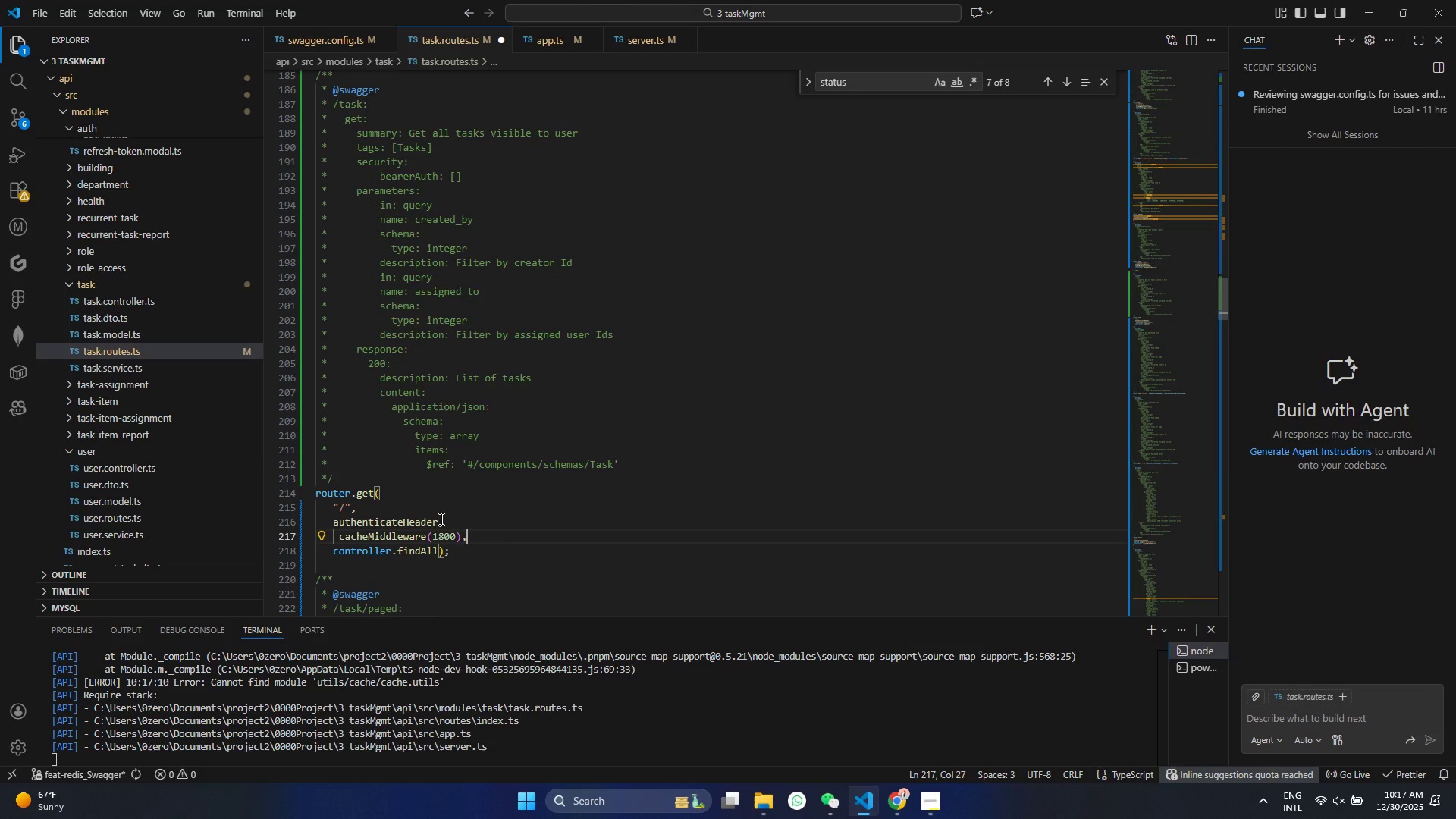 
key(Control+ControlLeft)
 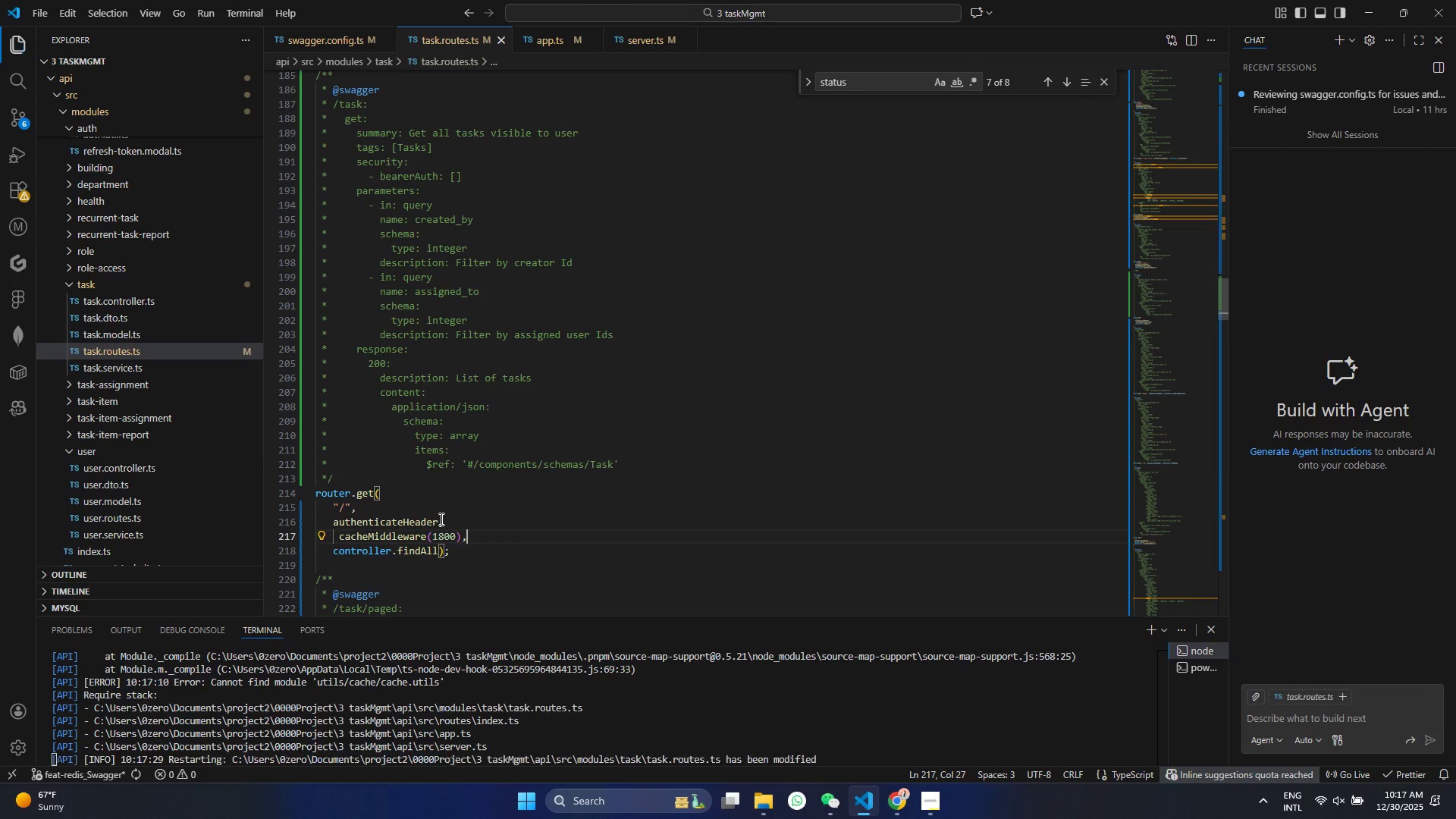 
key(Control+S)
 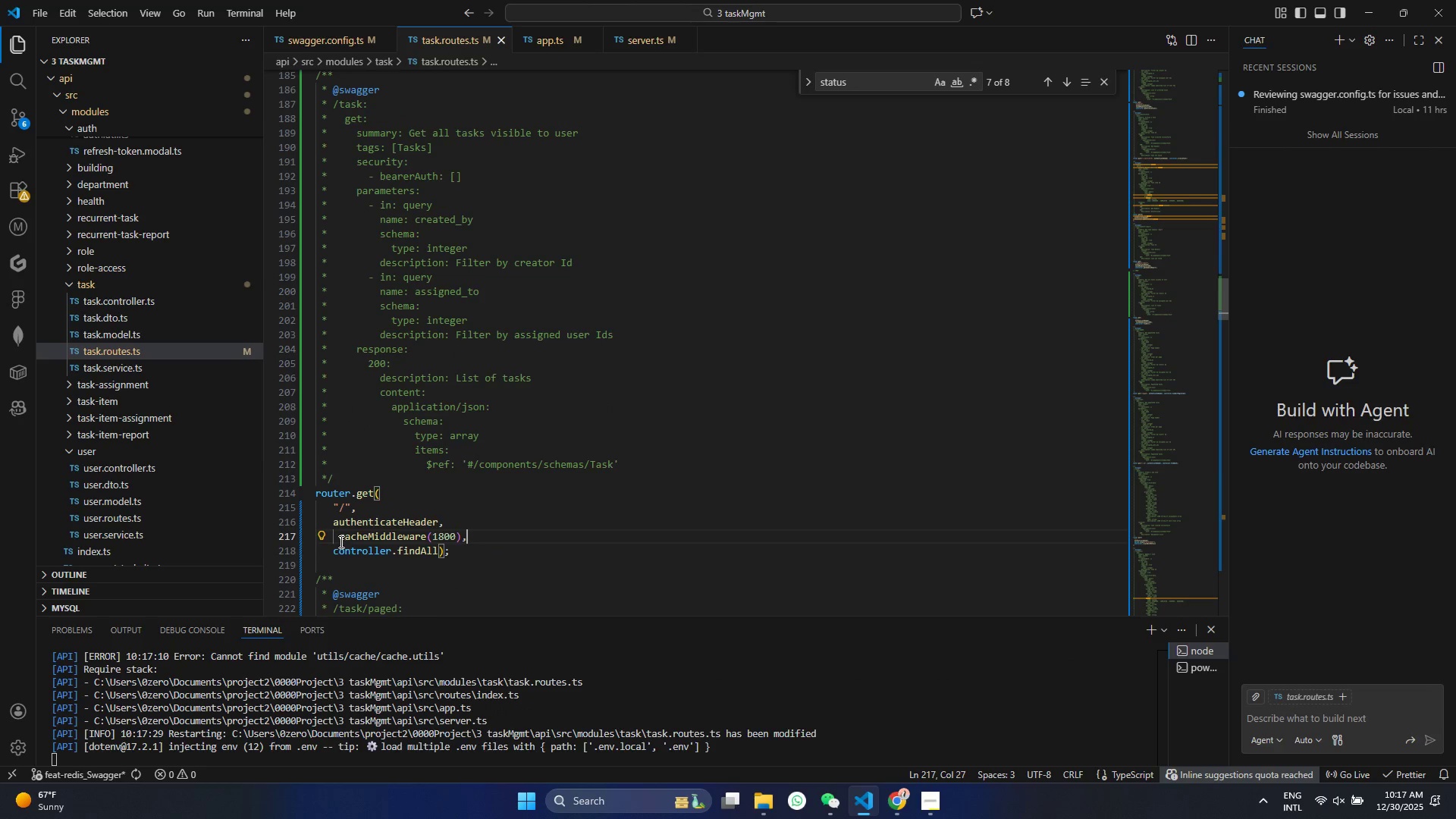 
left_click([339, 542])
 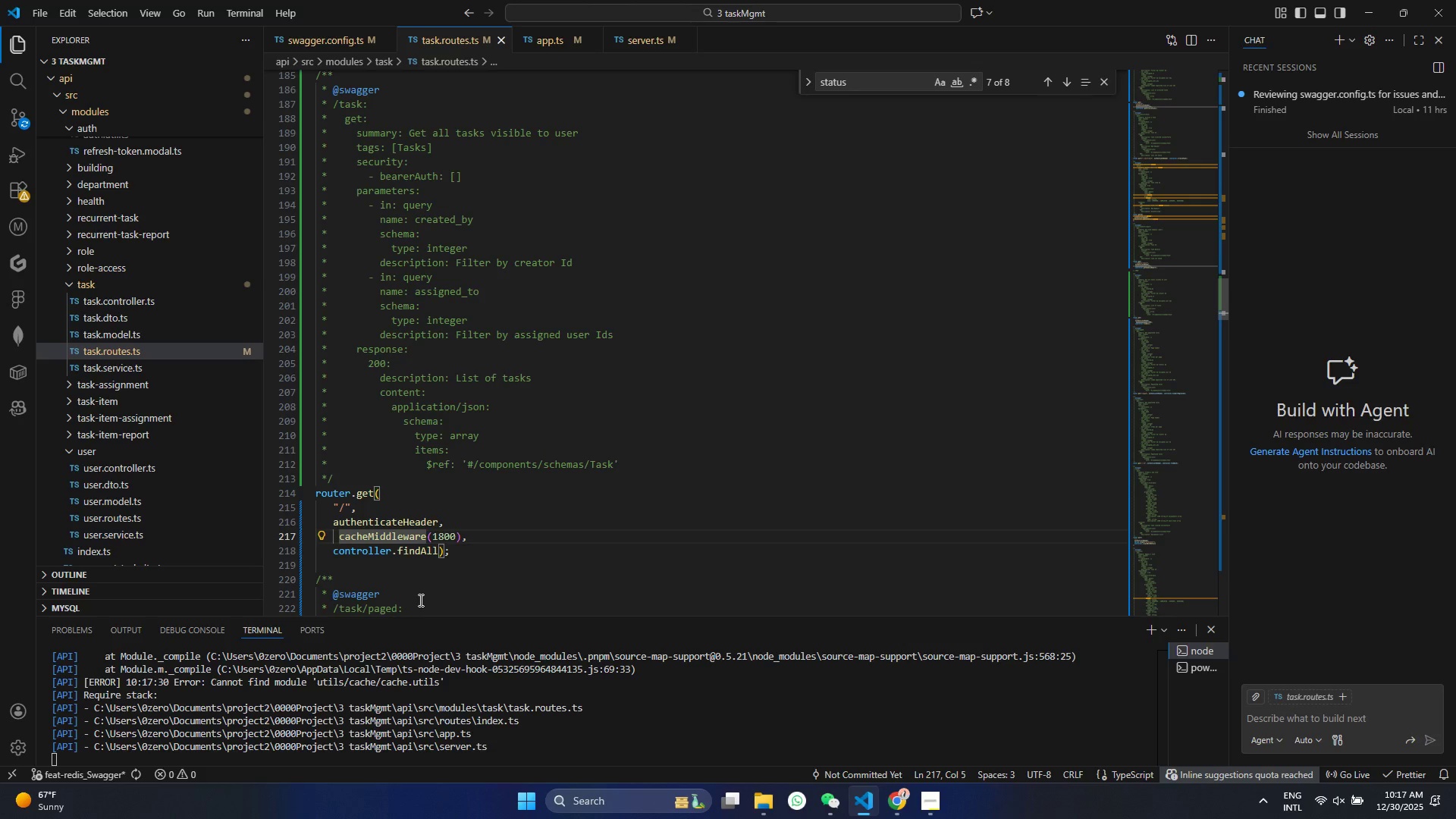 
key(Backspace)
 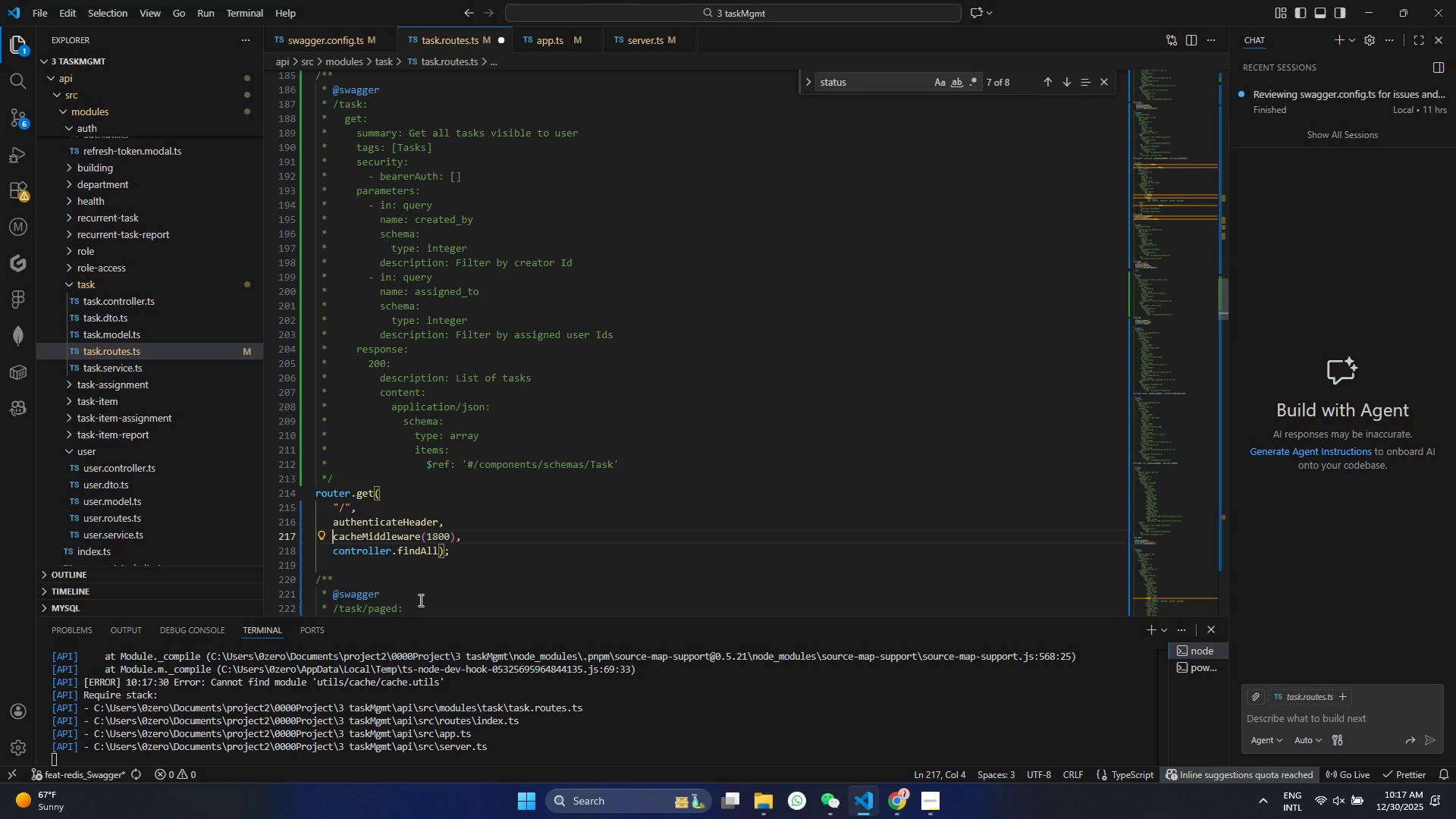 
key(Control+ControlLeft)
 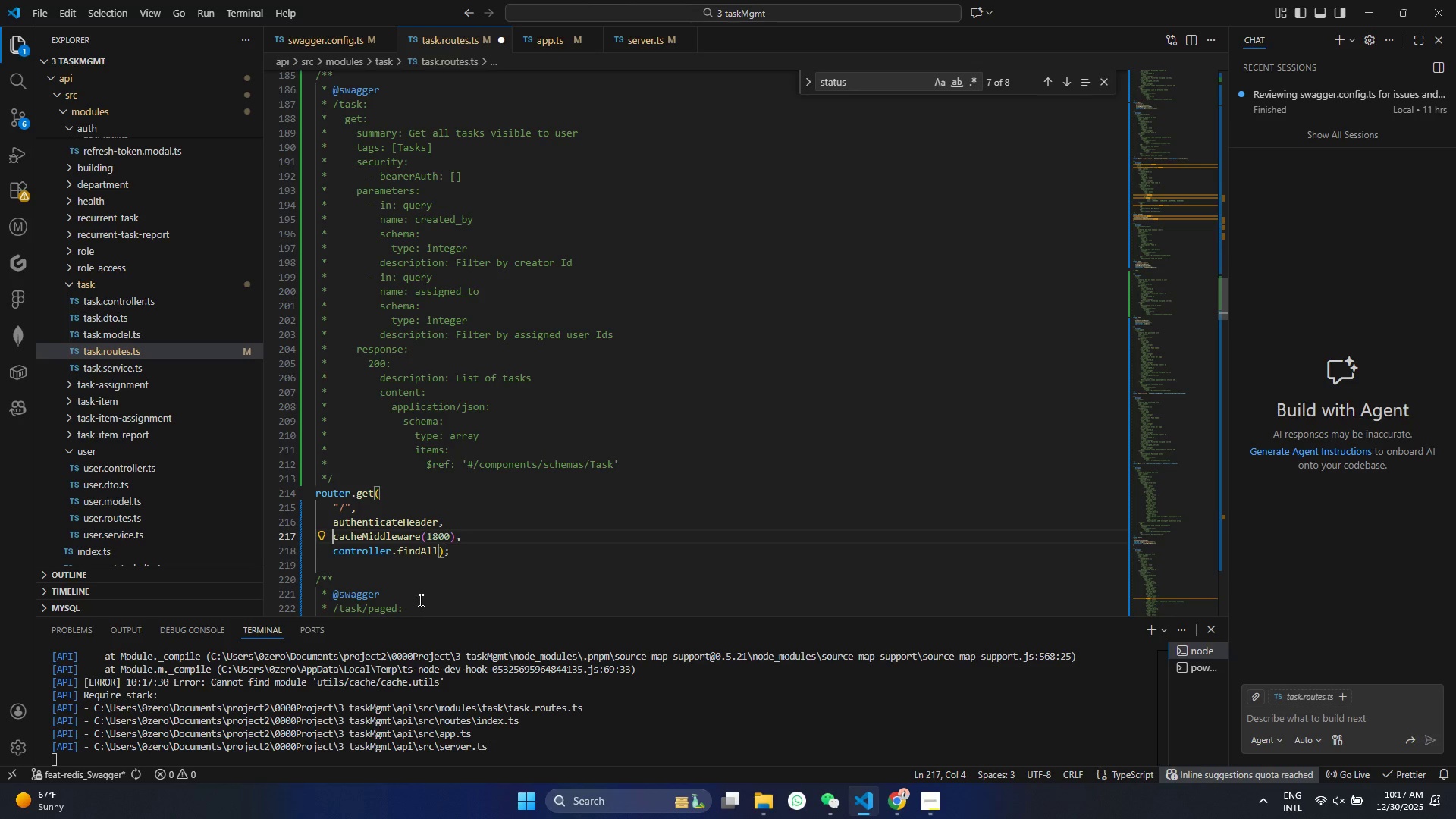 
key(Control+S)
 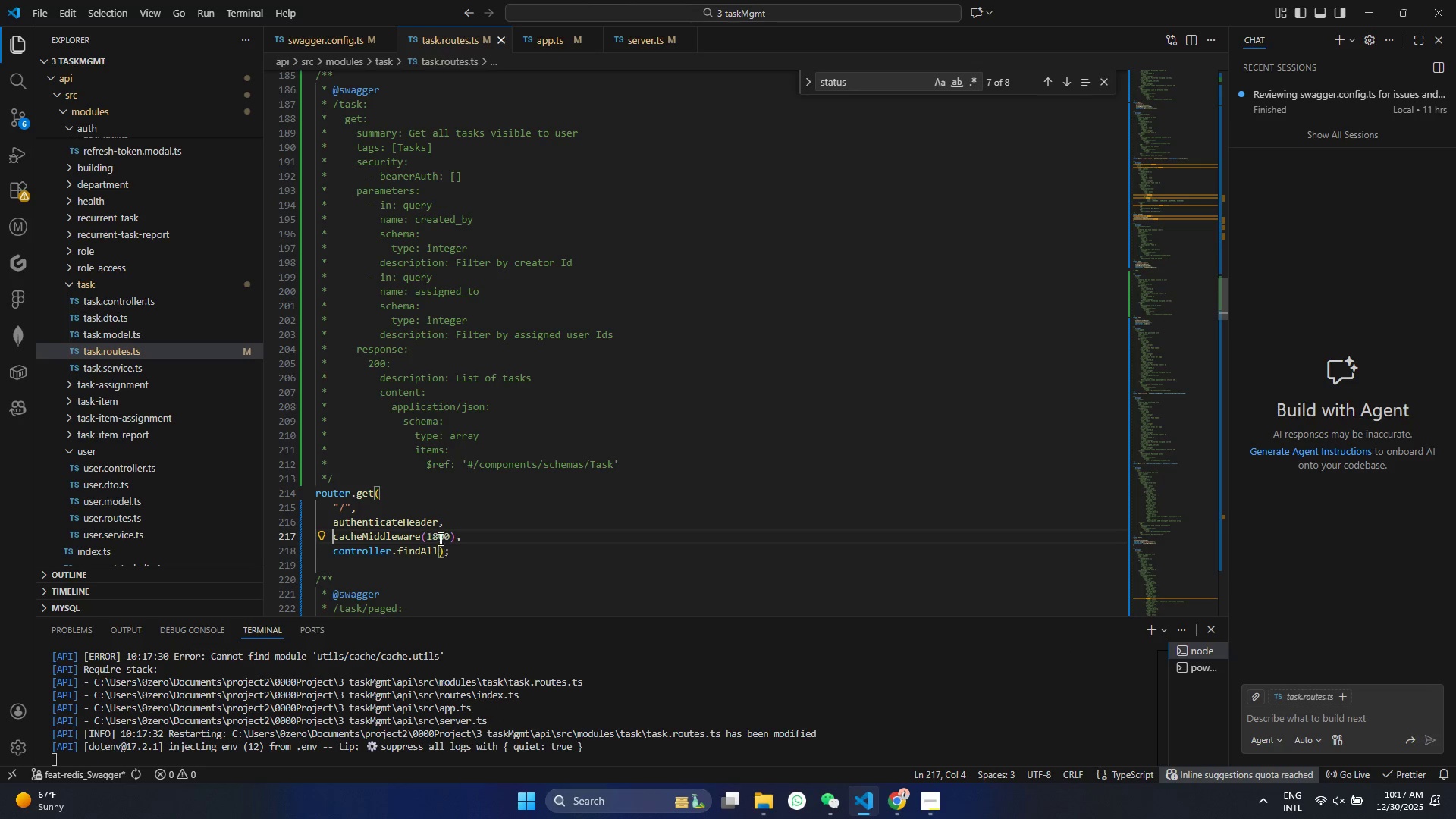 
double_click([438, 534])
 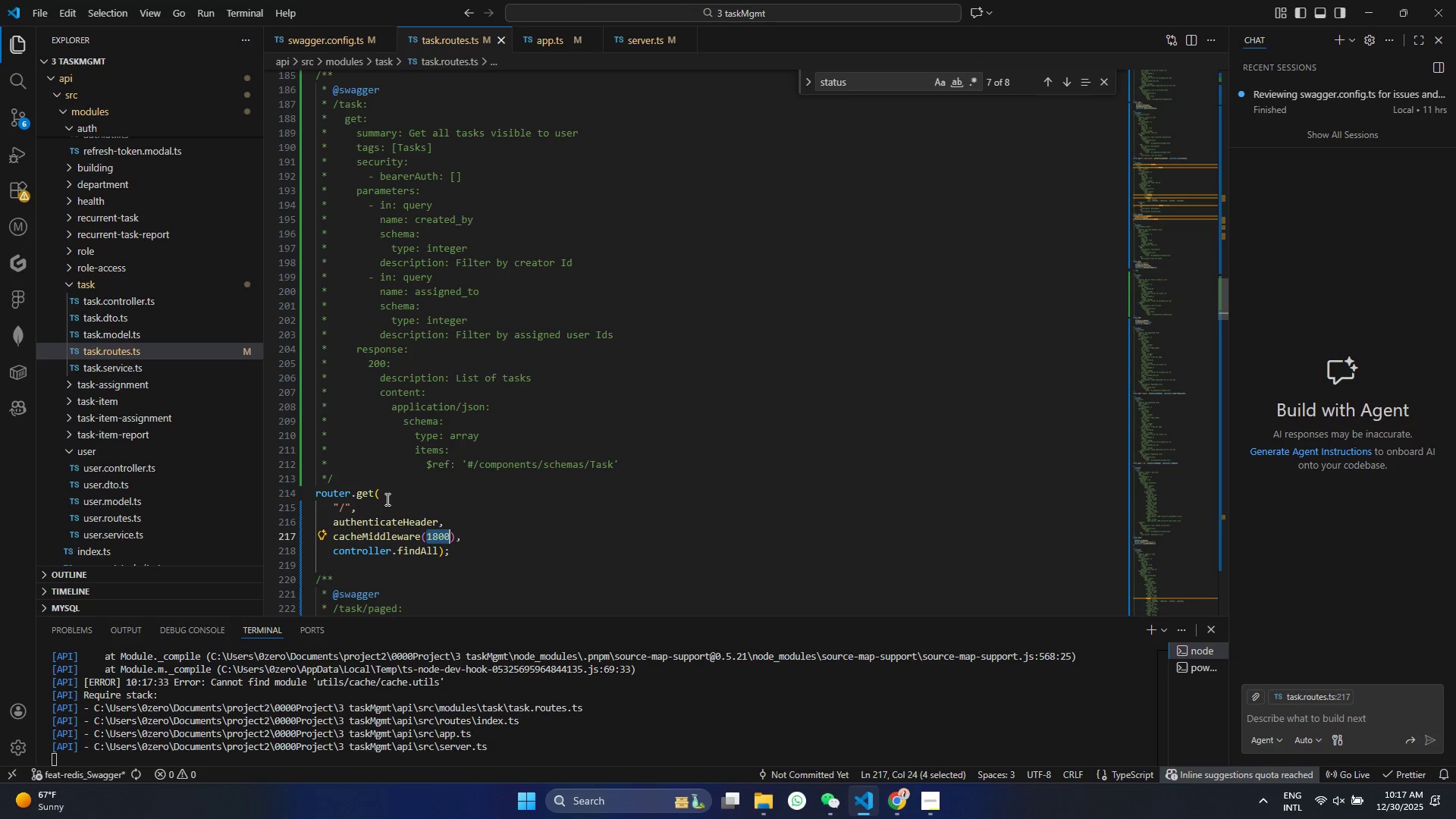 
type(900)
 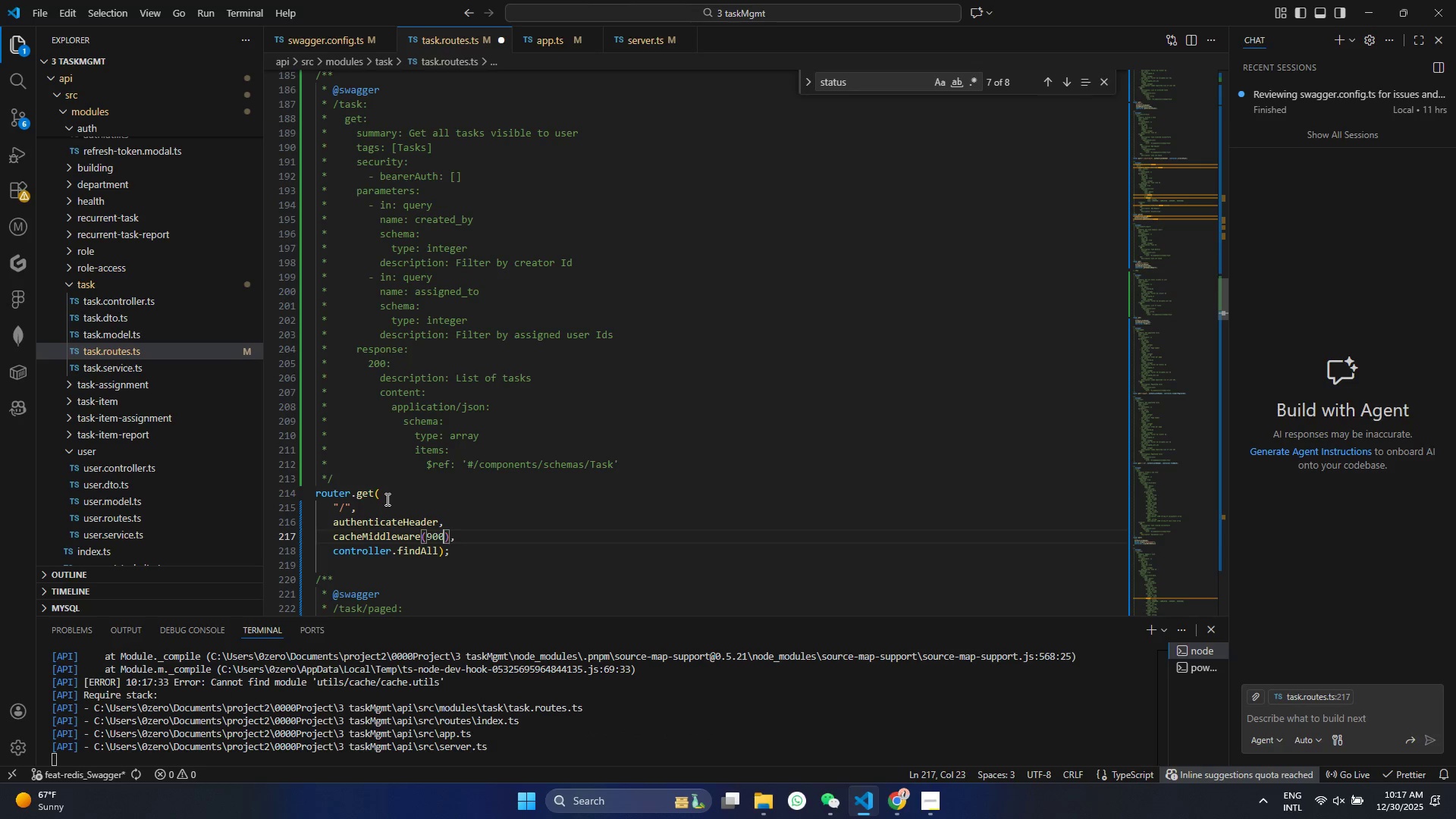 
key(Control+ControlLeft)
 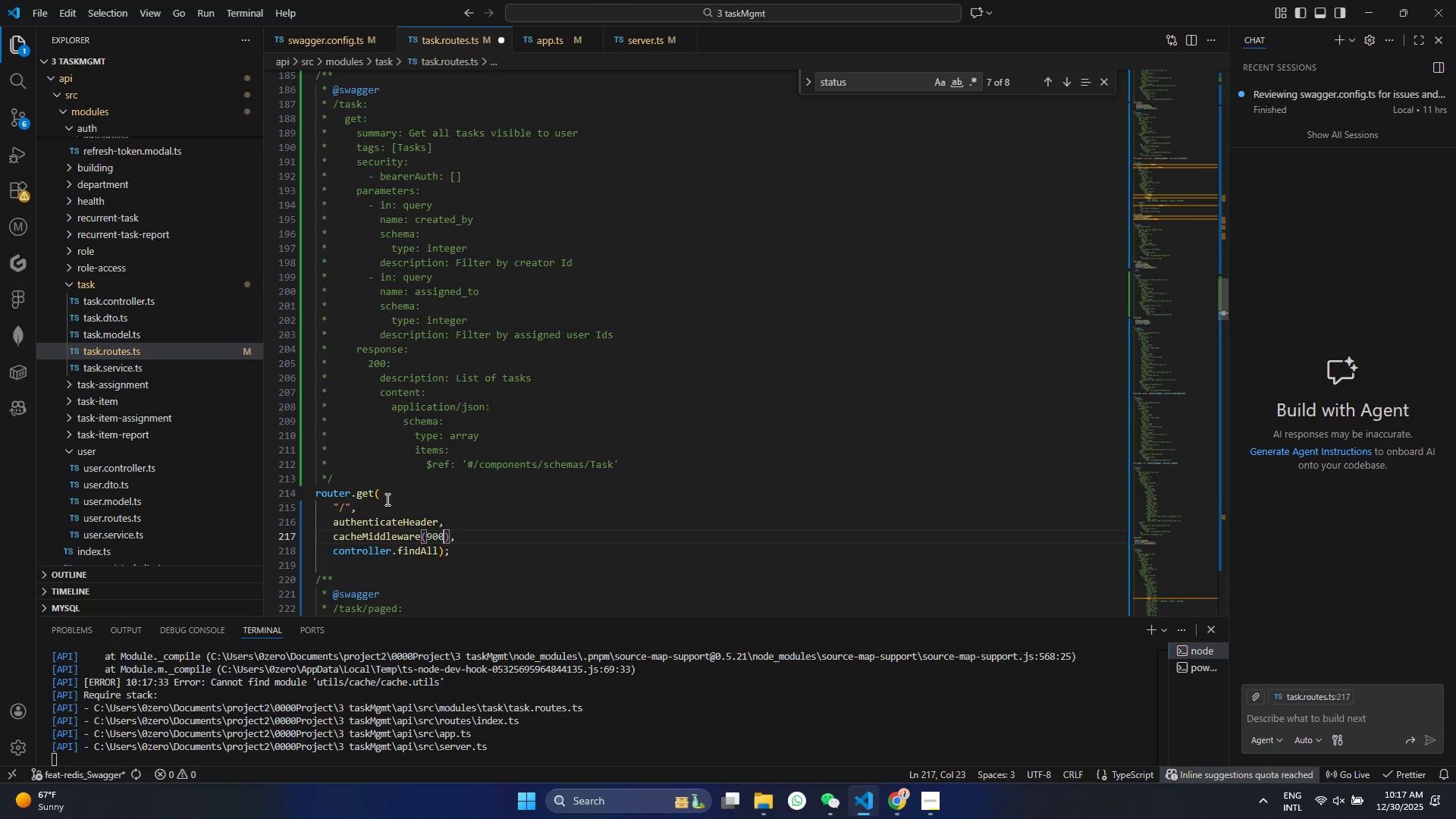 
key(Control+S)
 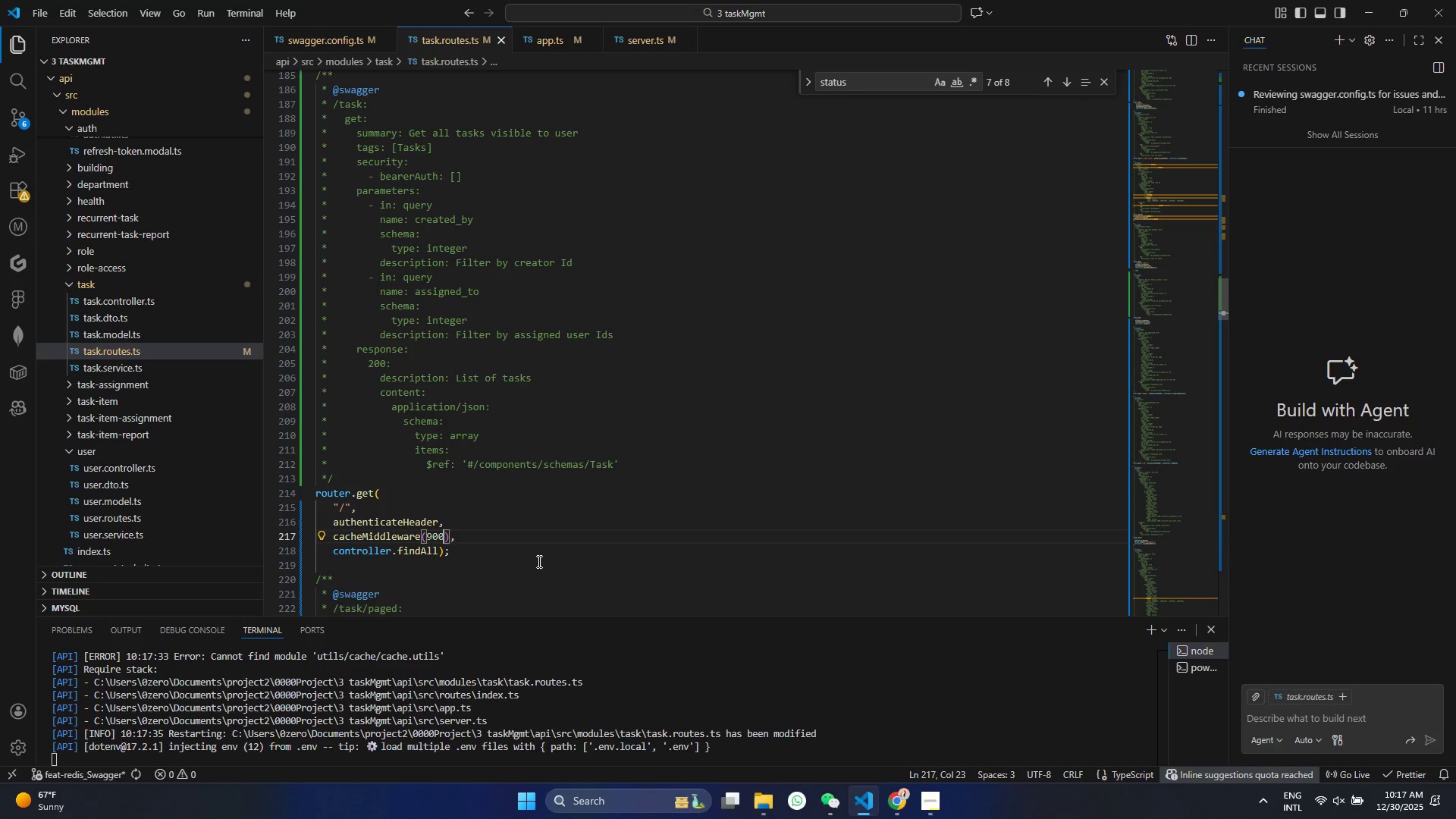 
left_click([488, 536])
 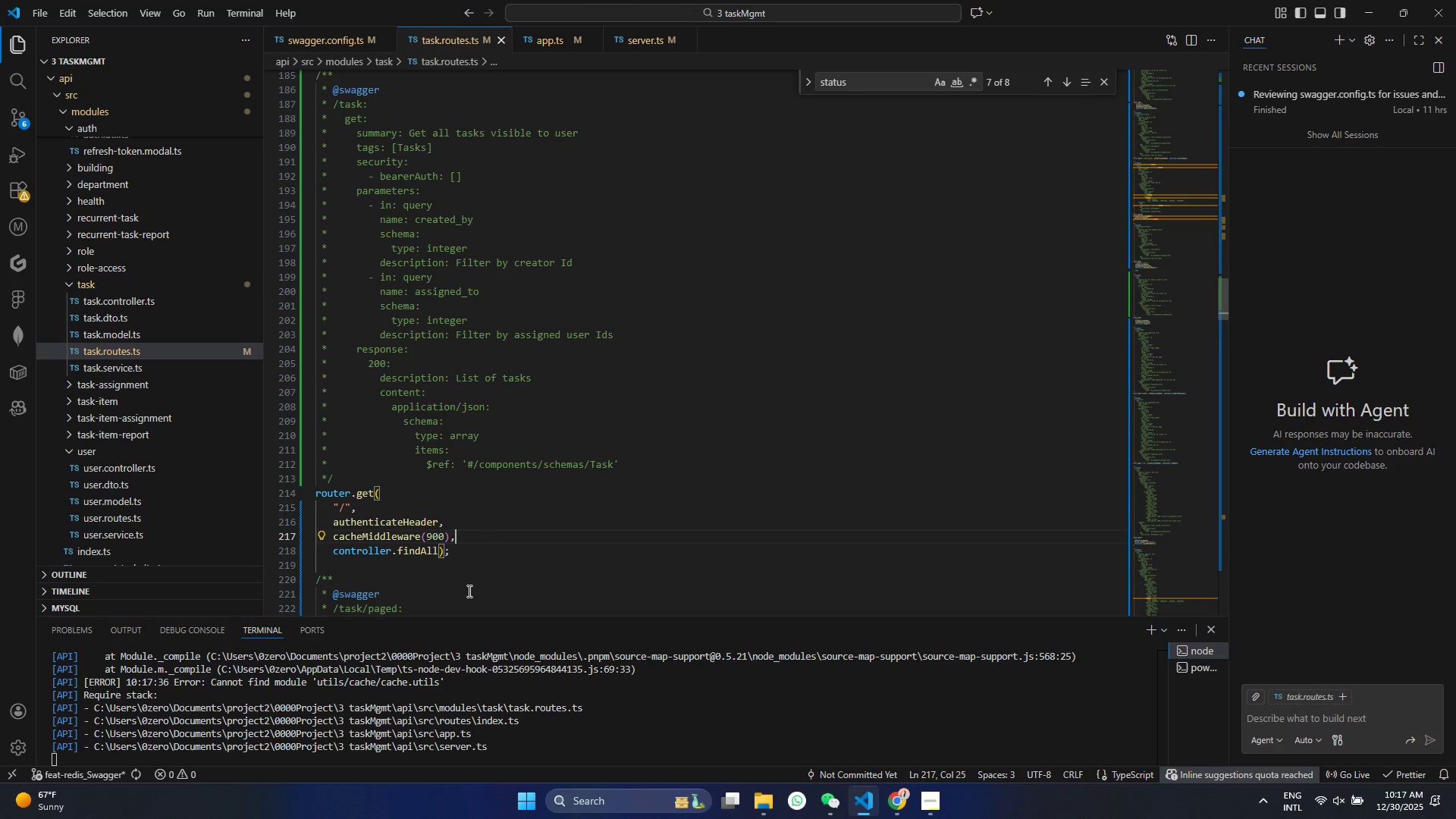 
type( c)
key(Backspace)
type('')
key(Backspace)
key(Backspace)
type(//cae)
key(Backspace)
type(he fro)
key(Backspace)
key(Backspace)
type(or 15 miuntes)
 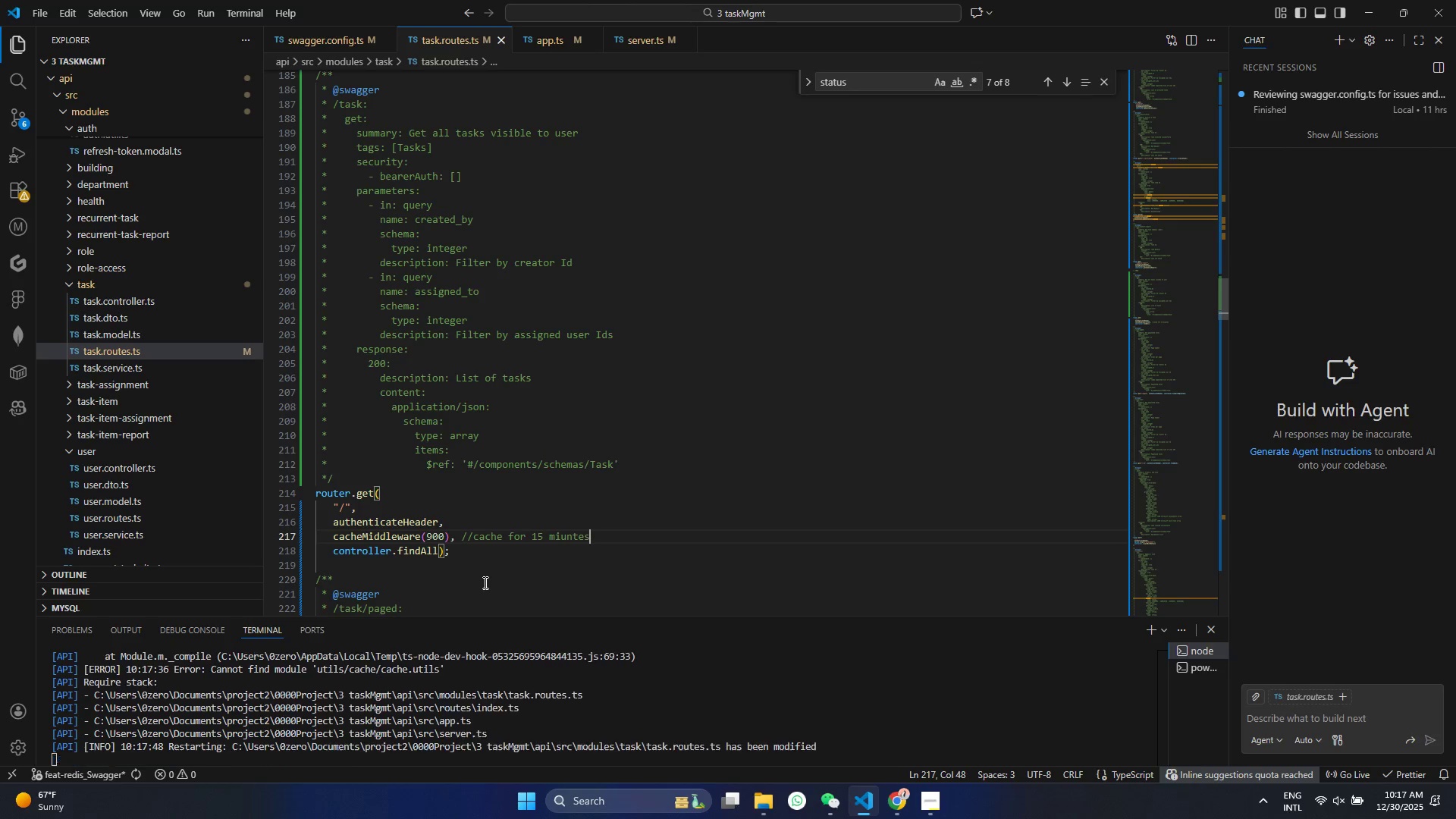 
key(Control+ControlLeft)
 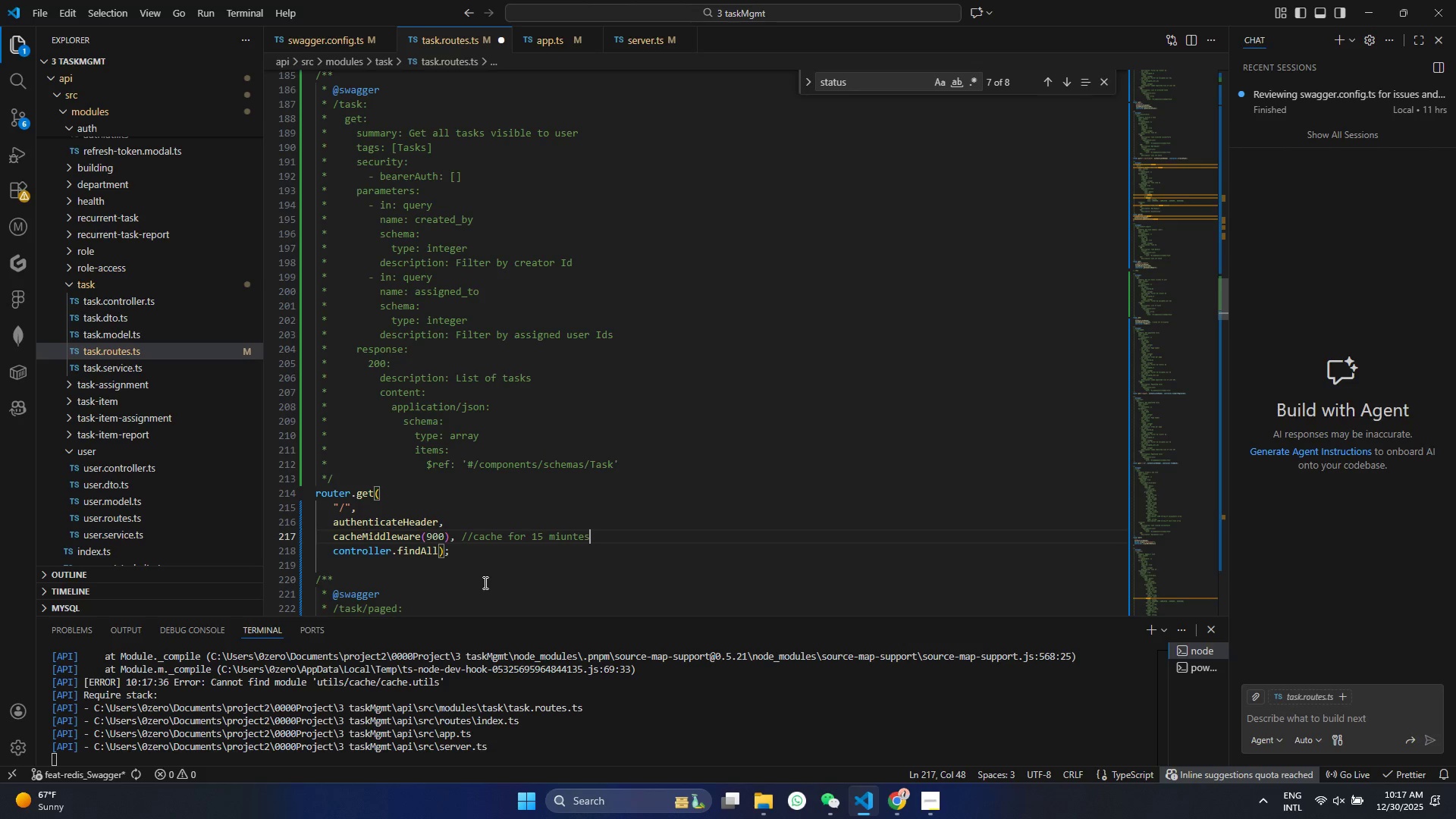 
key(Control+S)
 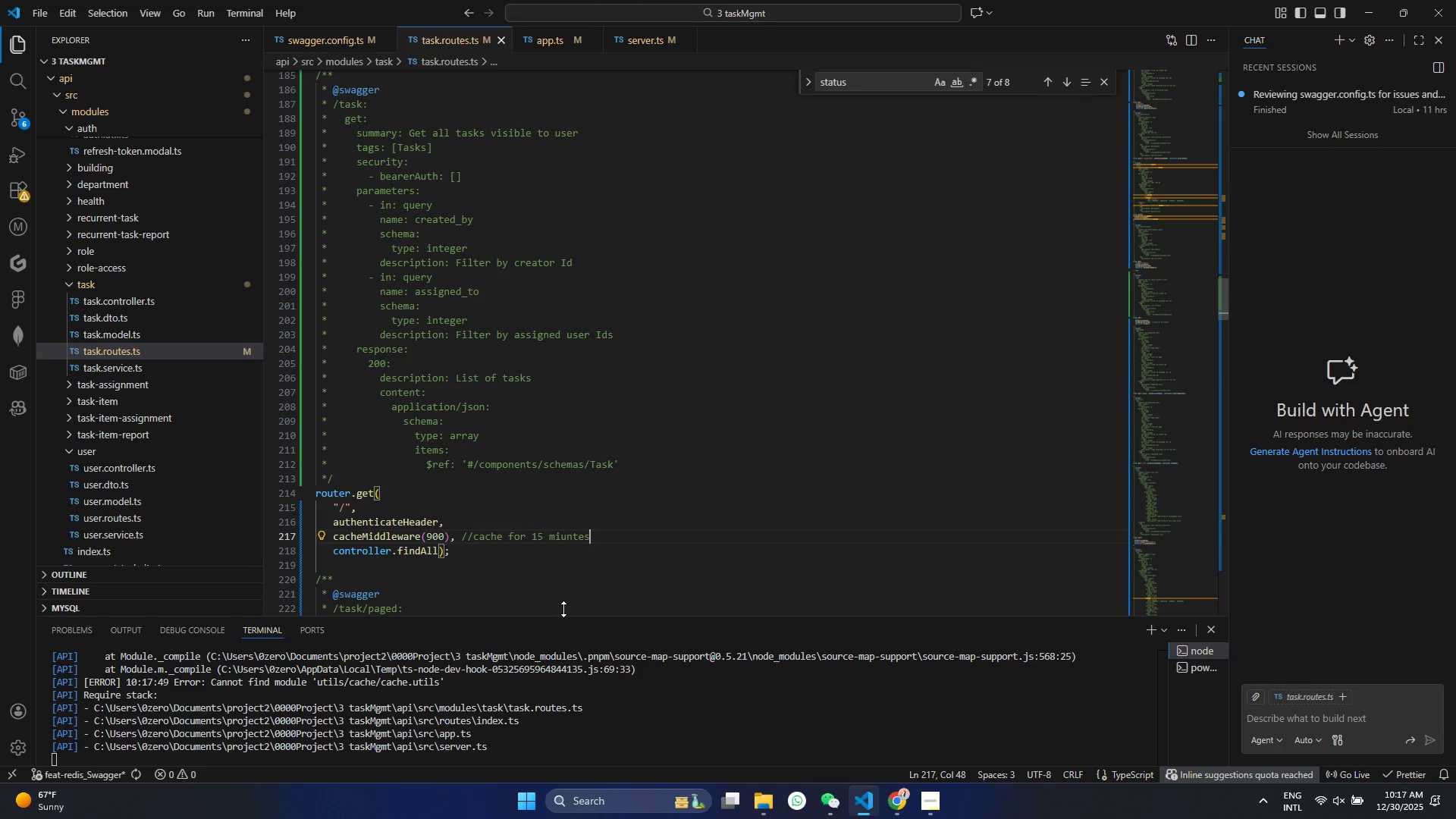 
wait(6.08)
 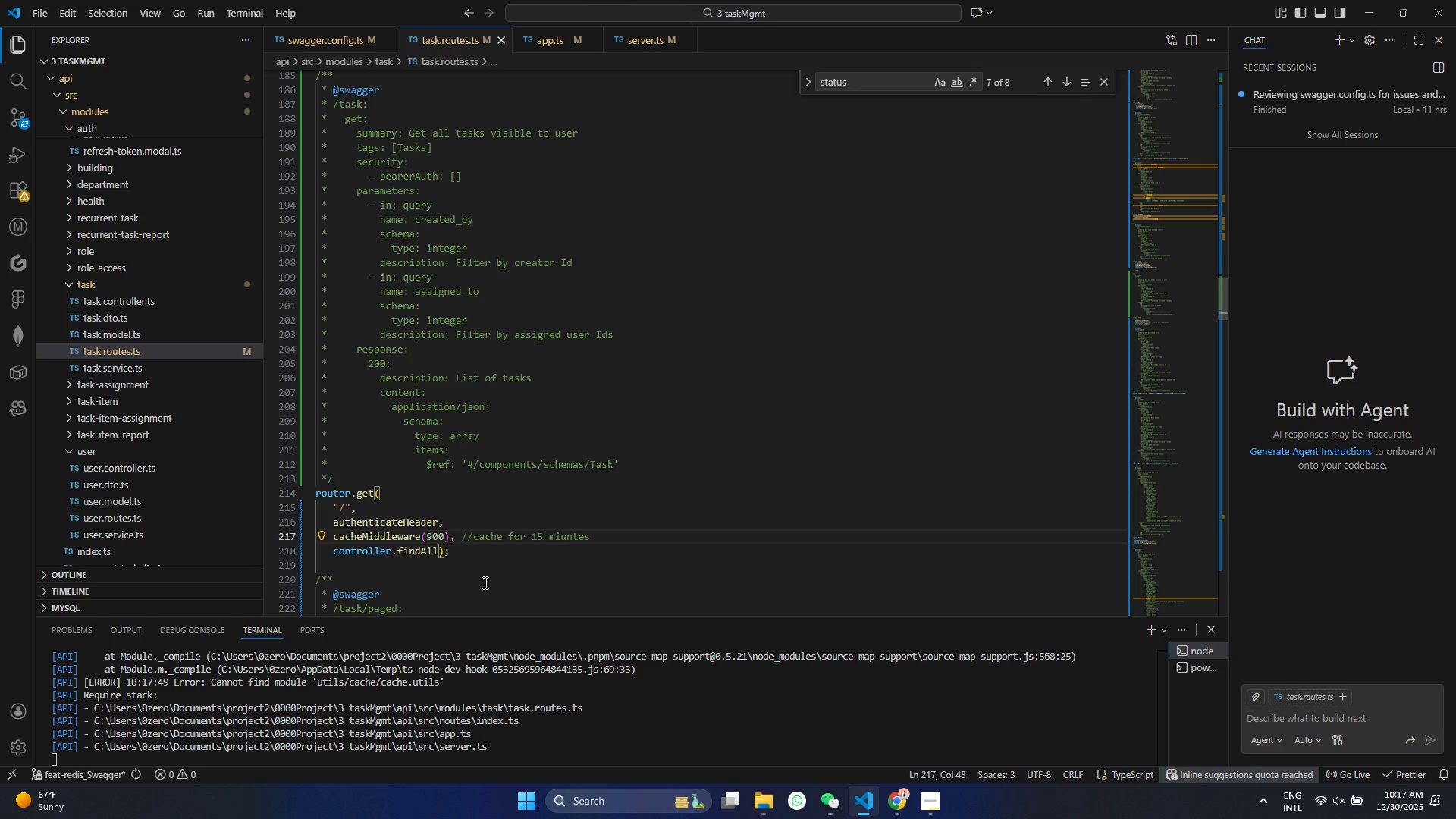 
left_click_drag(start_coordinate=[465, 536], to_coordinate=[208, 545])
 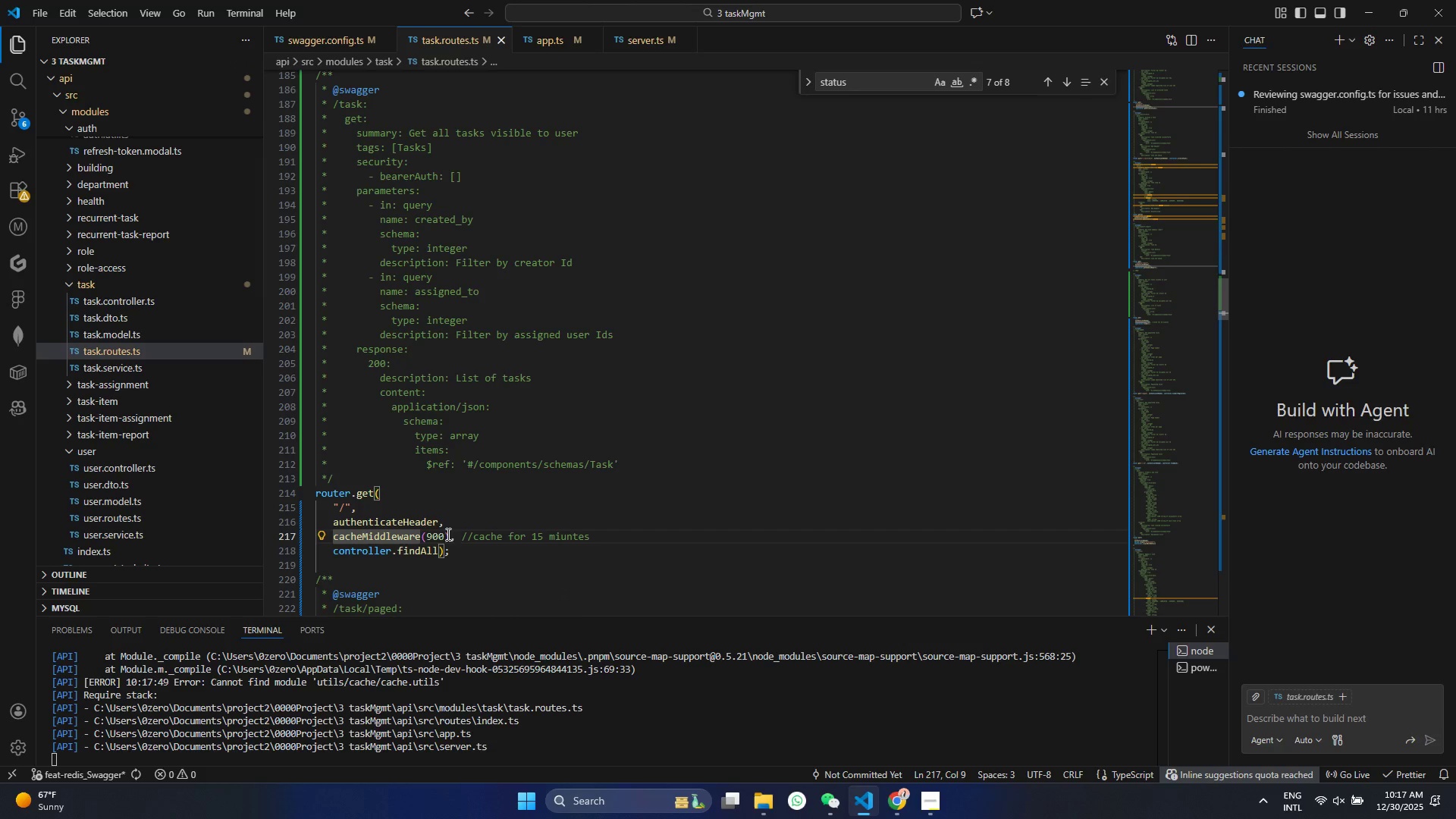 
left_click_drag(start_coordinate=[453, 536], to_coordinate=[296, 535])
 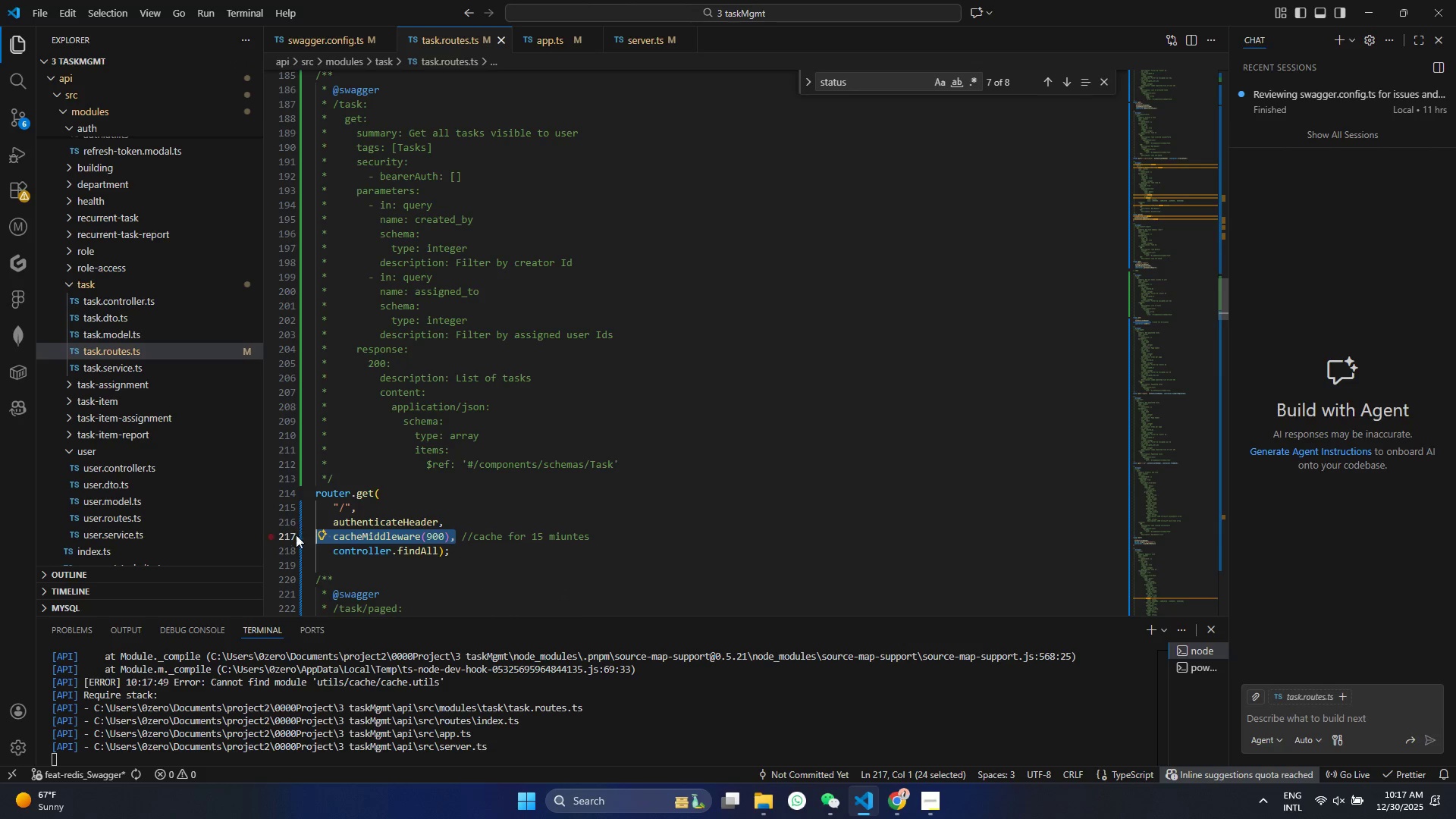 
key(Control+C)
 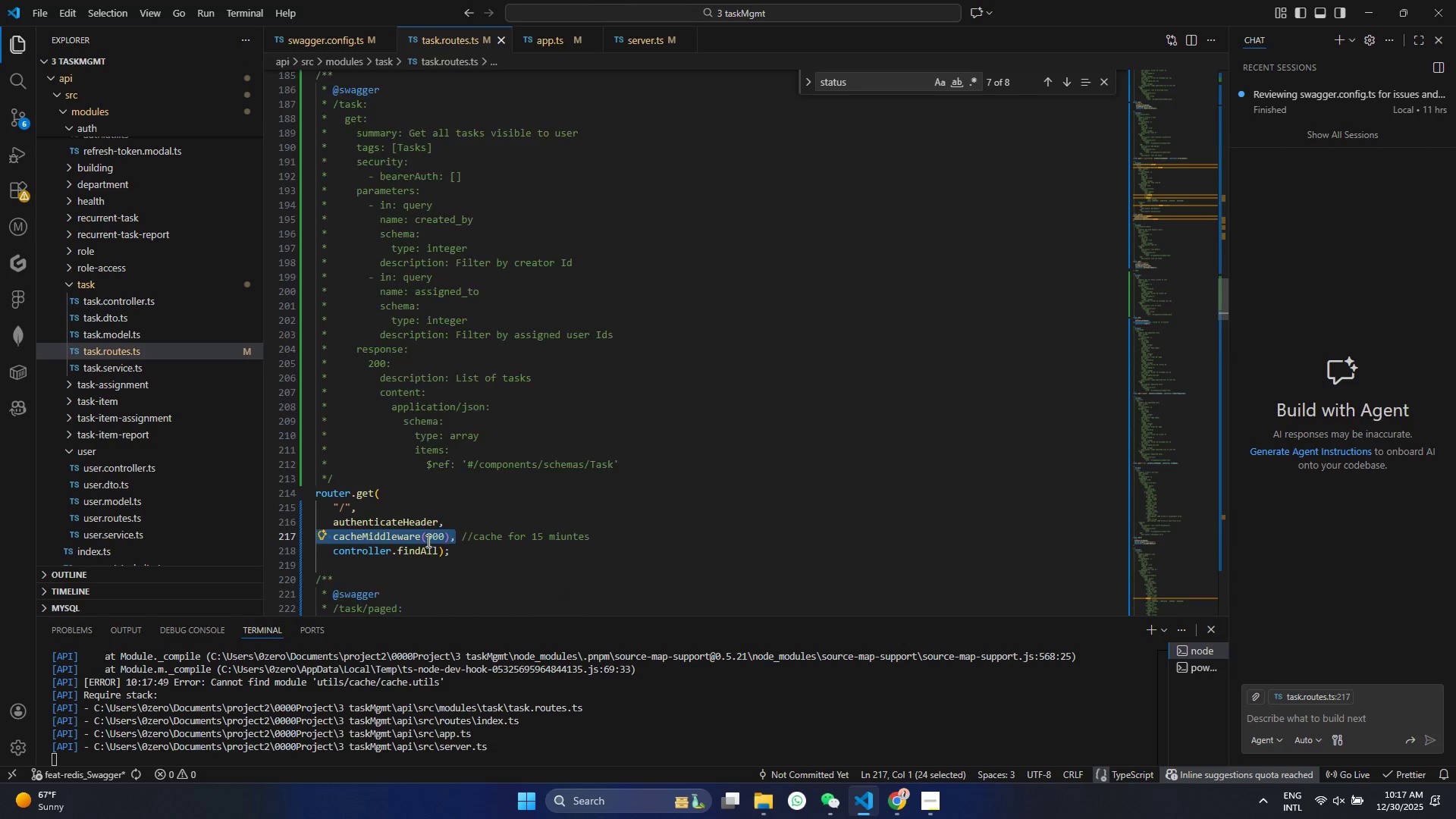 
scroll: coordinate [428, 555], scroll_direction: down, amount: 20.0
 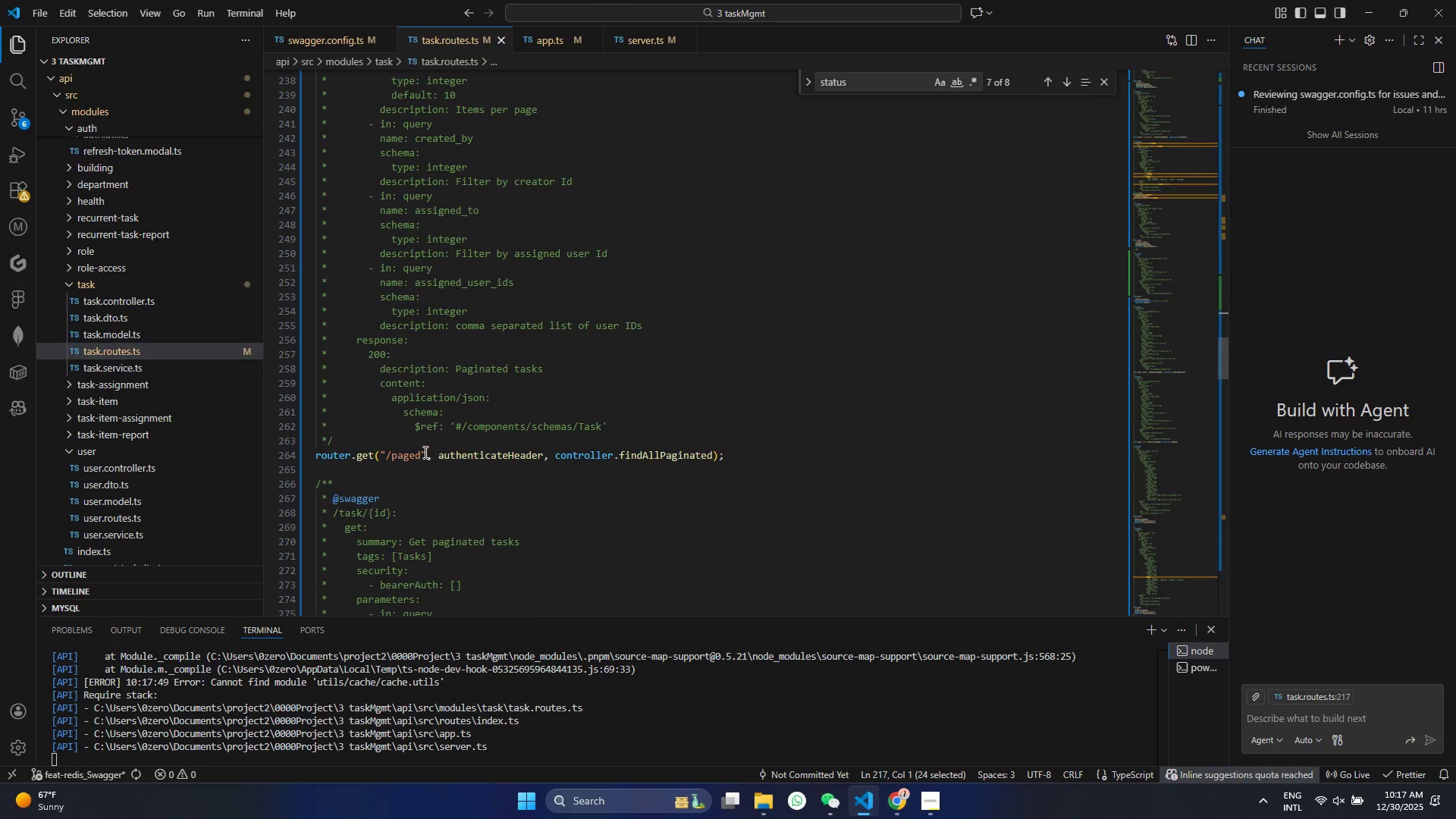 
left_click([379, 453])
 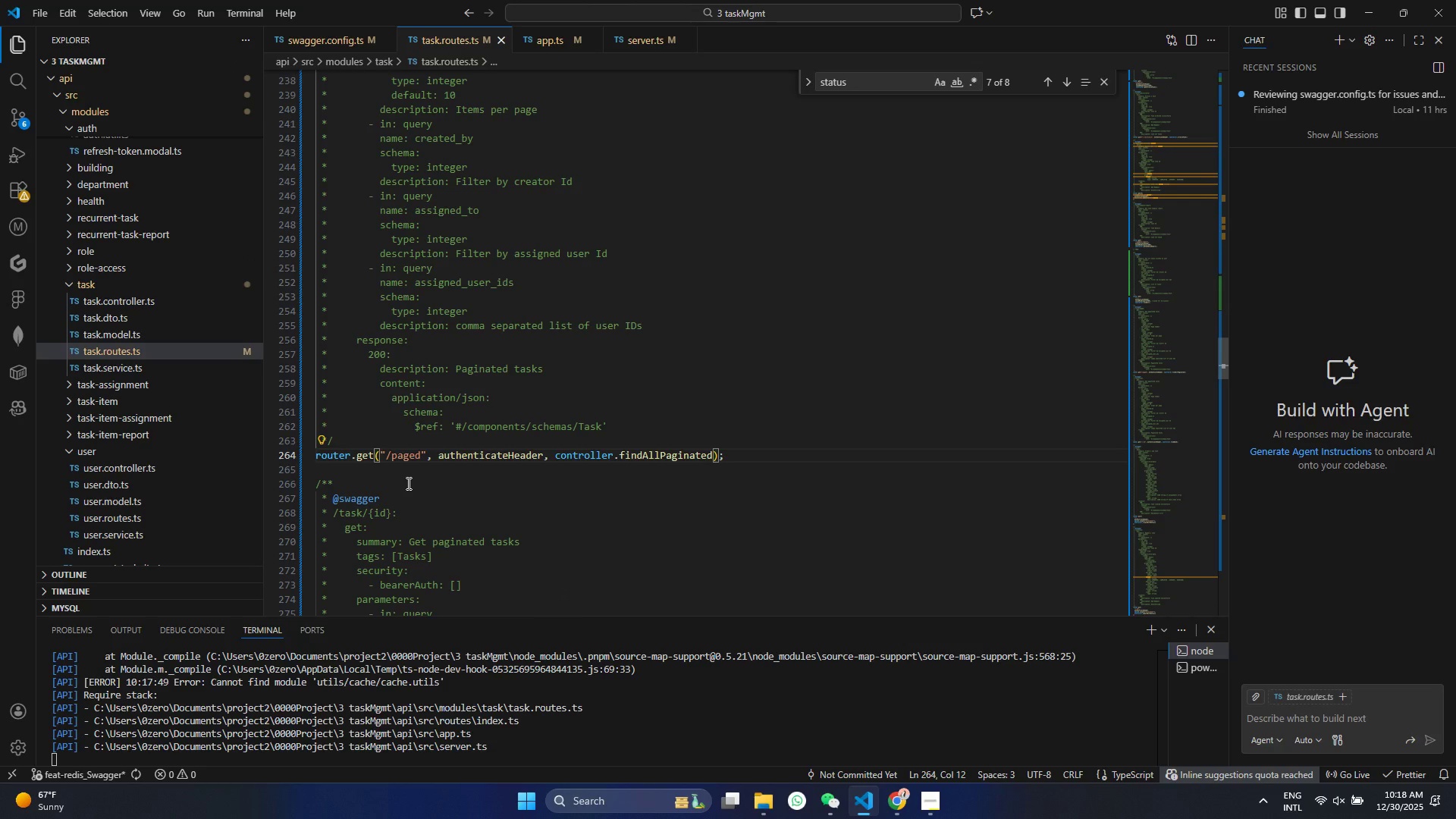 
key(Enter)
 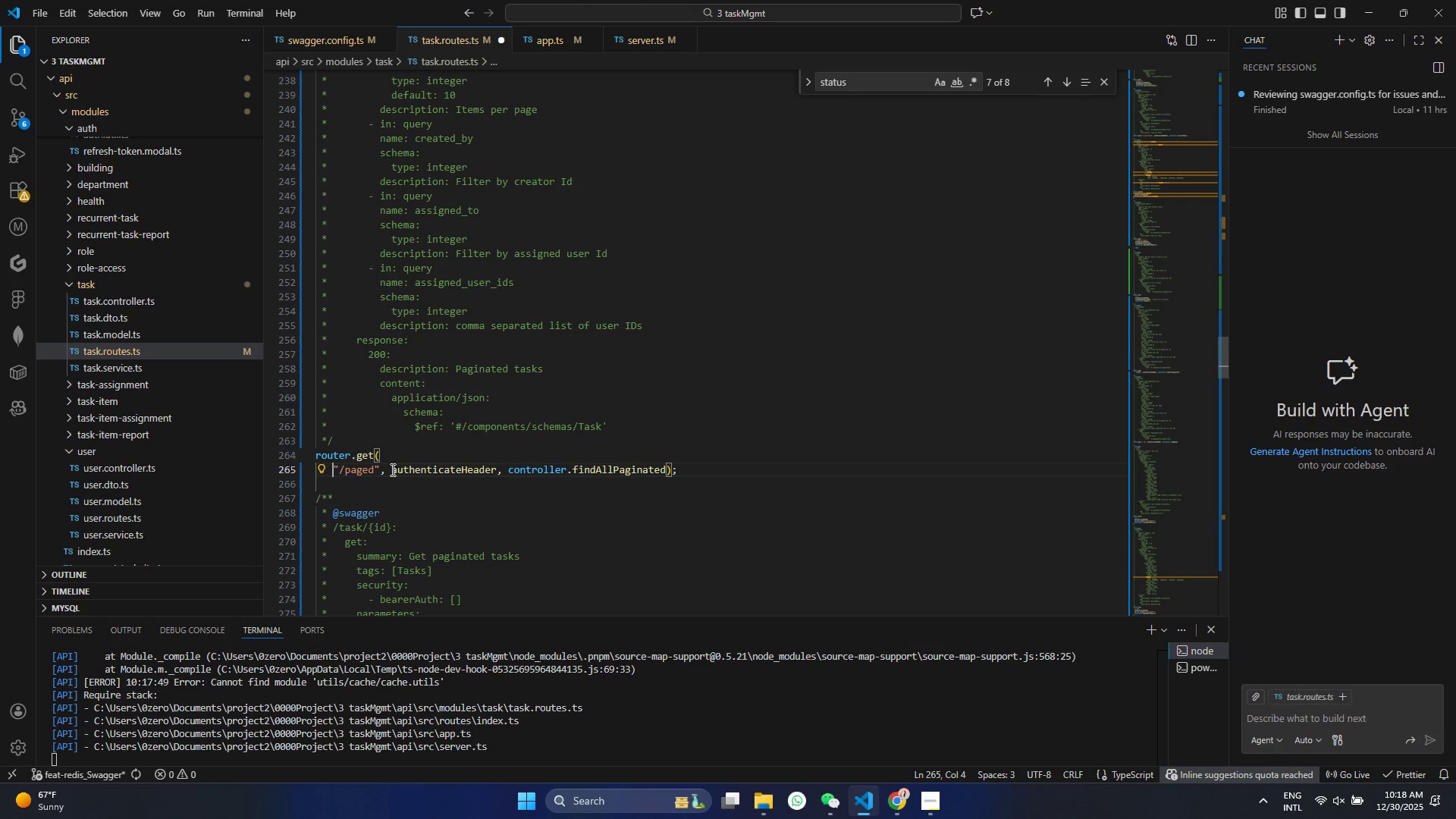 
left_click([389, 468])
 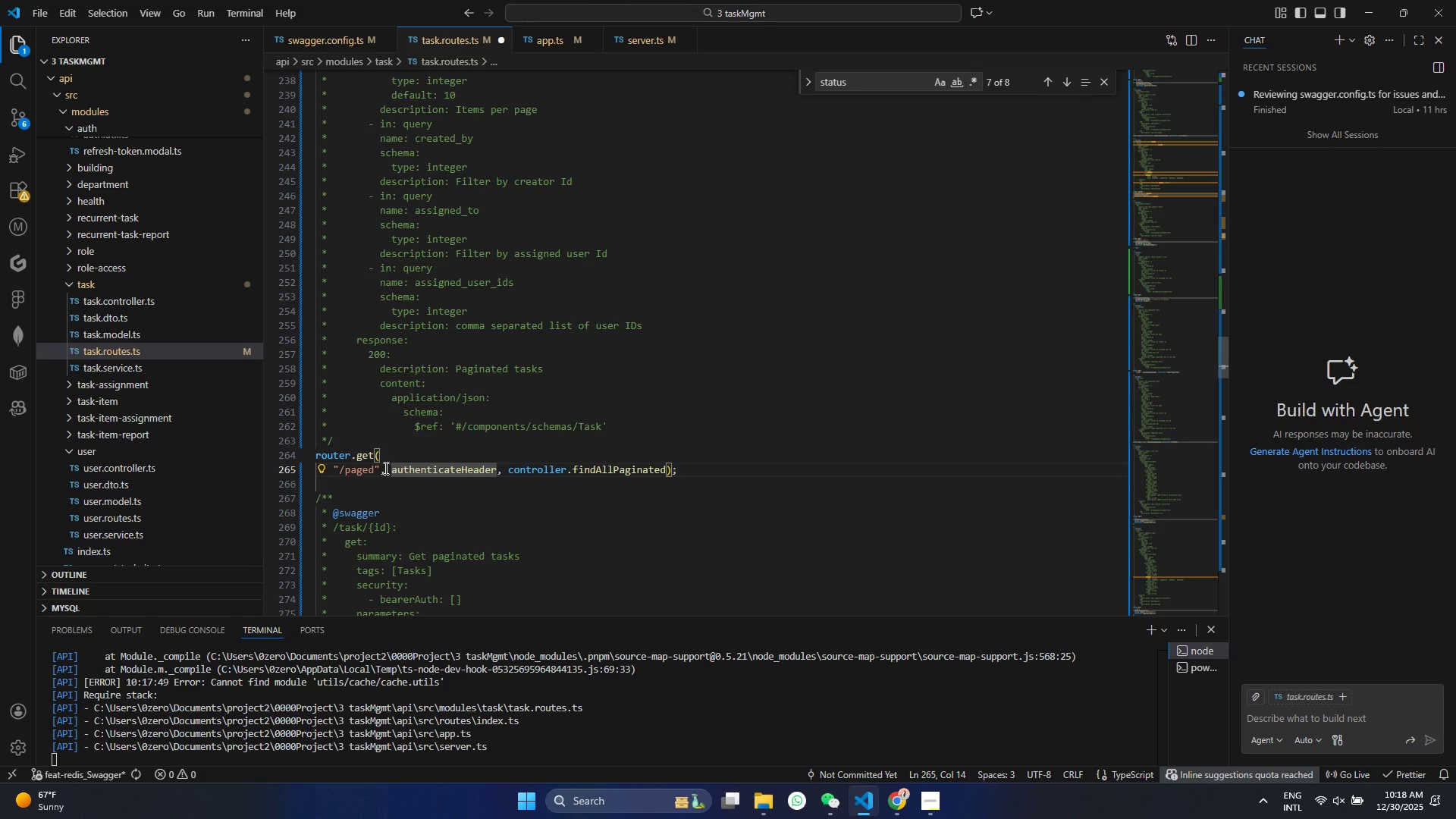 
key(Enter)
 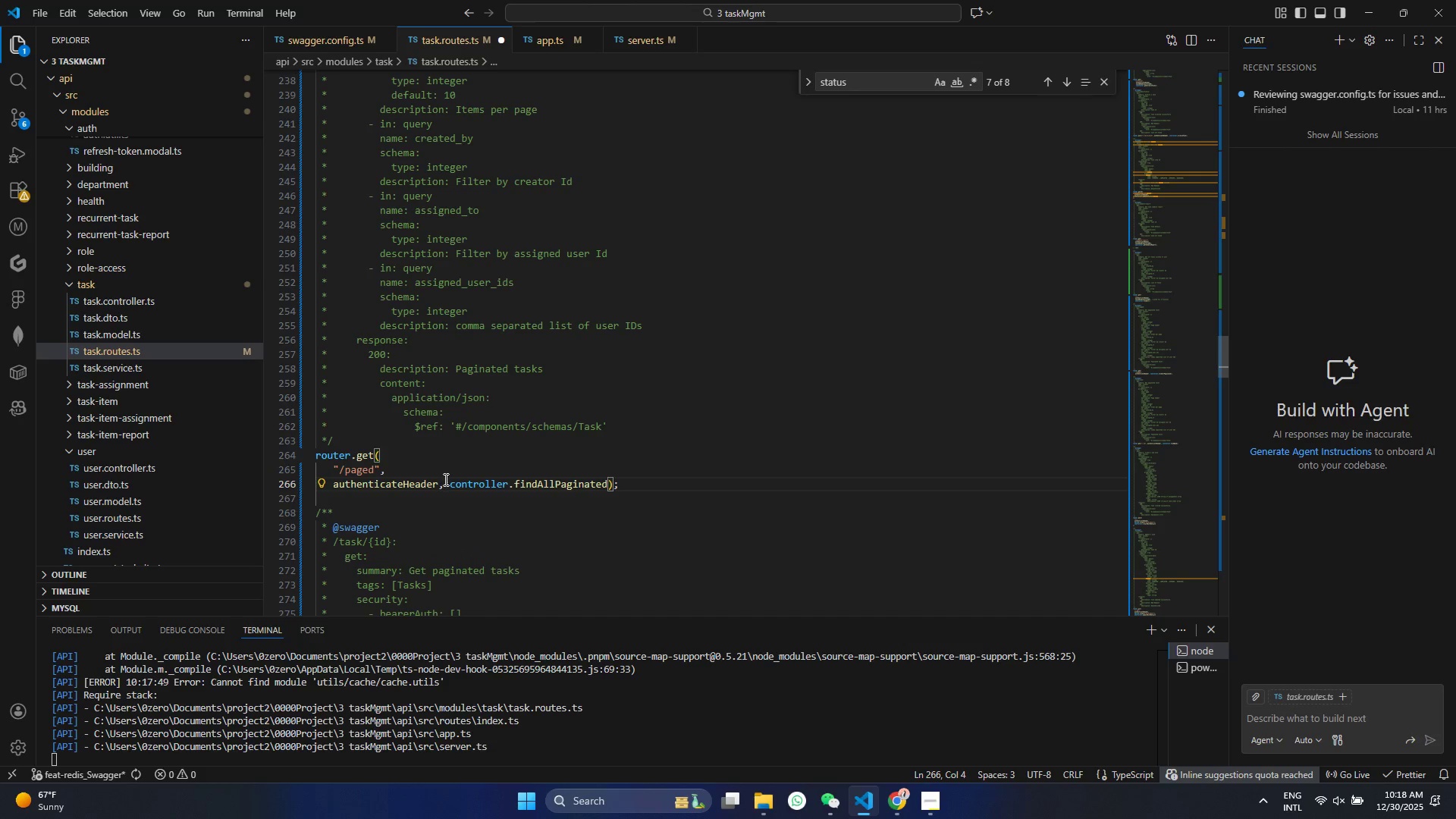 
left_click([446, 481])
 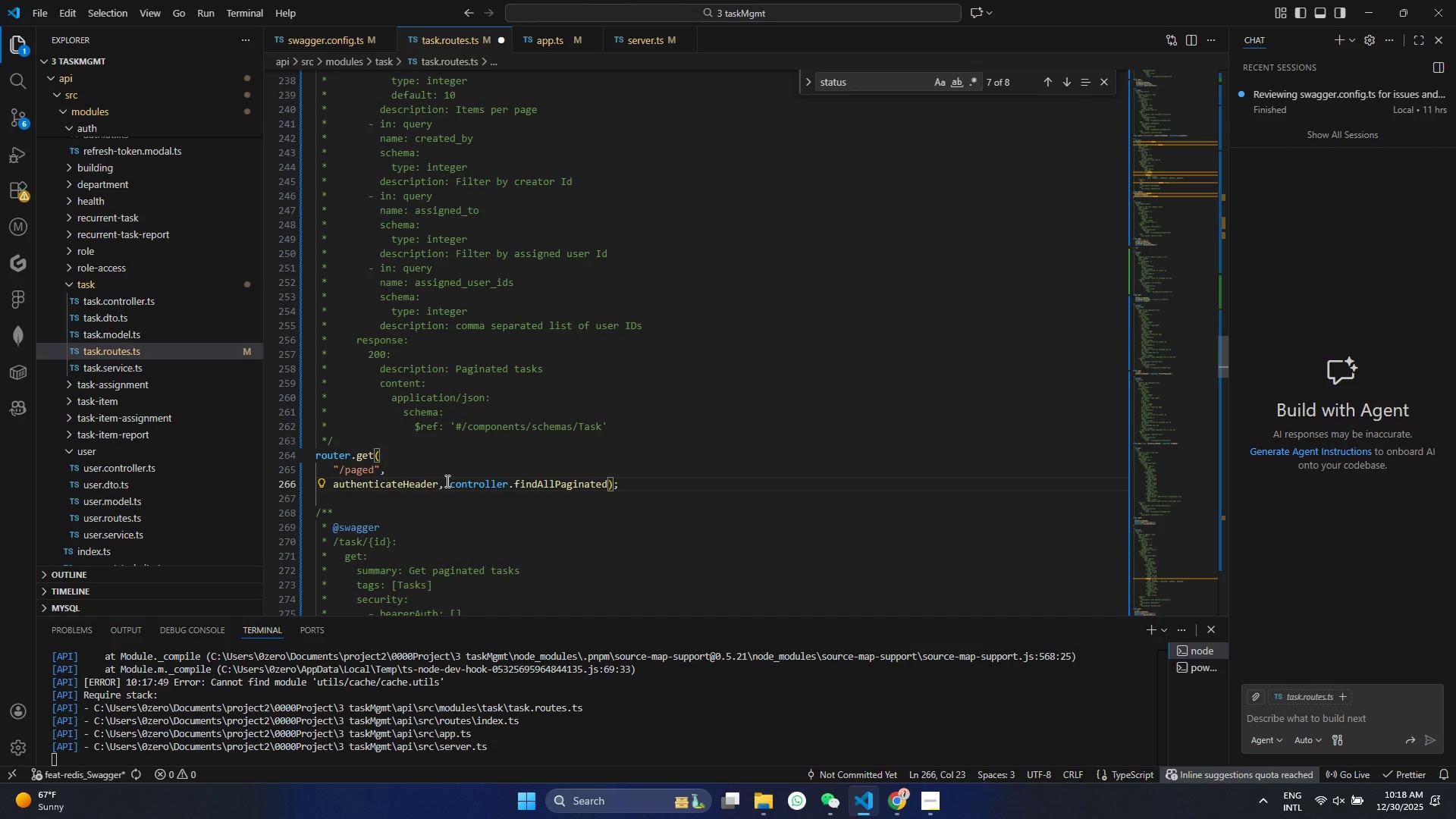 
key(Enter)
 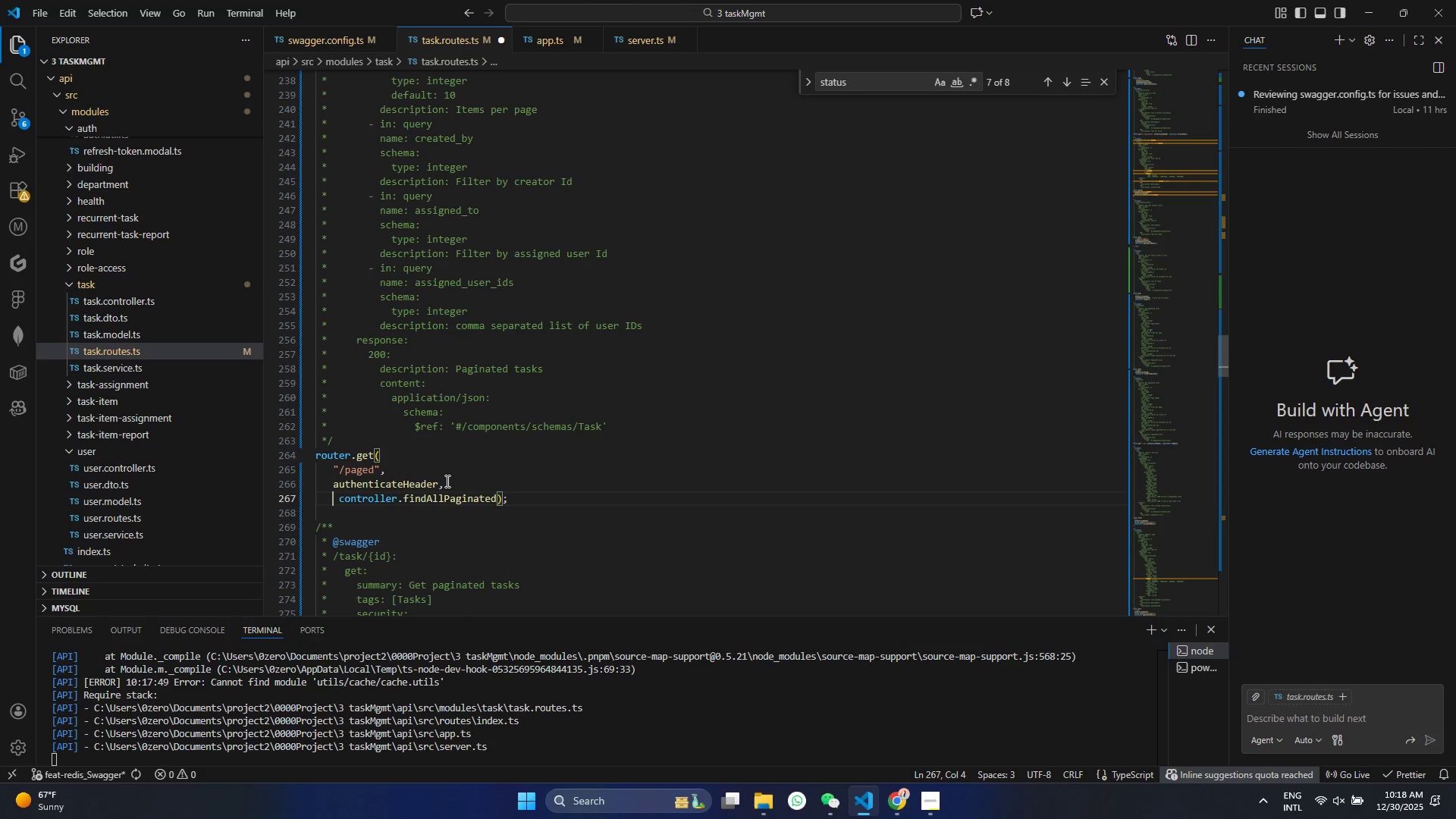 
key(ArrowRight)
 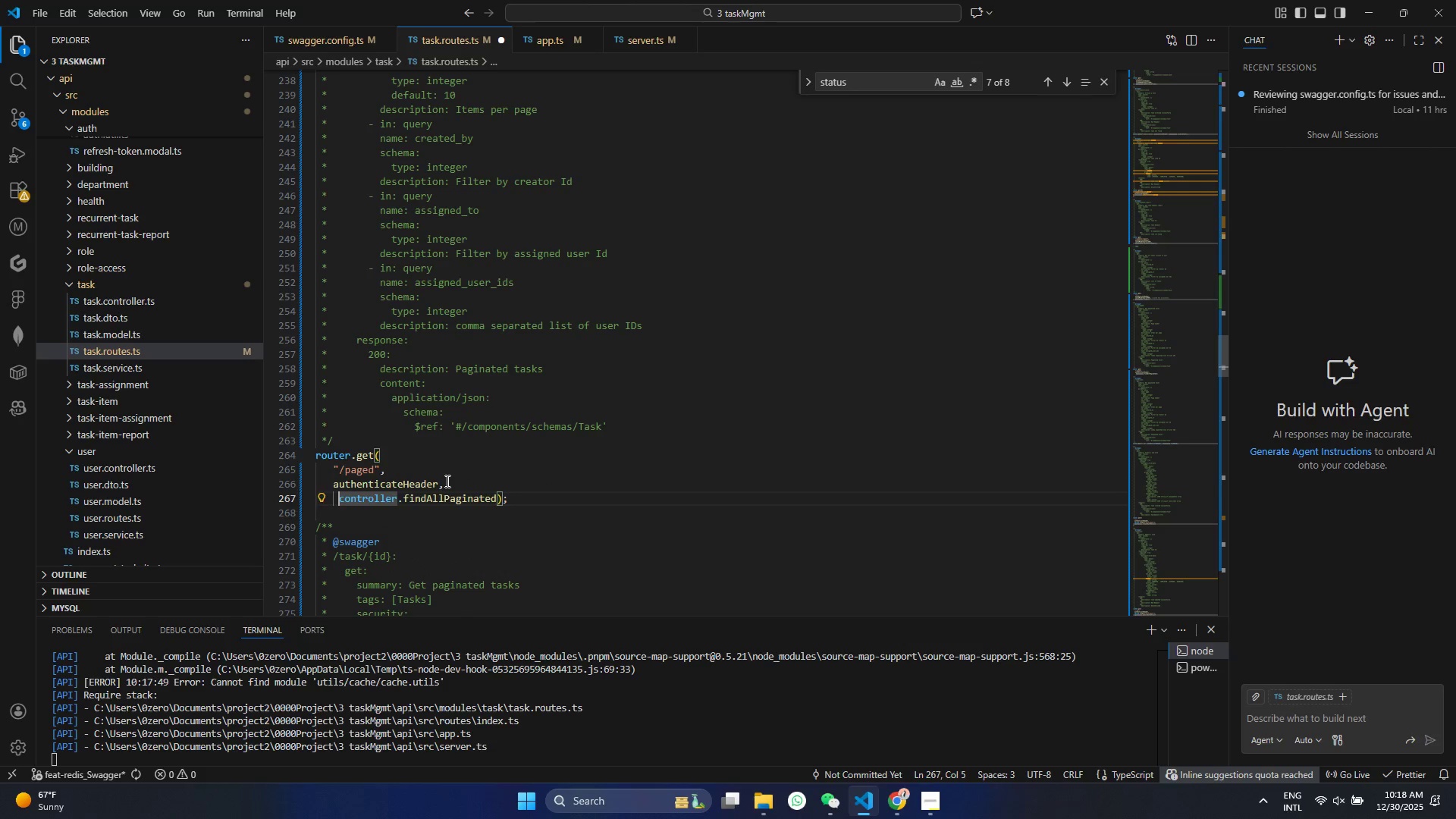 
key(Backspace)
 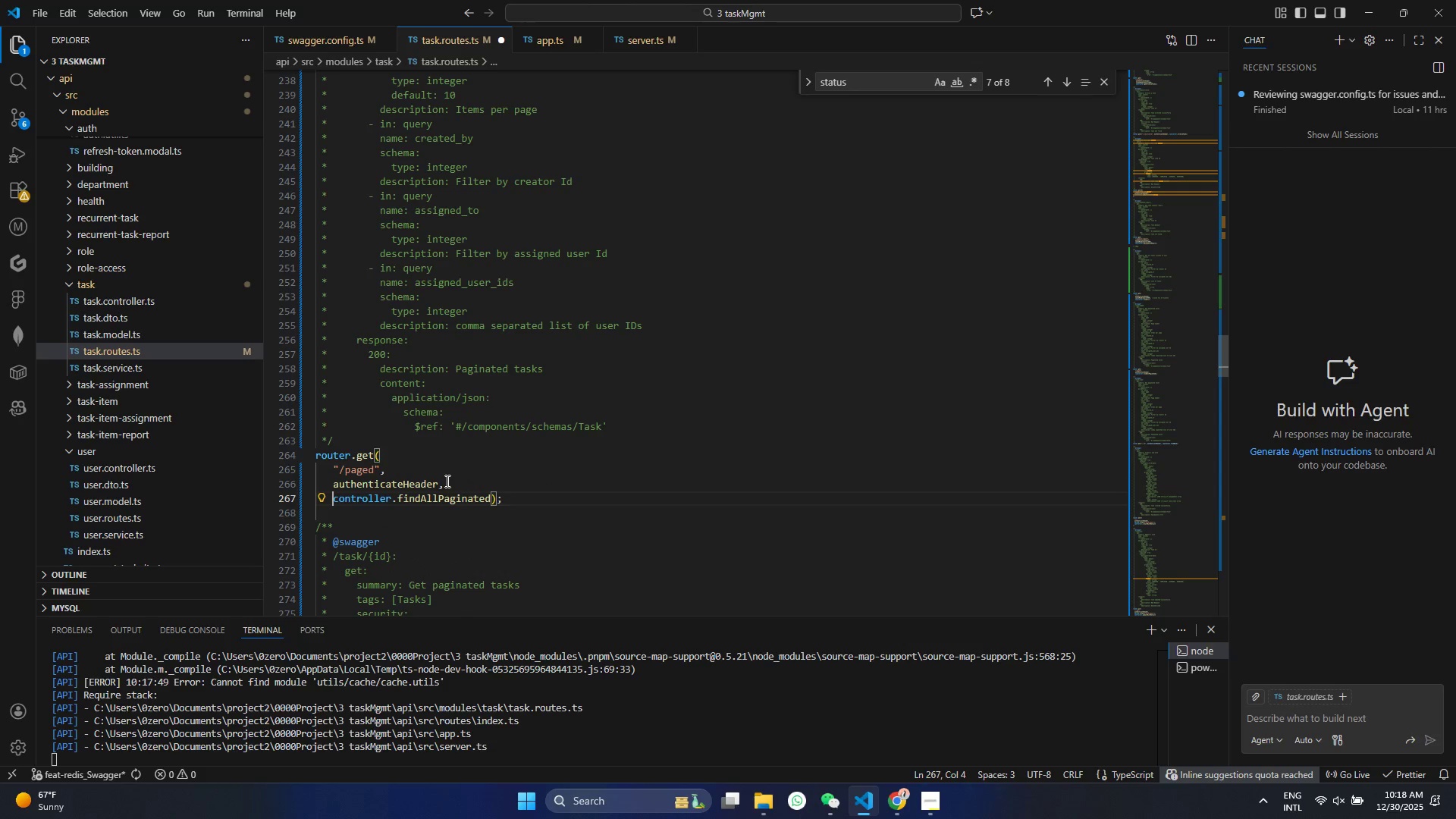 
key(Space)
 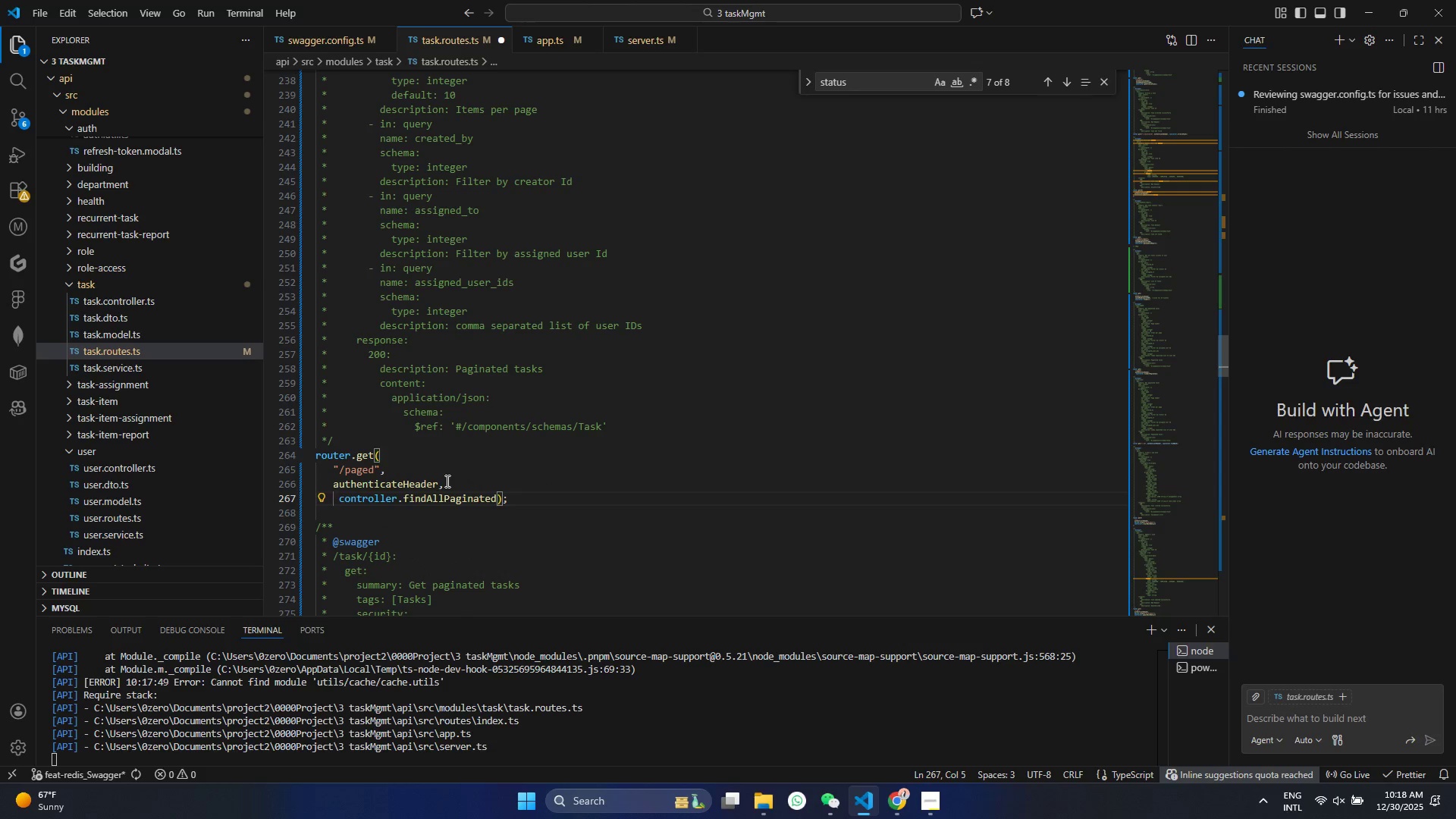 
key(Backspace)
 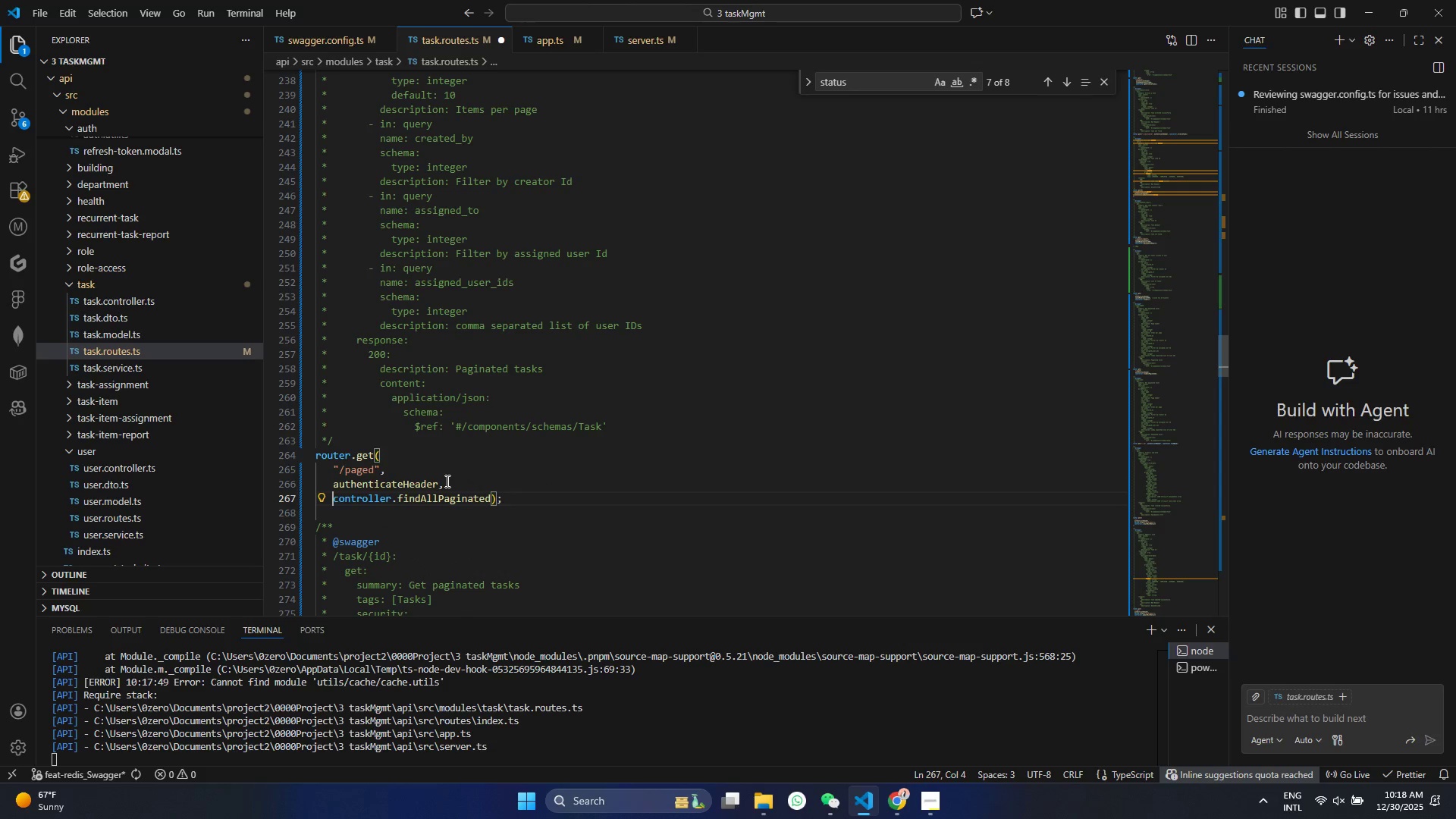 
key(Control+ControlLeft)
 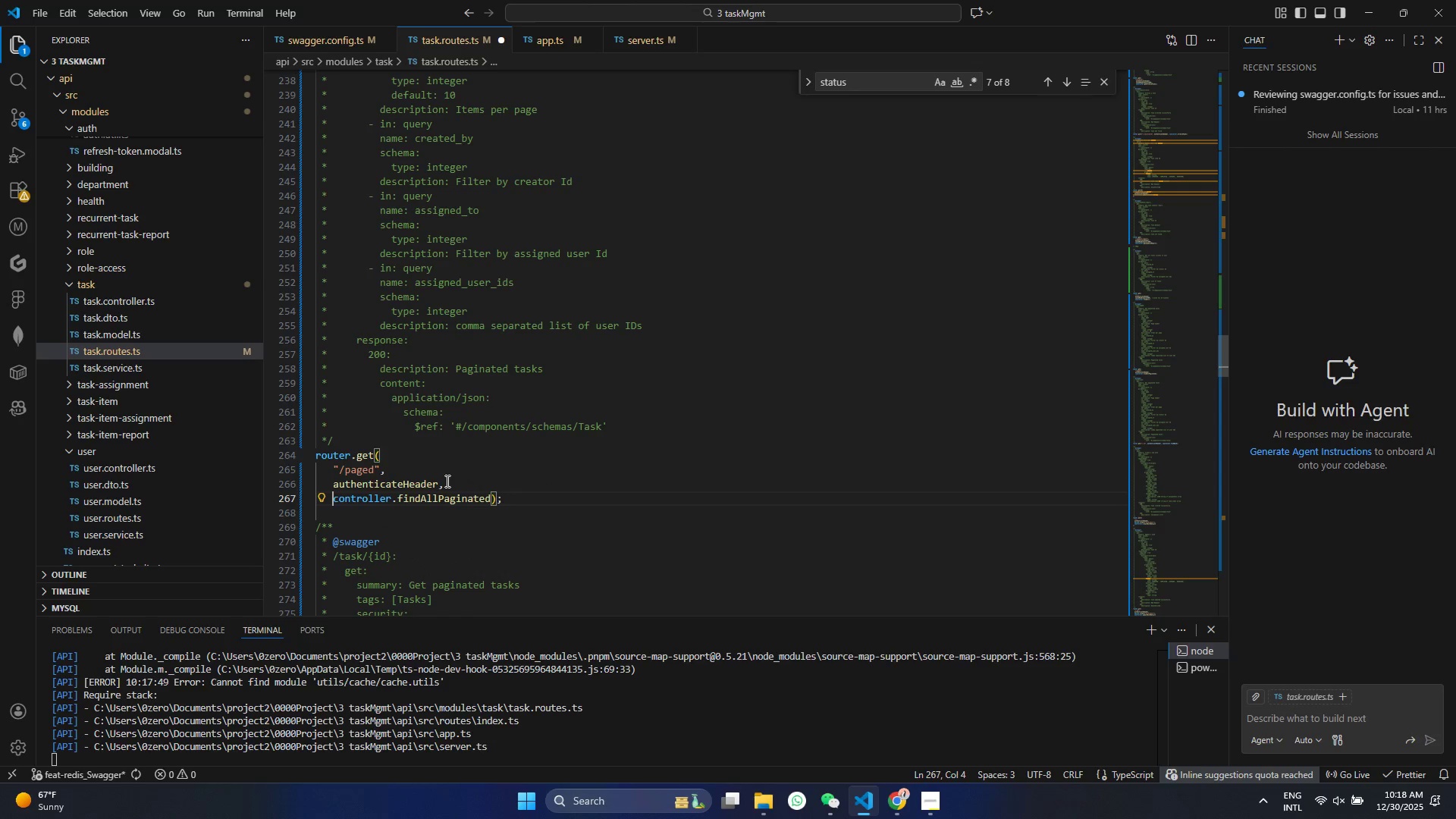 
key(Control+S)
 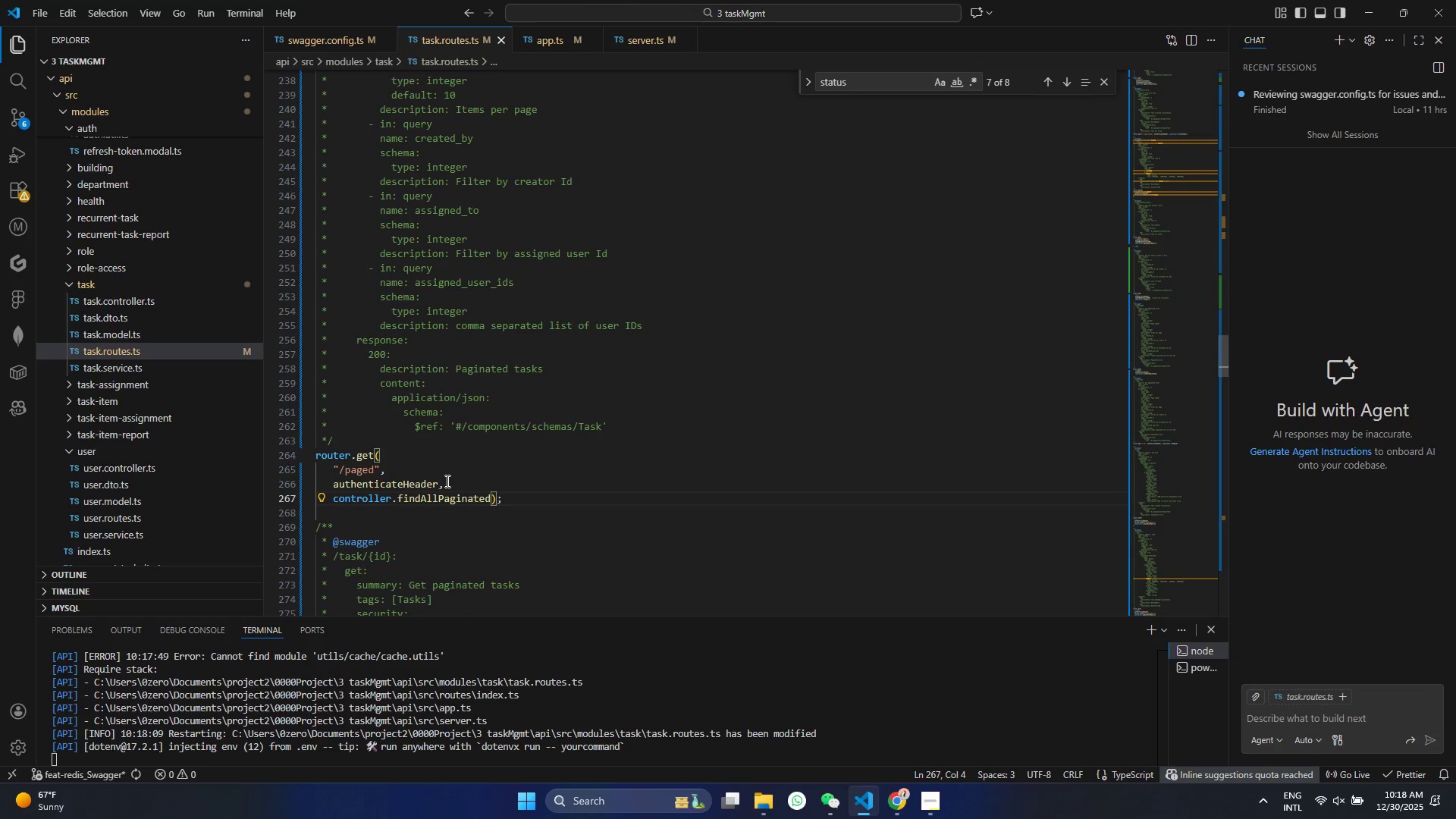 
left_click([446, 481])
 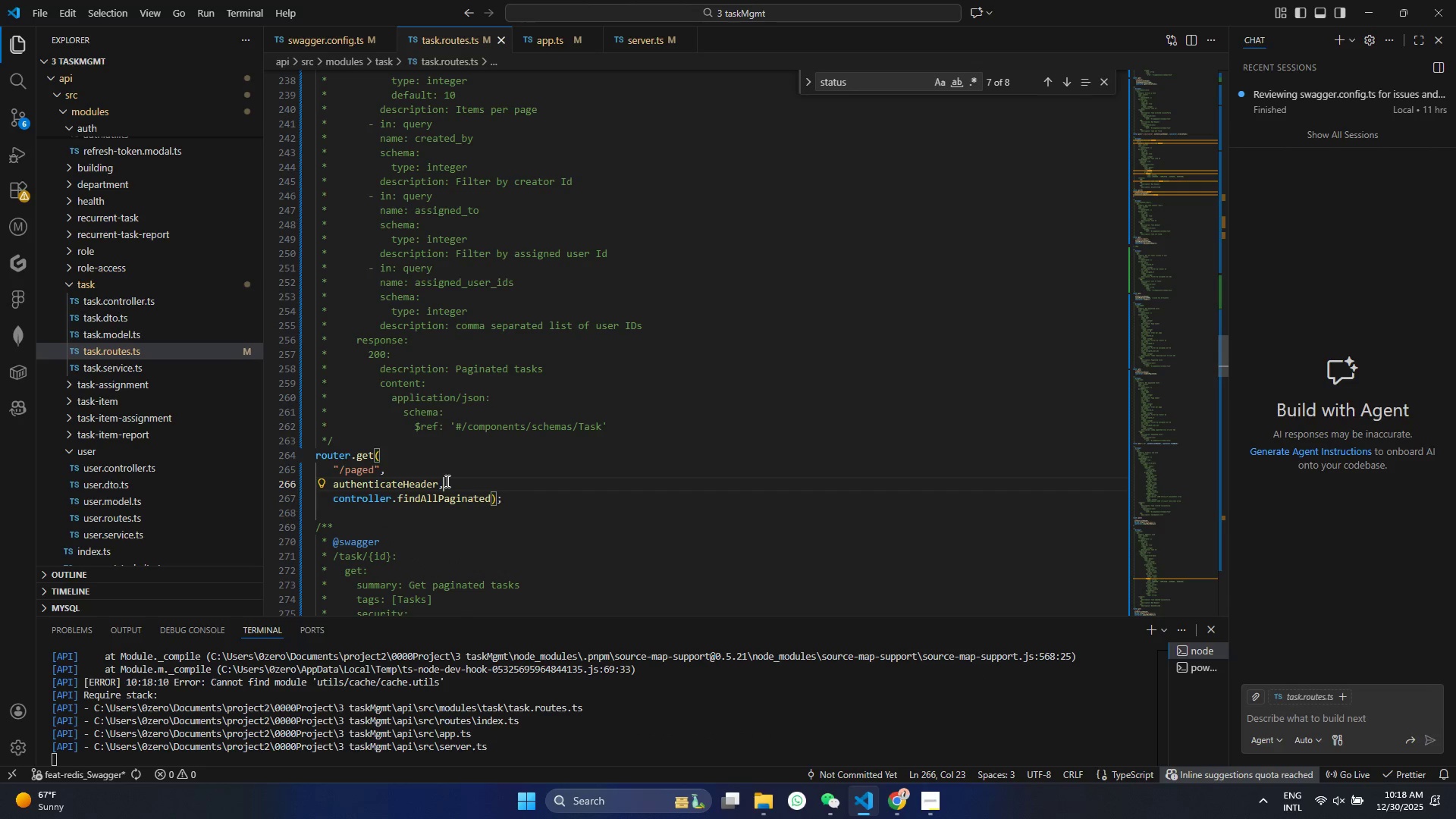 
key(Enter)
 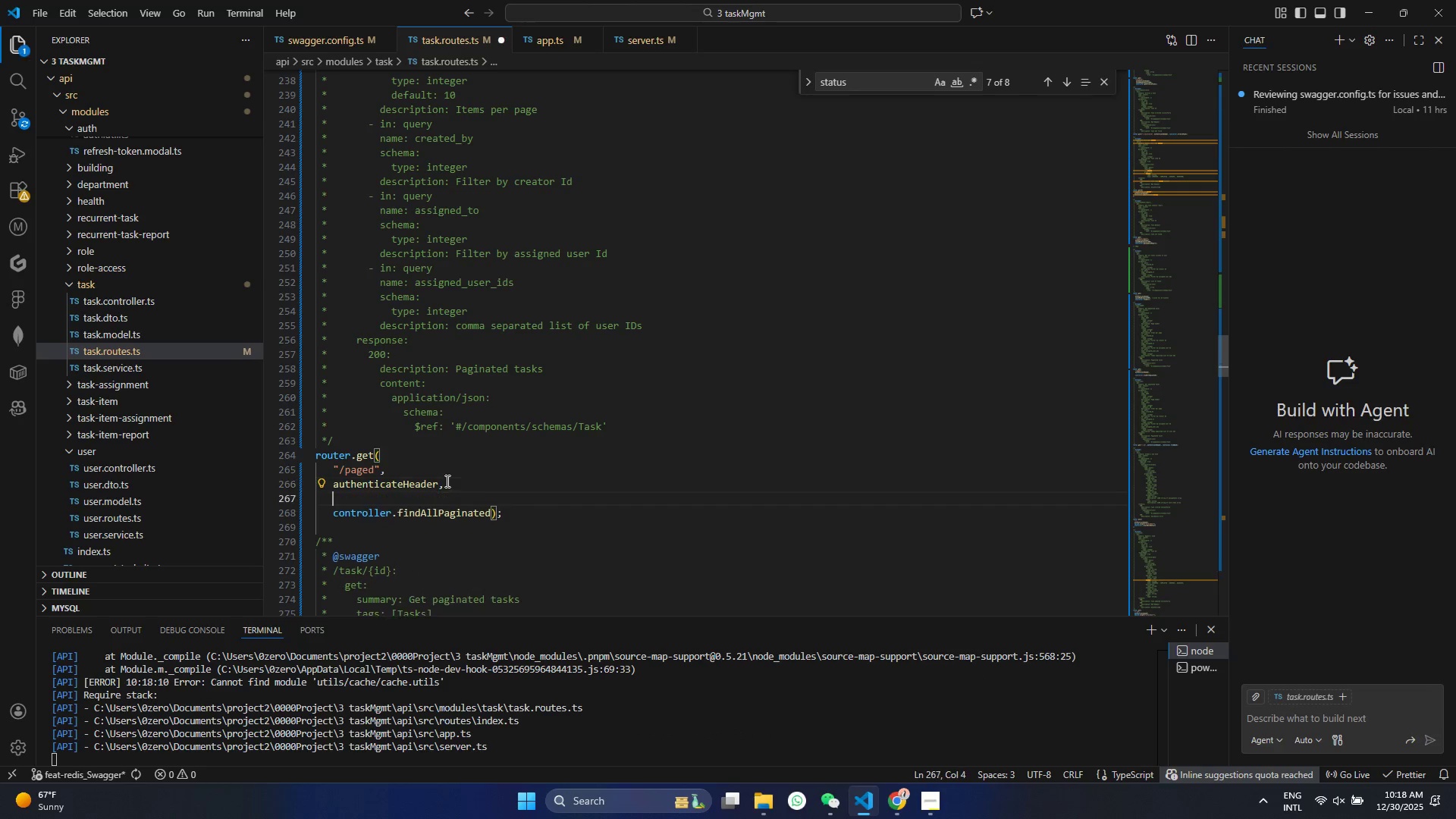 
key(Control+ControlLeft)
 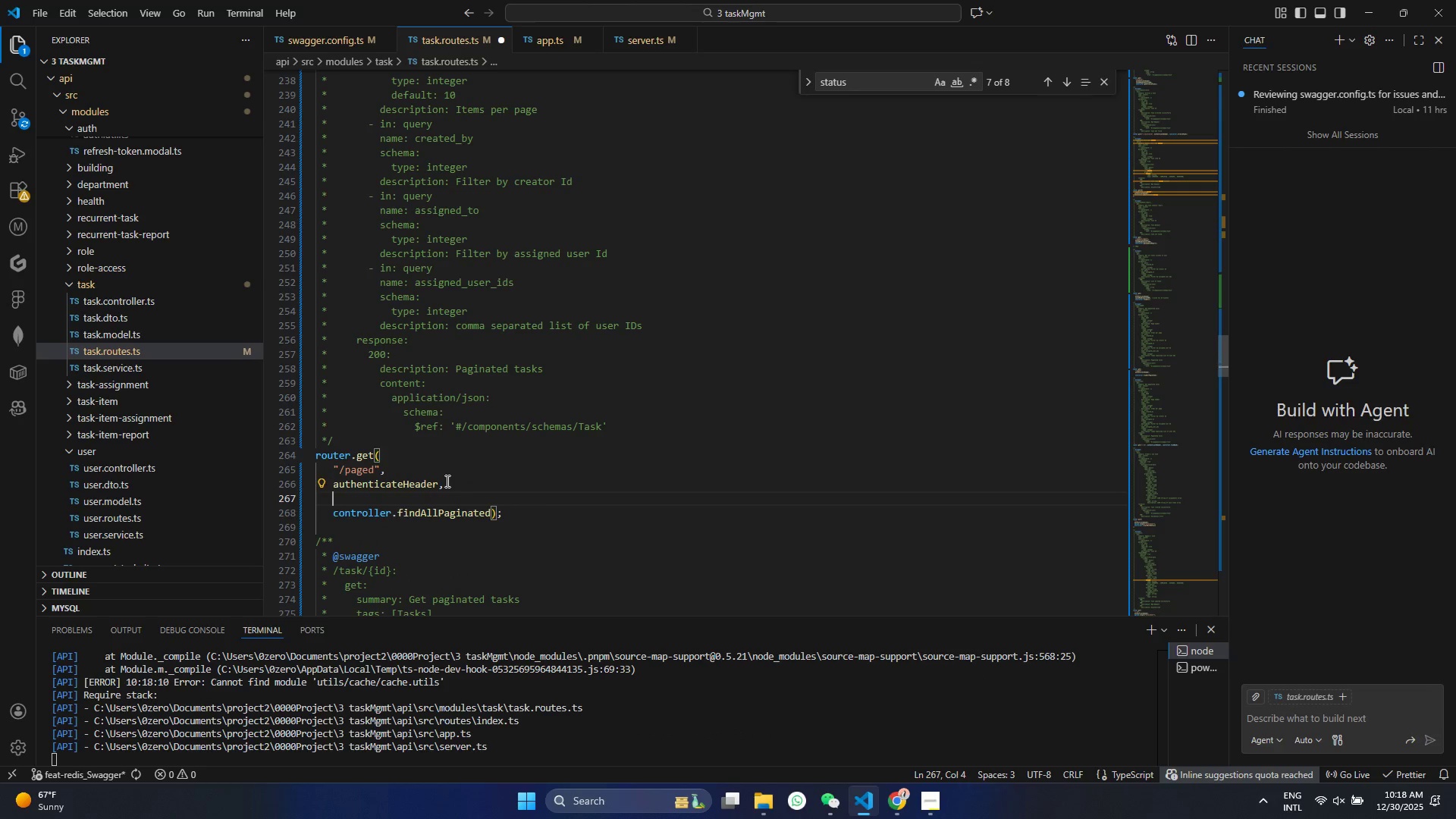 
key(Control+V)
 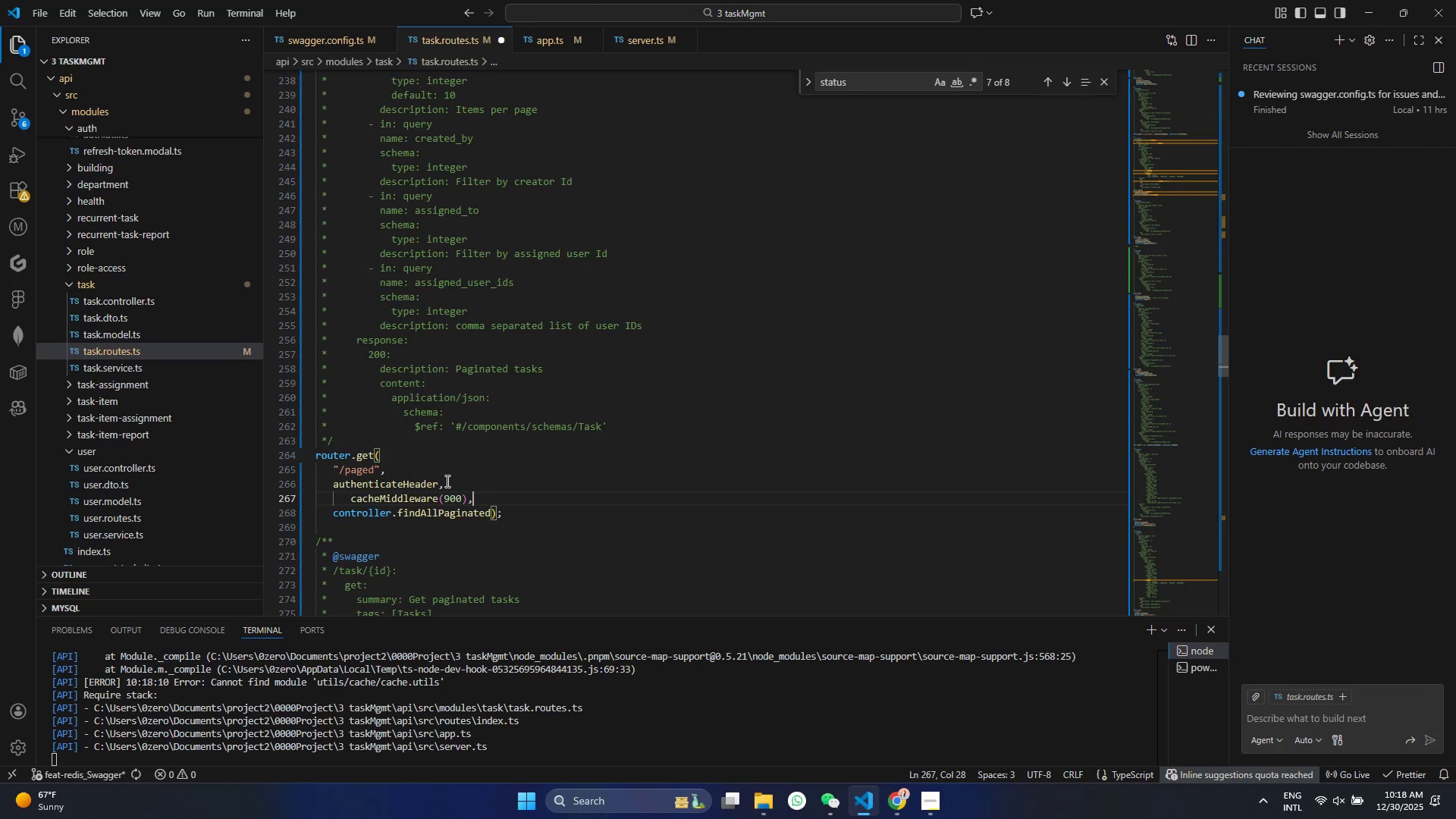 
key(Control+ControlLeft)
 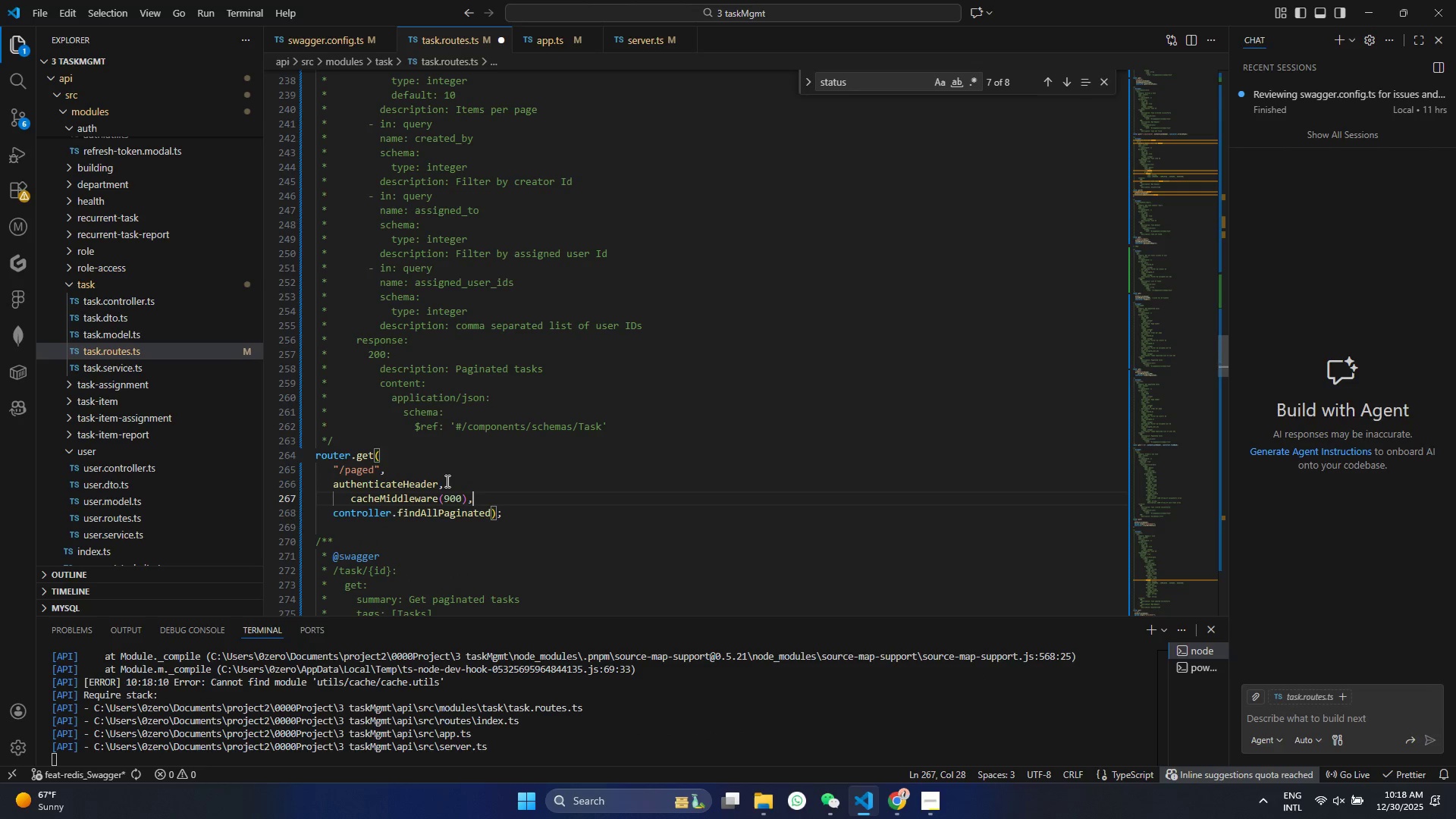 
key(Control+S)
 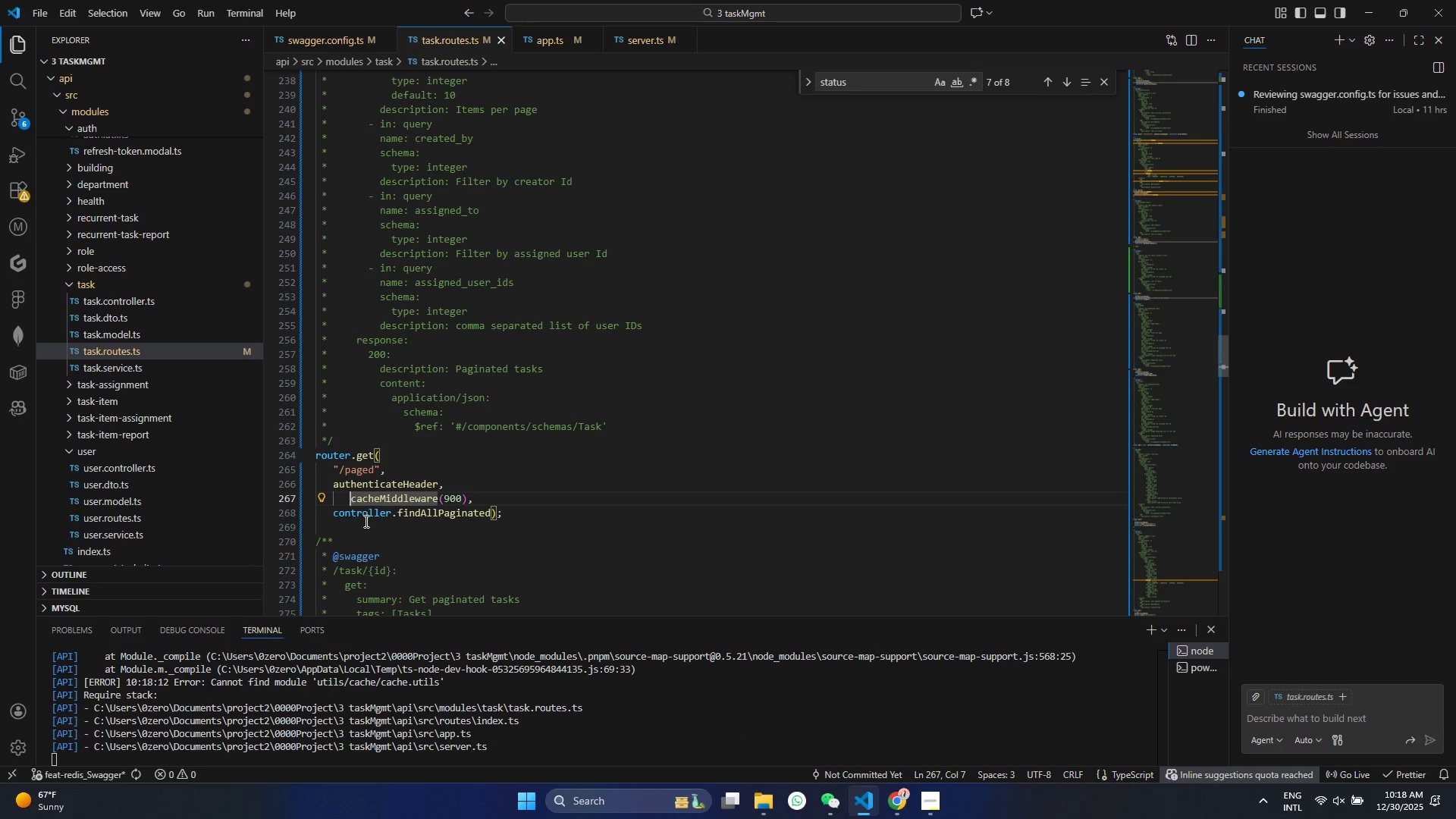 
key(Backspace)
 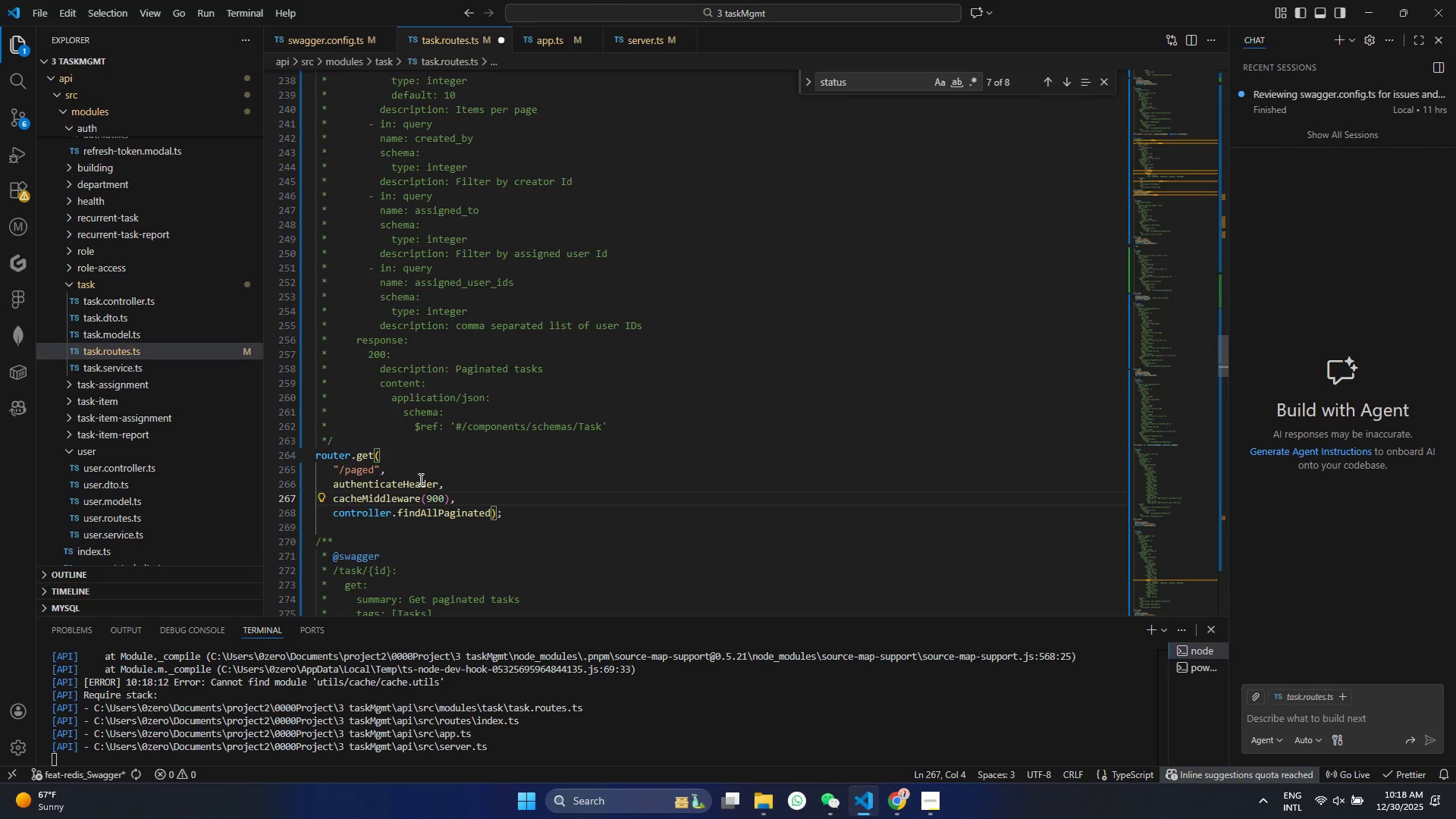 
key(Control+ControlLeft)
 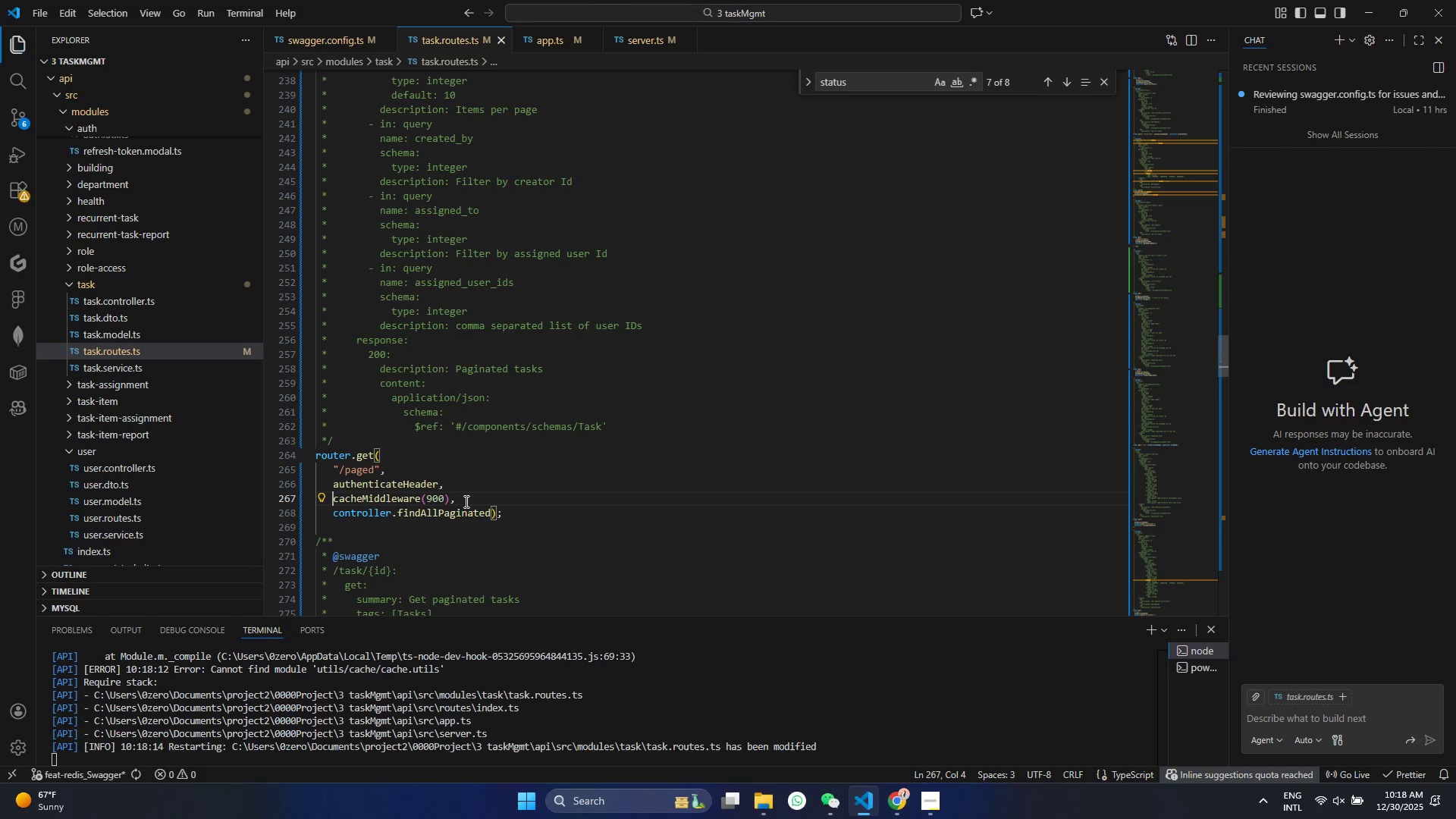 
key(Control+S)
 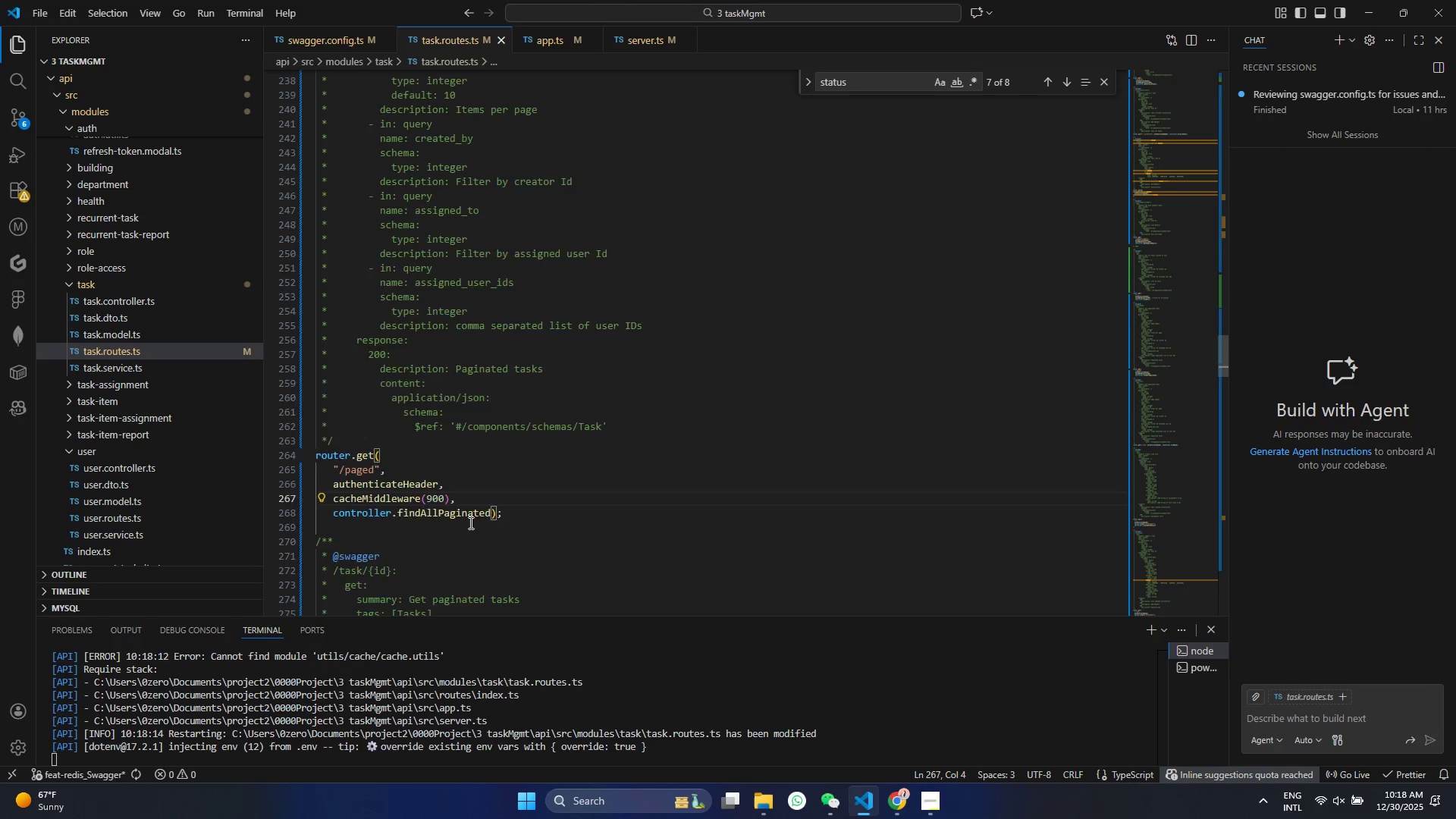 
scroll: coordinate [469, 522], scroll_direction: down, amount: 5.0
 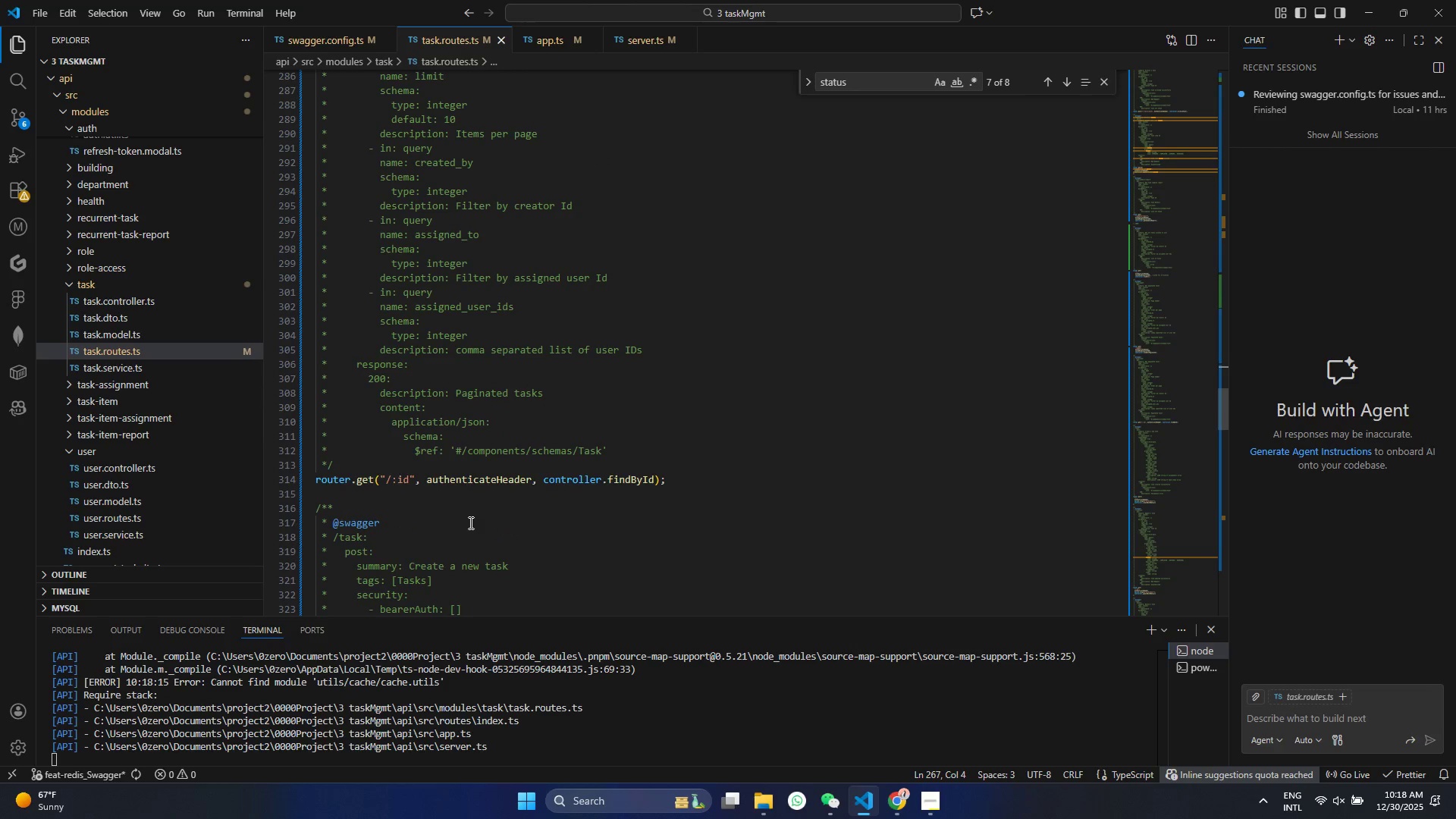 
left_click_drag(start_coordinate=[482, 464], to_coordinate=[447, 494])
 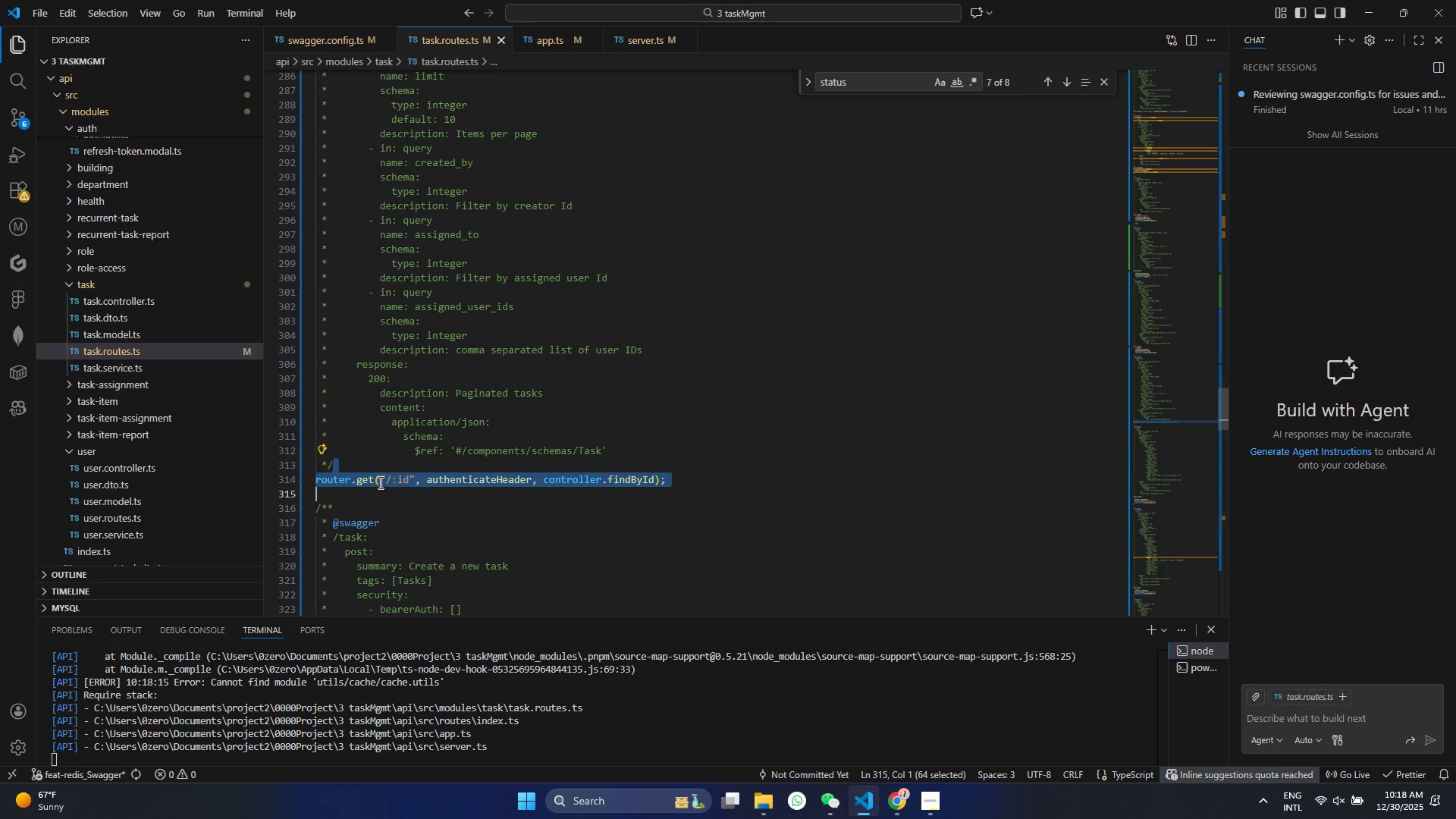 
left_click([379, 482])
 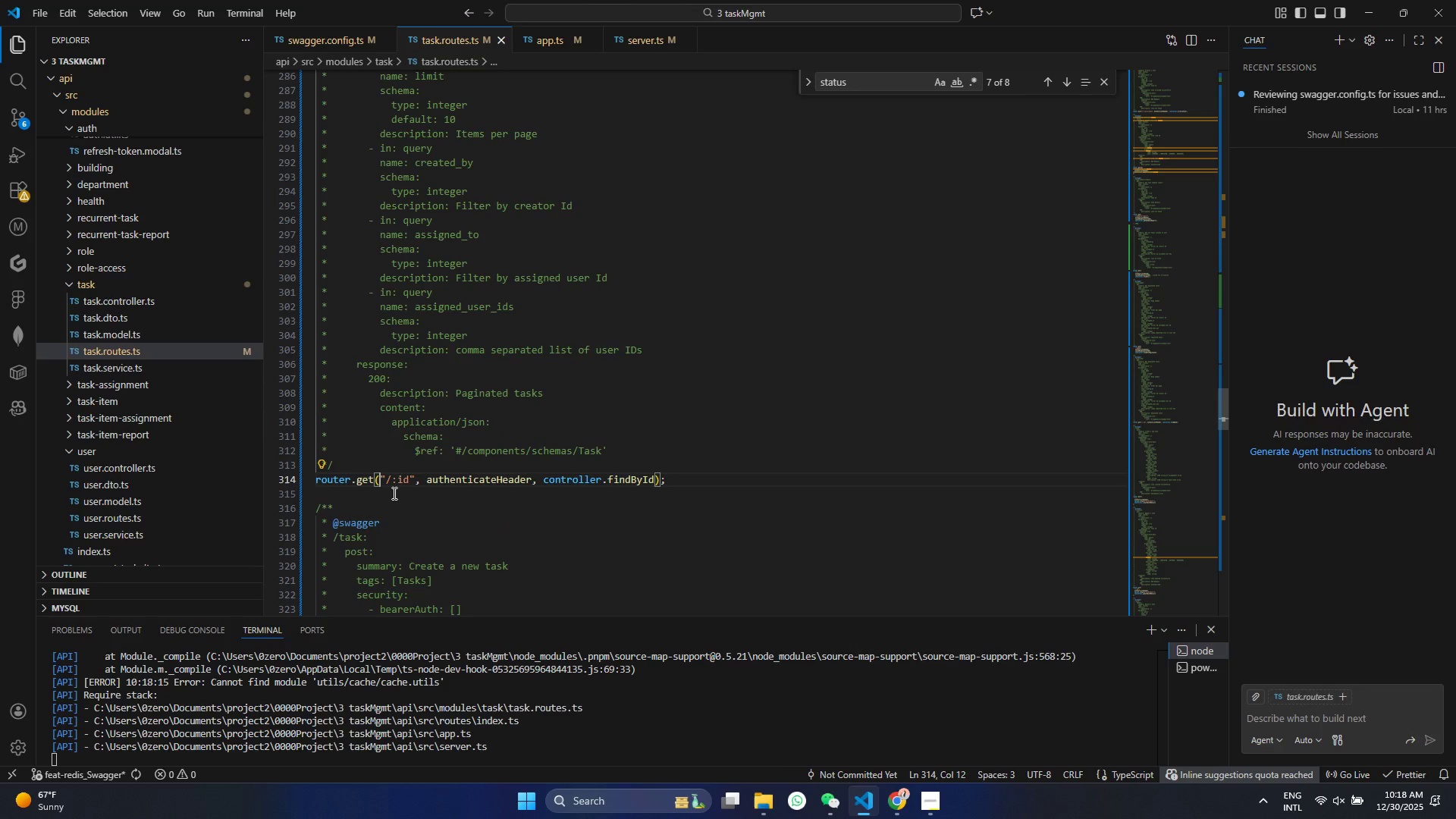 
key(Enter)
 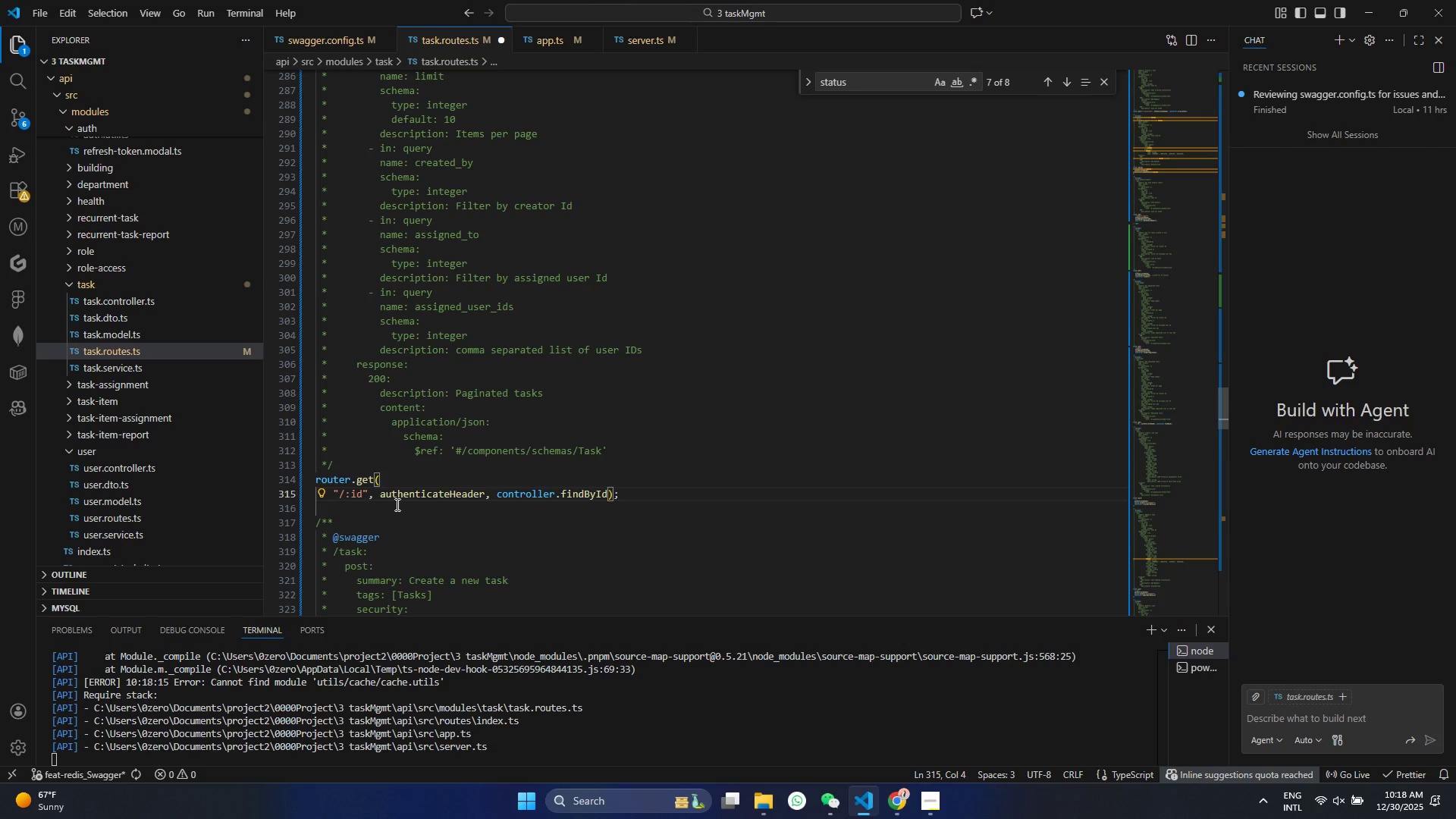 
left_click([378, 491])
 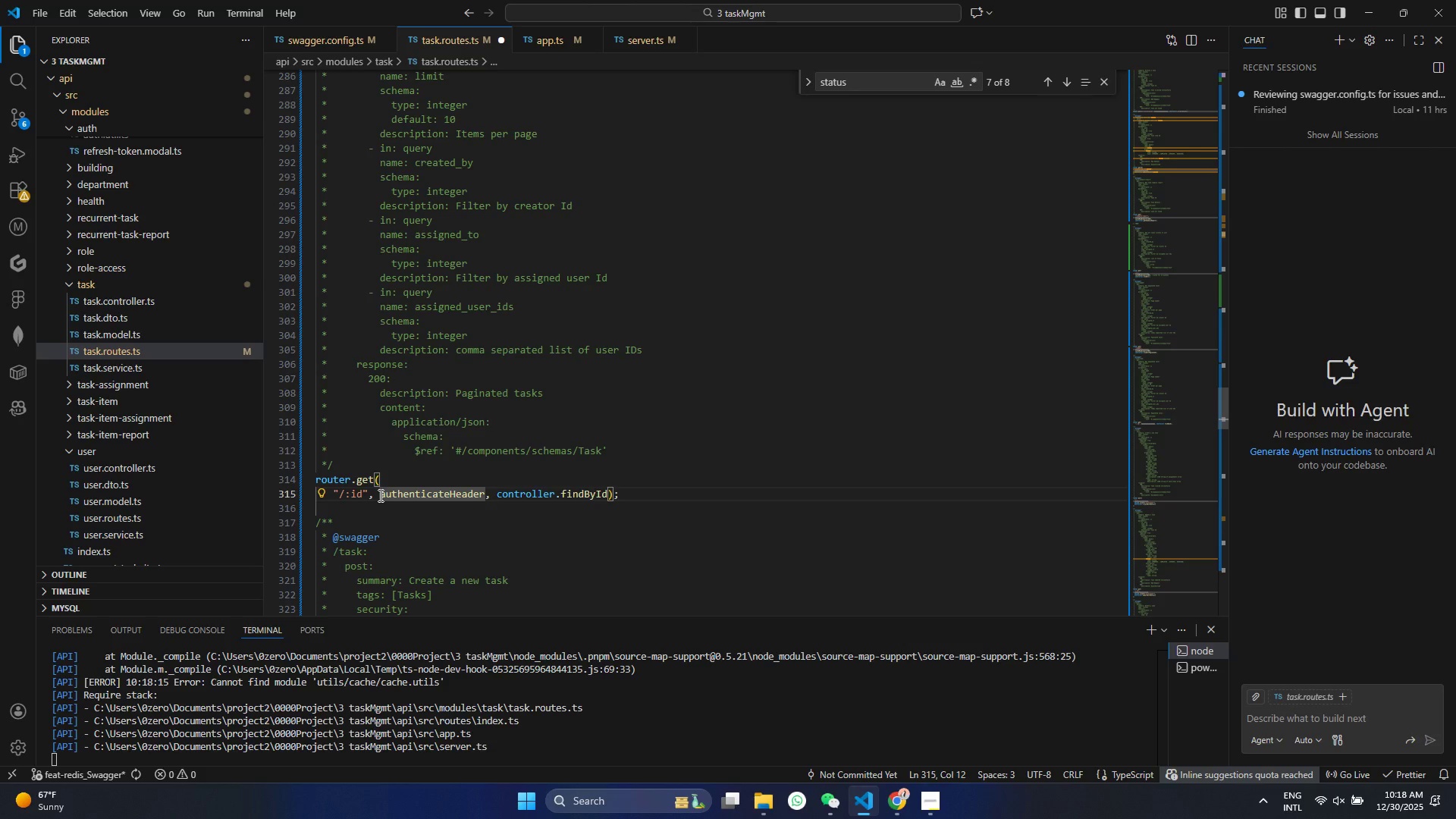 
key(Enter)
 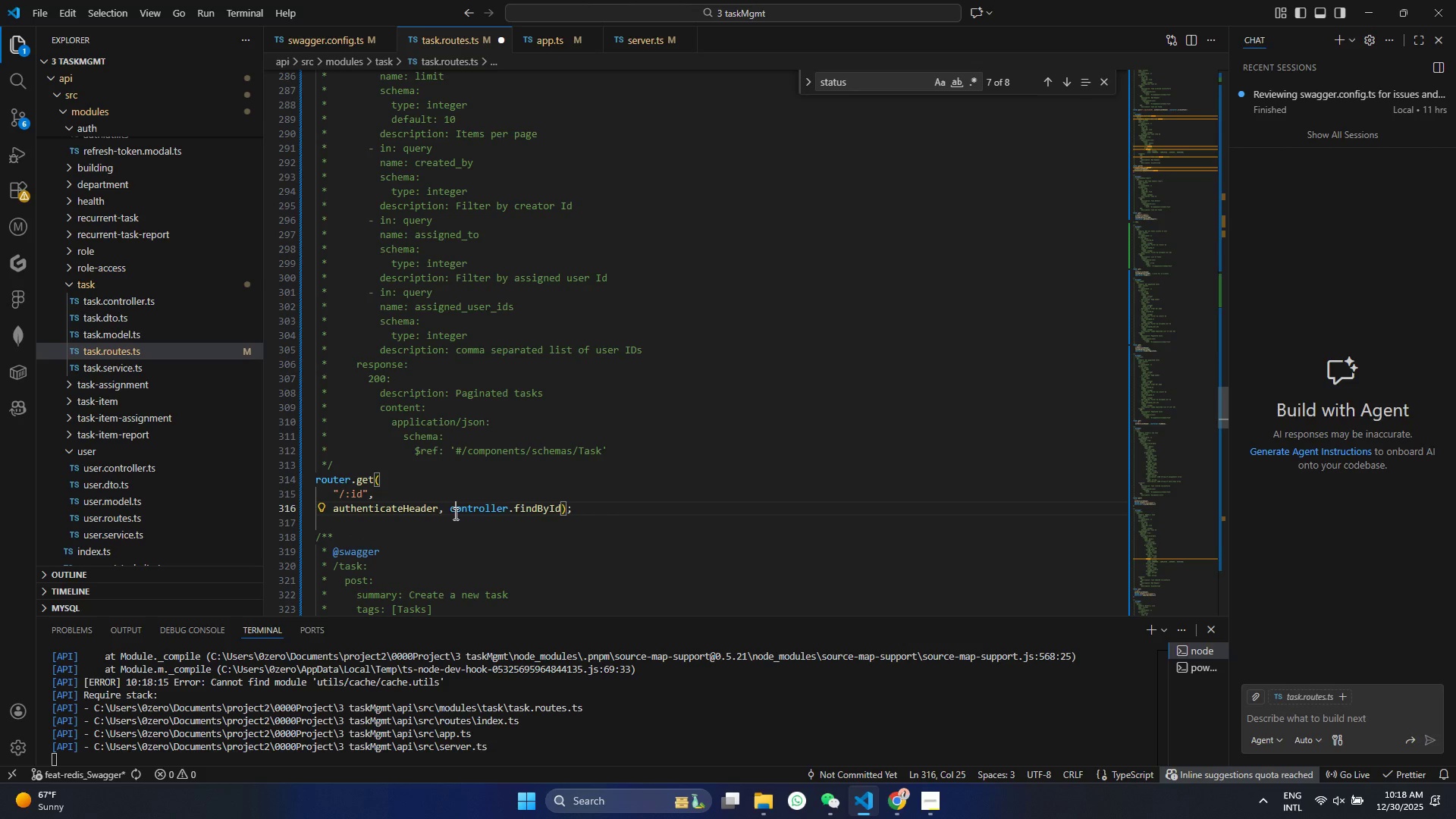 
double_click([447, 510])
 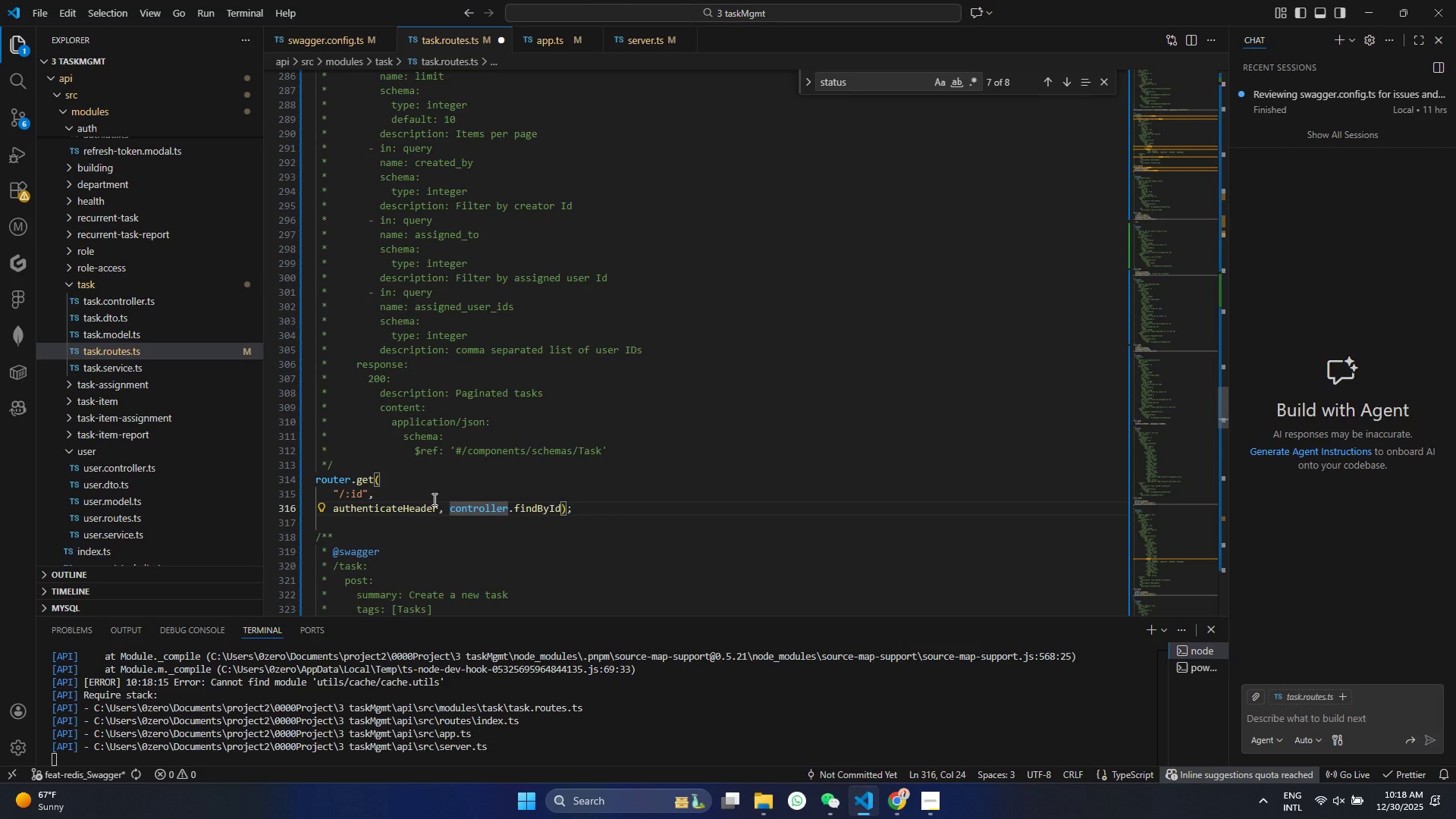 
key(Enter)
 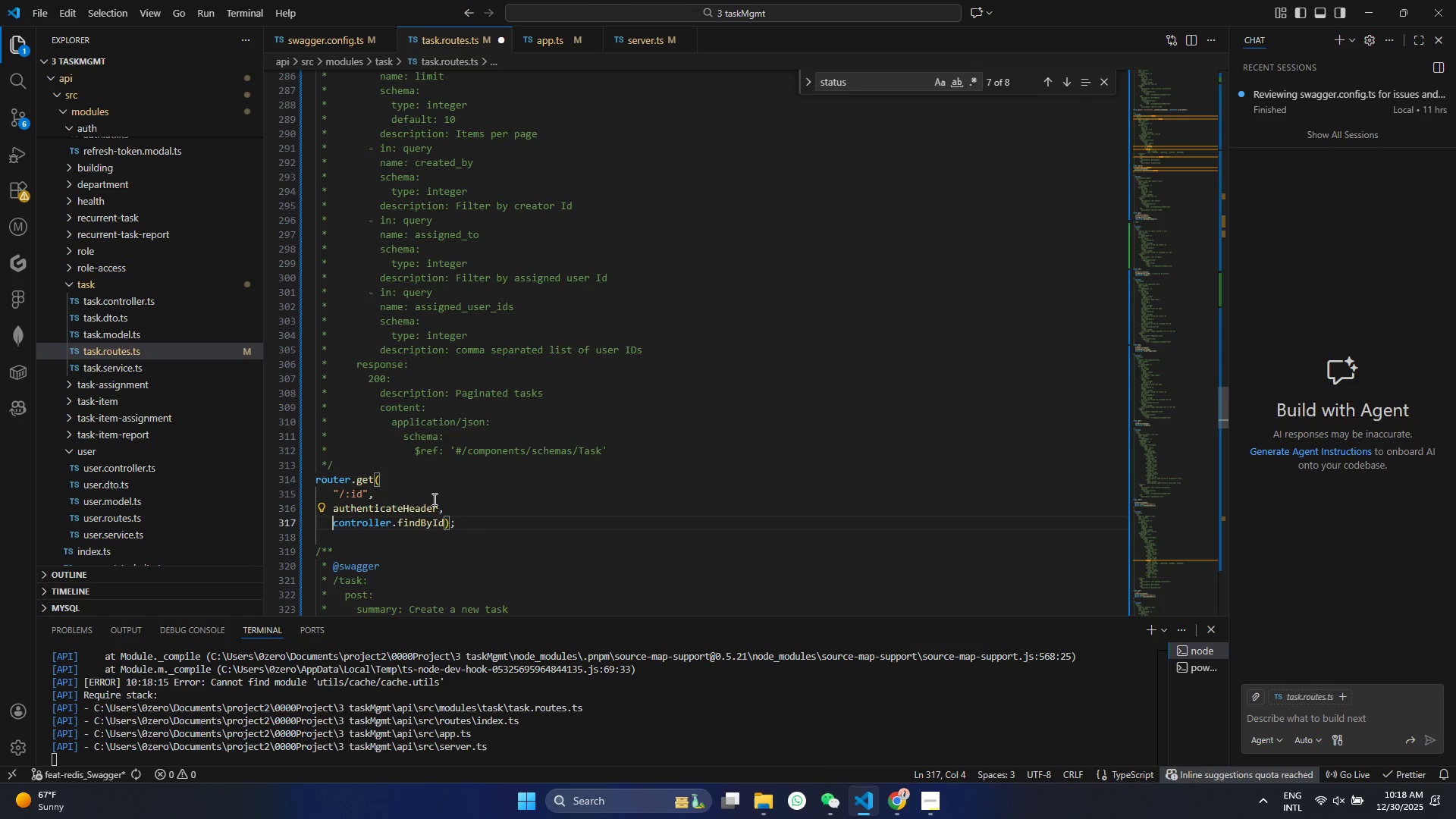 
key(Enter)
 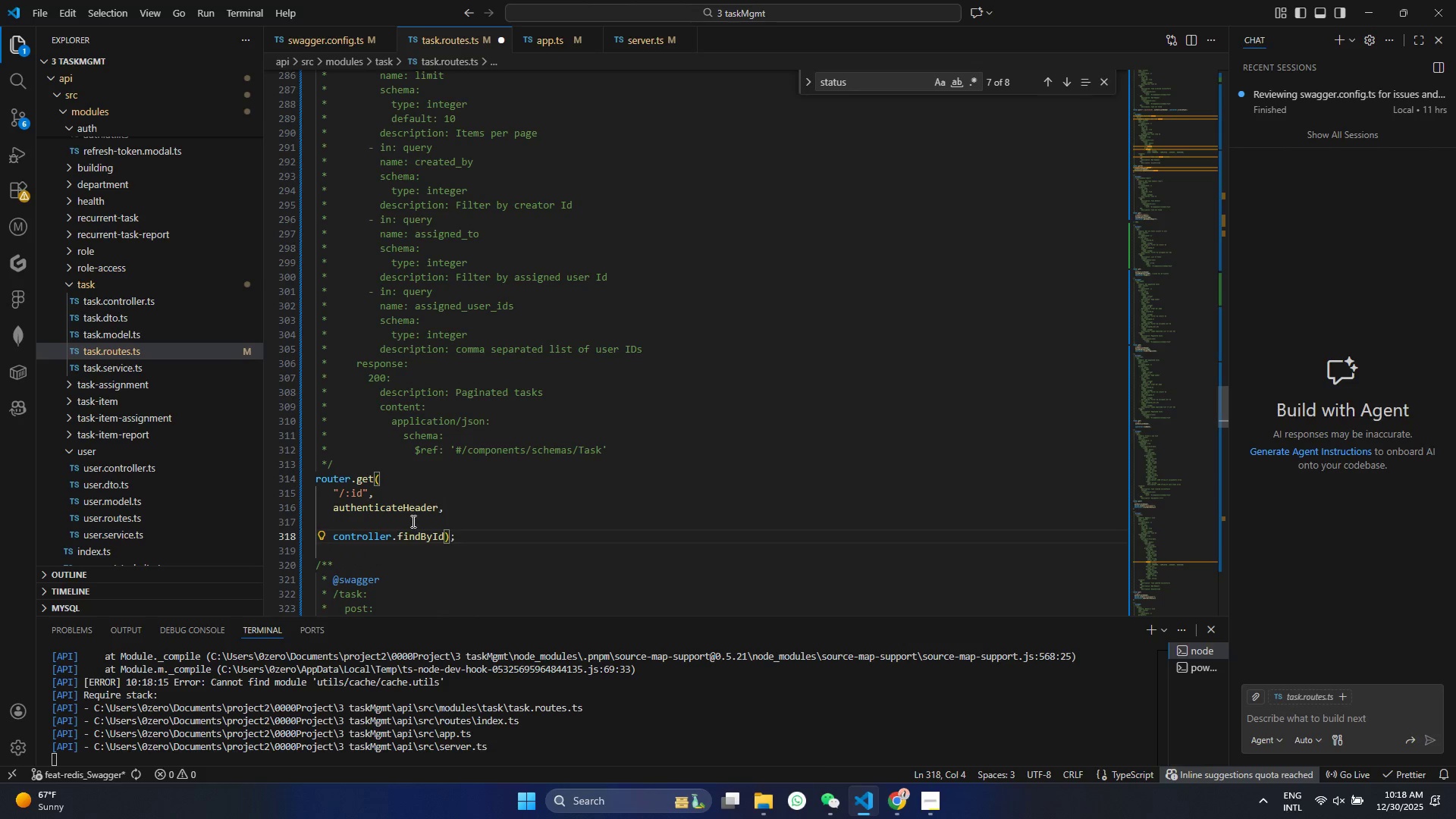 
left_click([405, 523])
 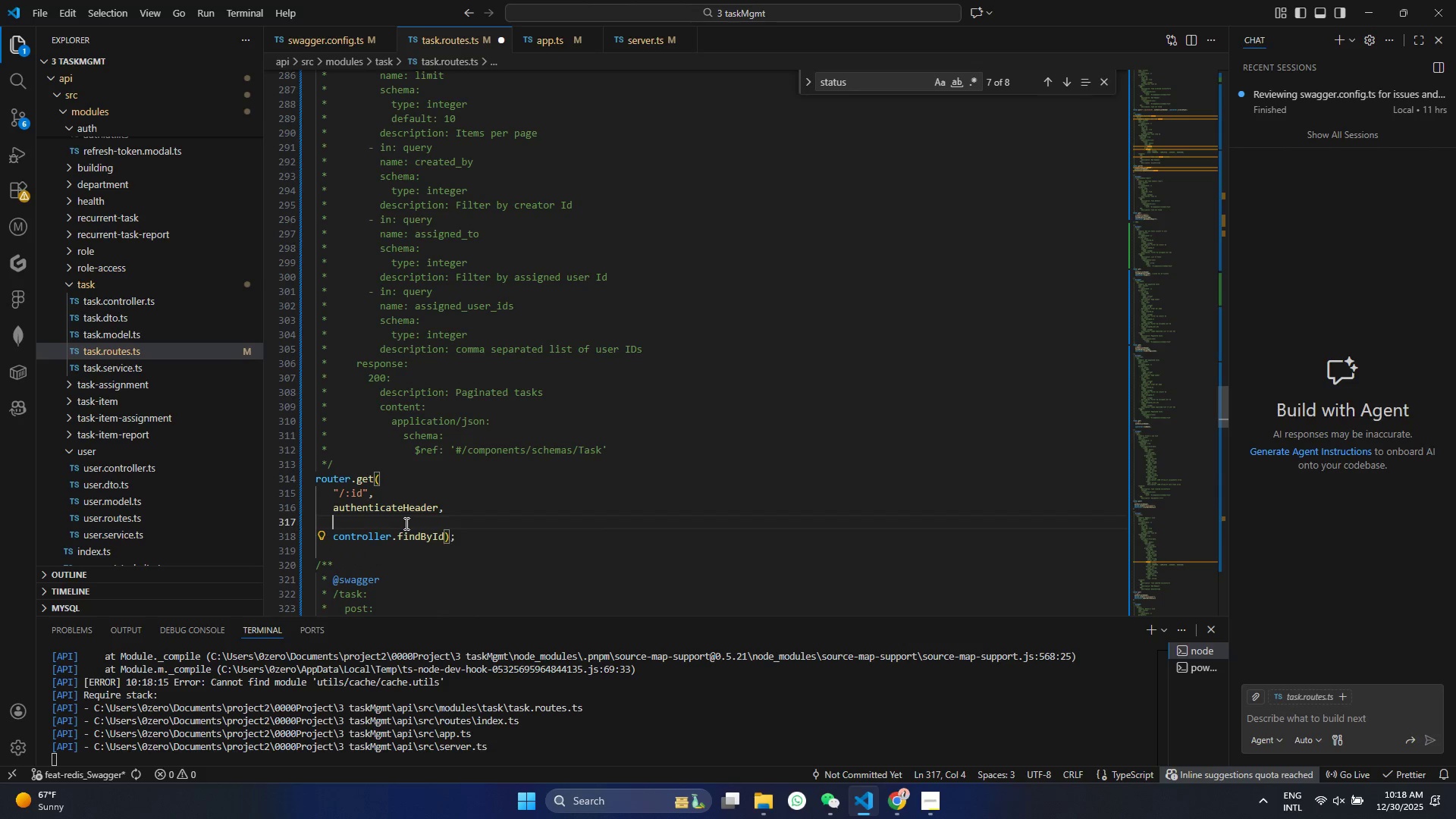 
key(Control+ControlLeft)
 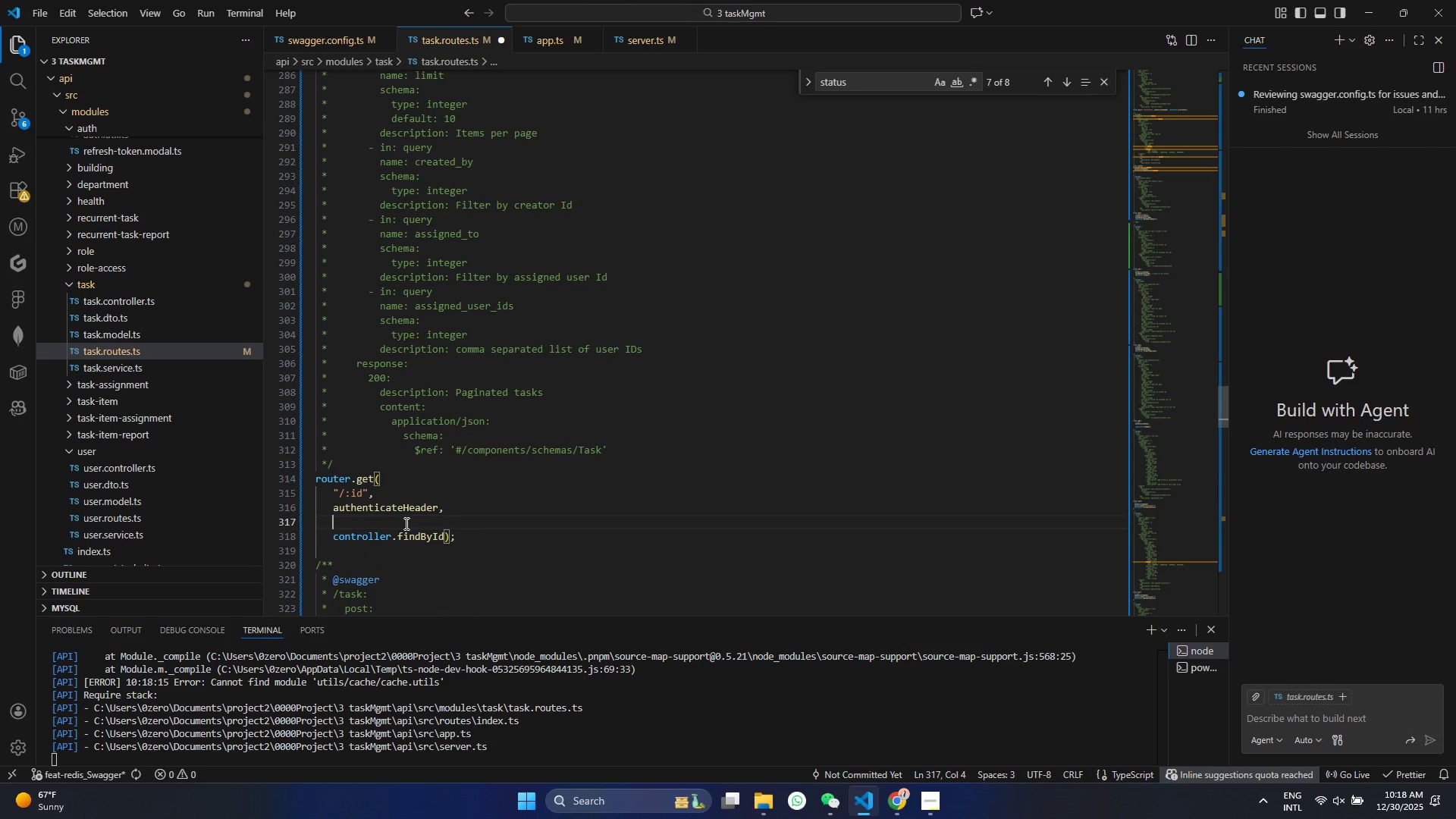 
key(Control+V)
 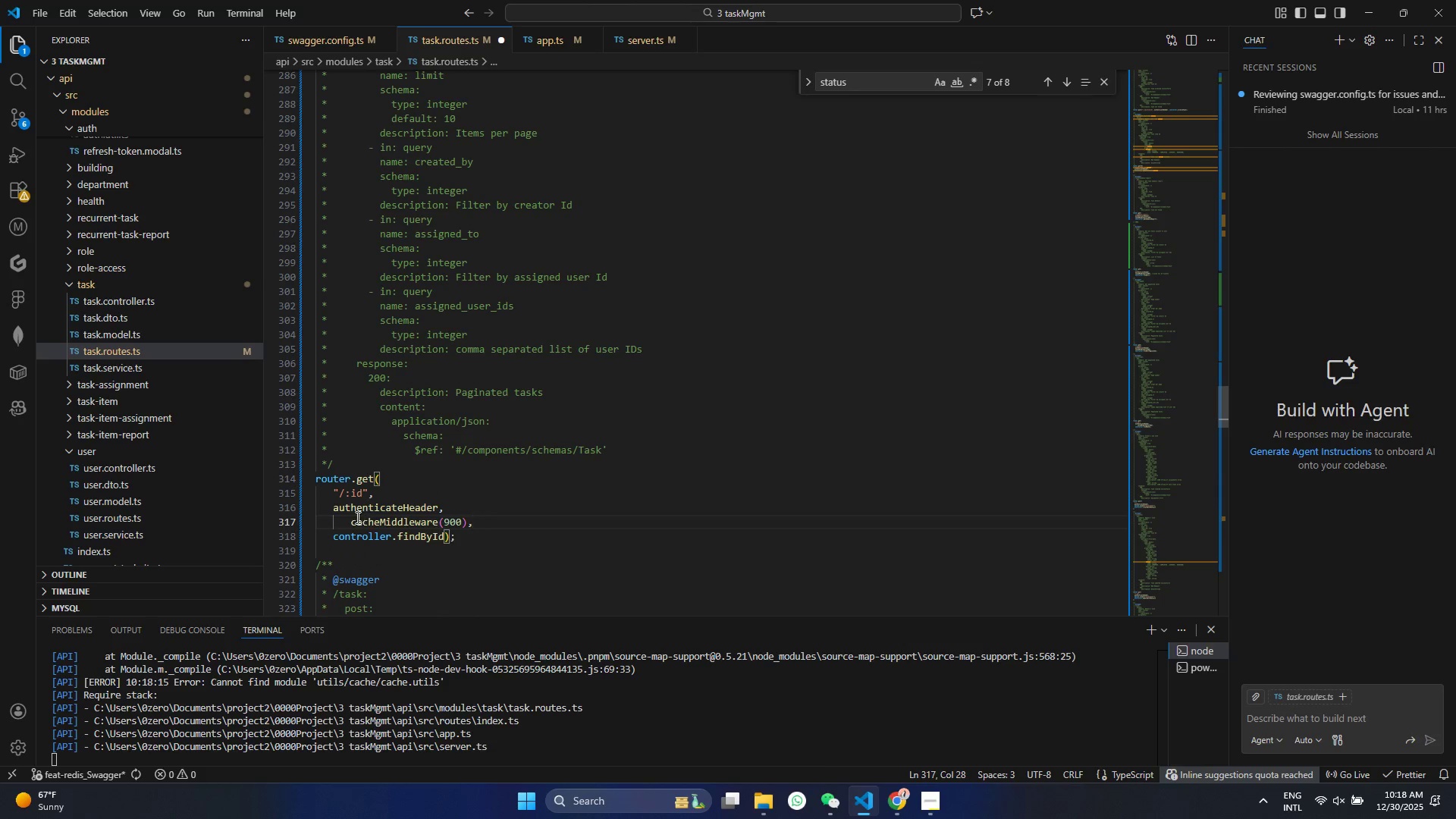 
left_click([355, 517])
 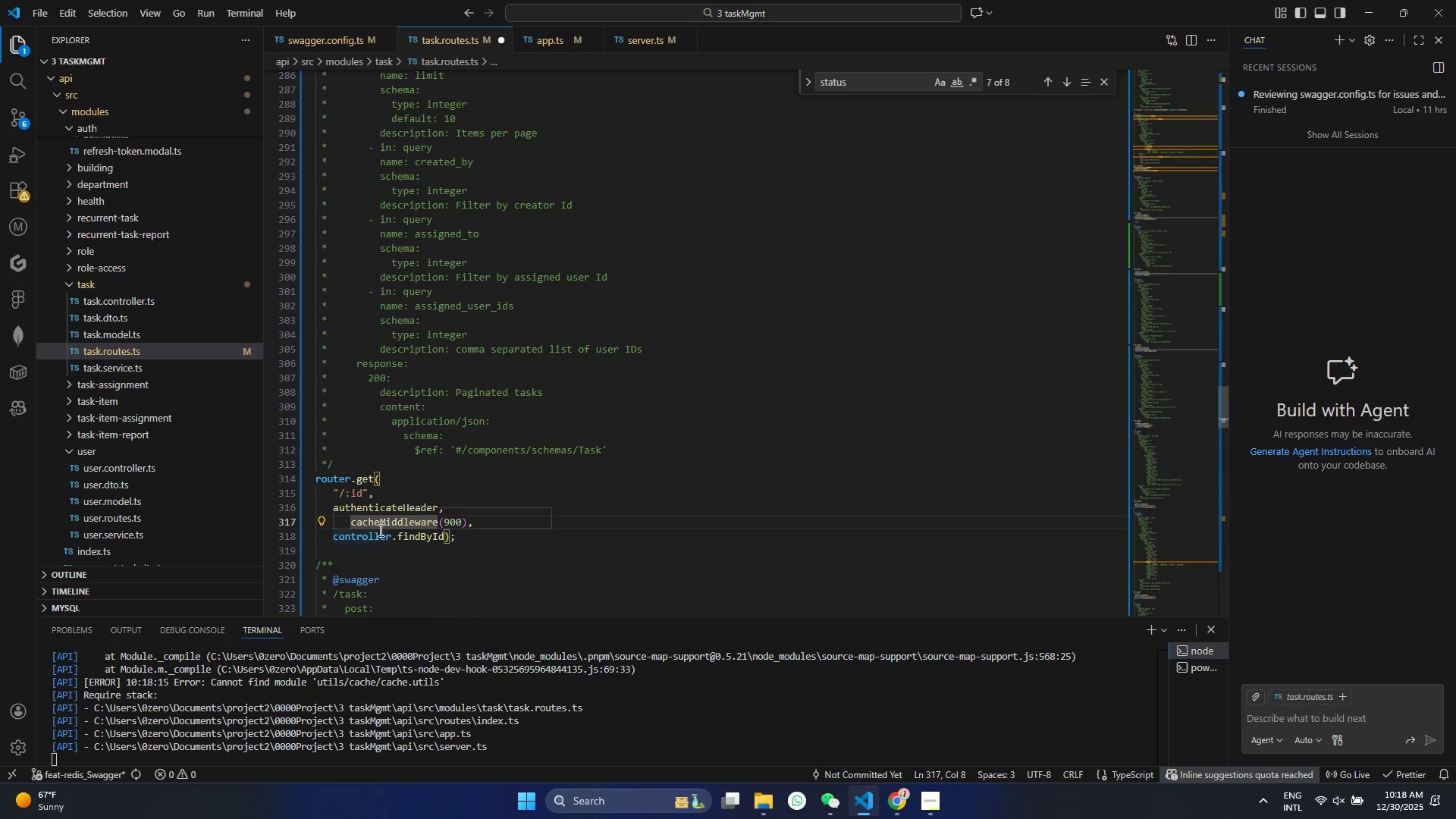 
key(ArrowLeft)
 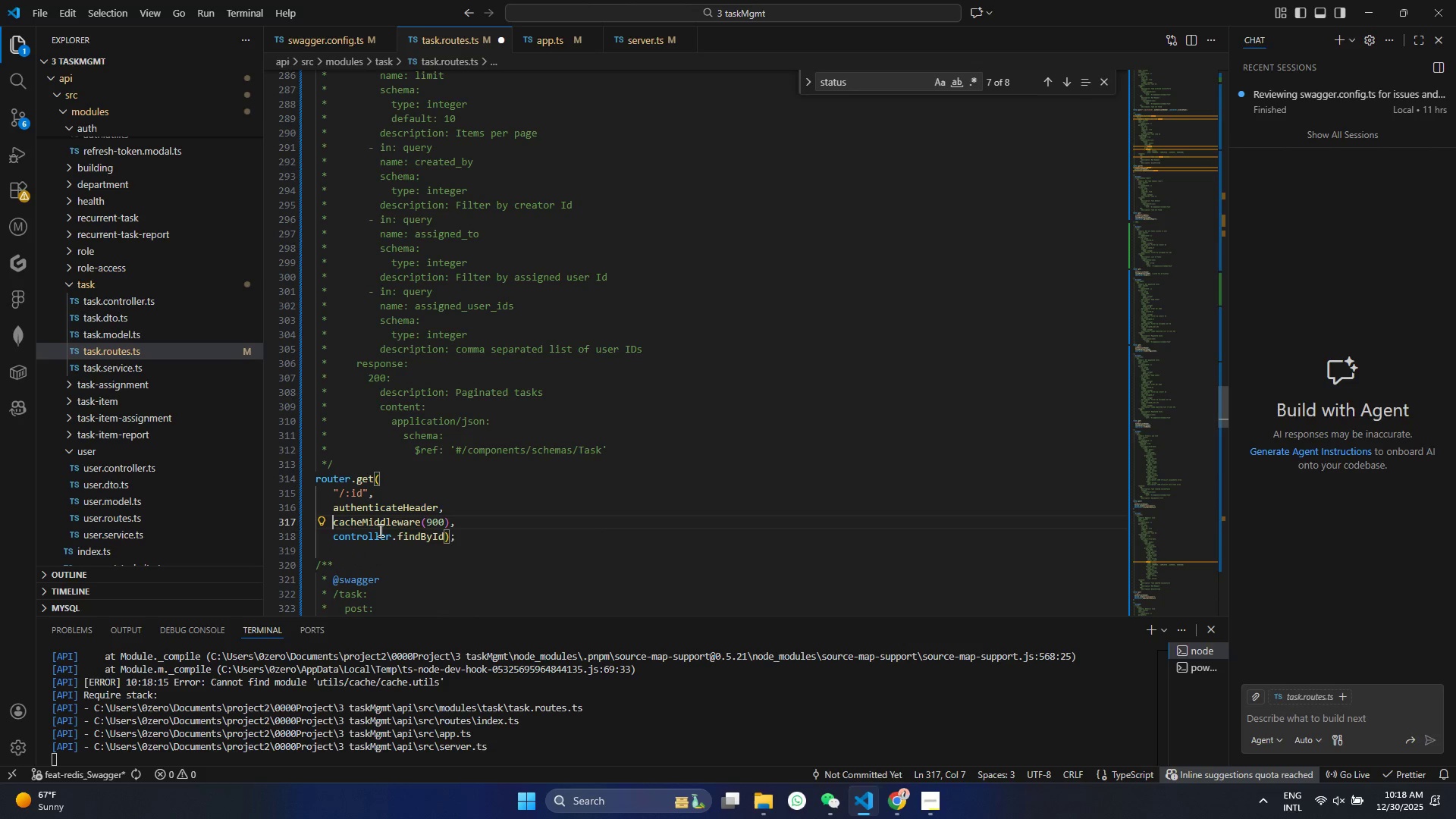 
key(Backspace)
 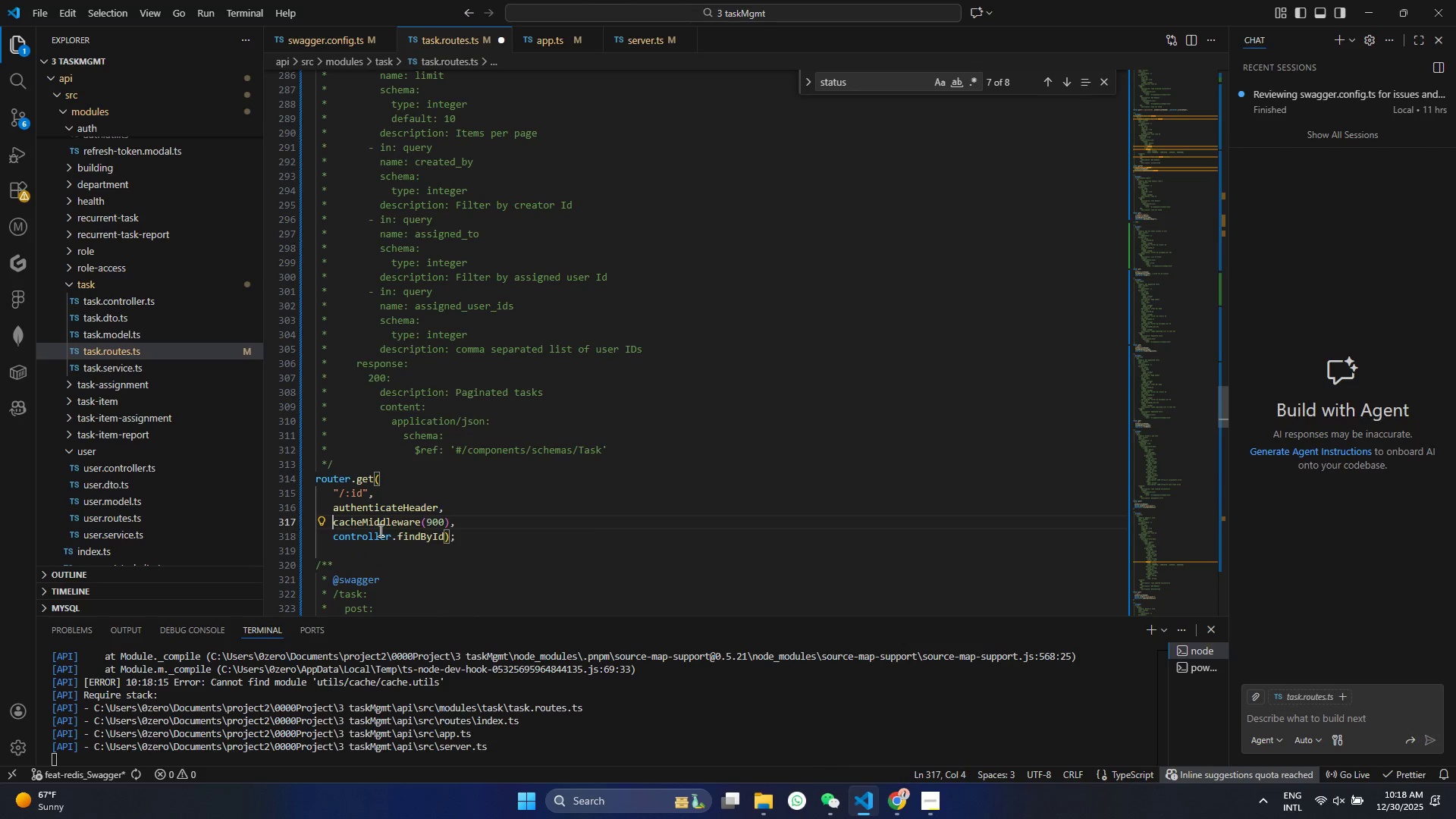 
key(Control+S)
 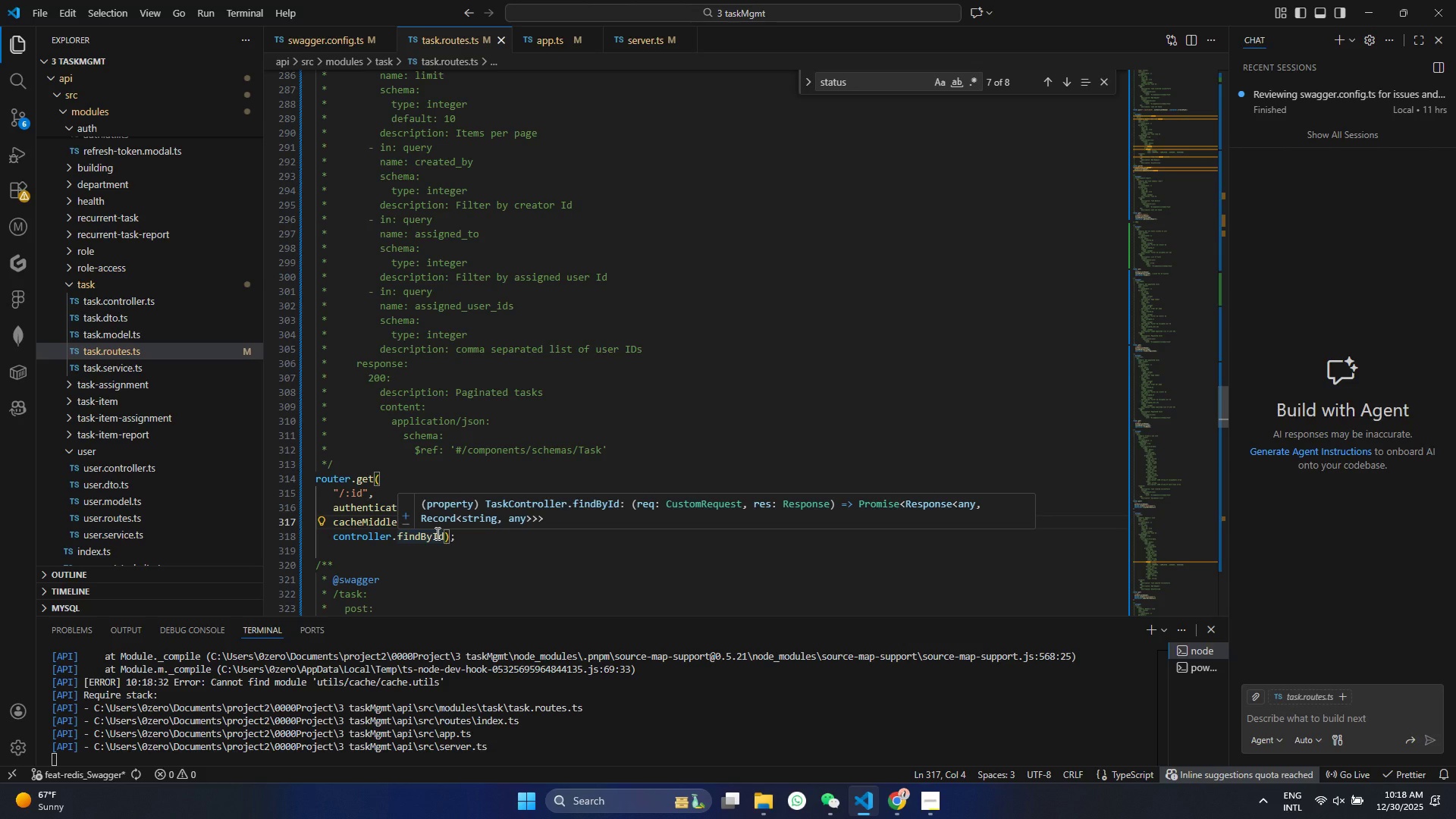 
left_click([407, 628])
 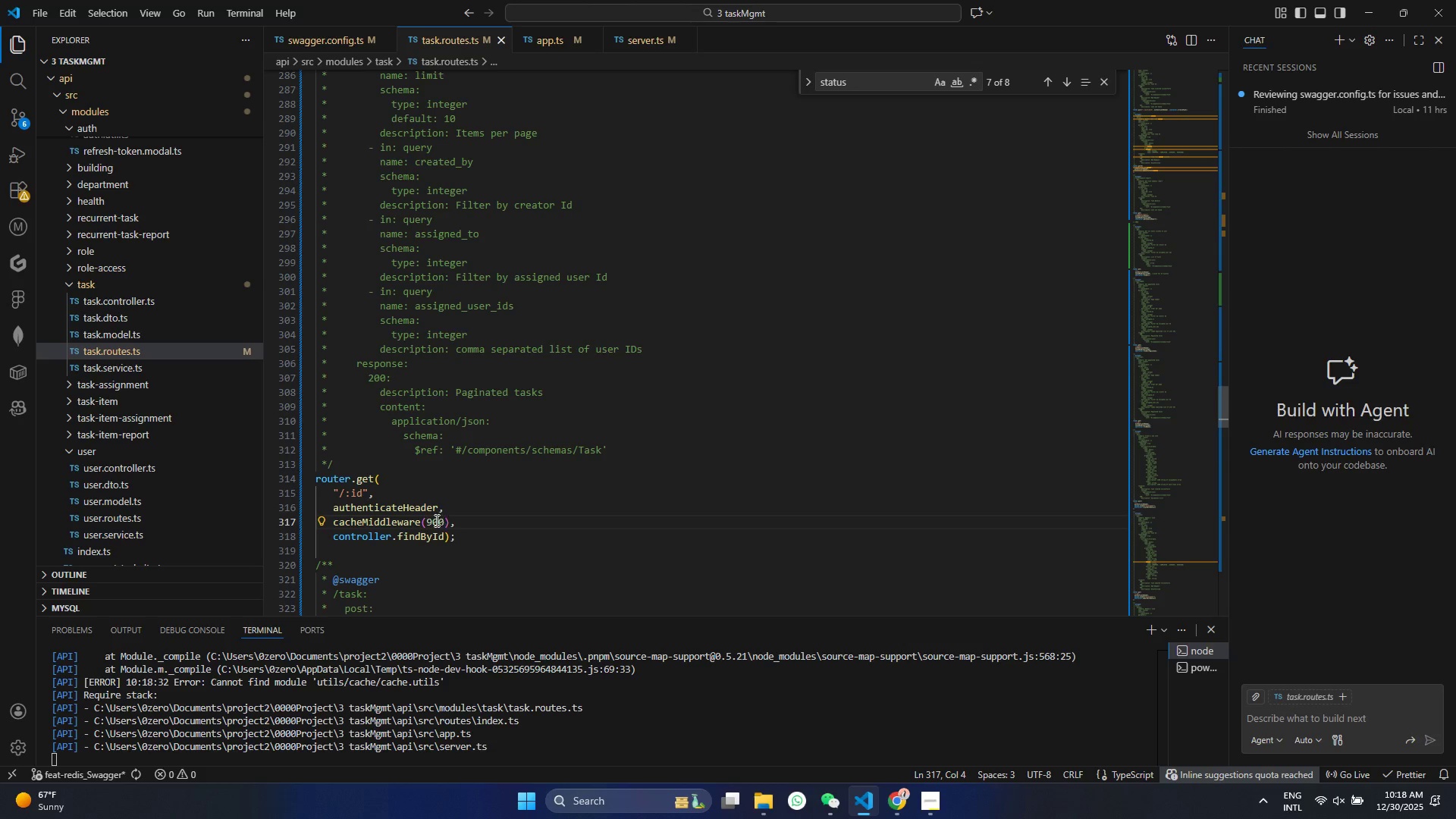 
double_click([435, 520])
 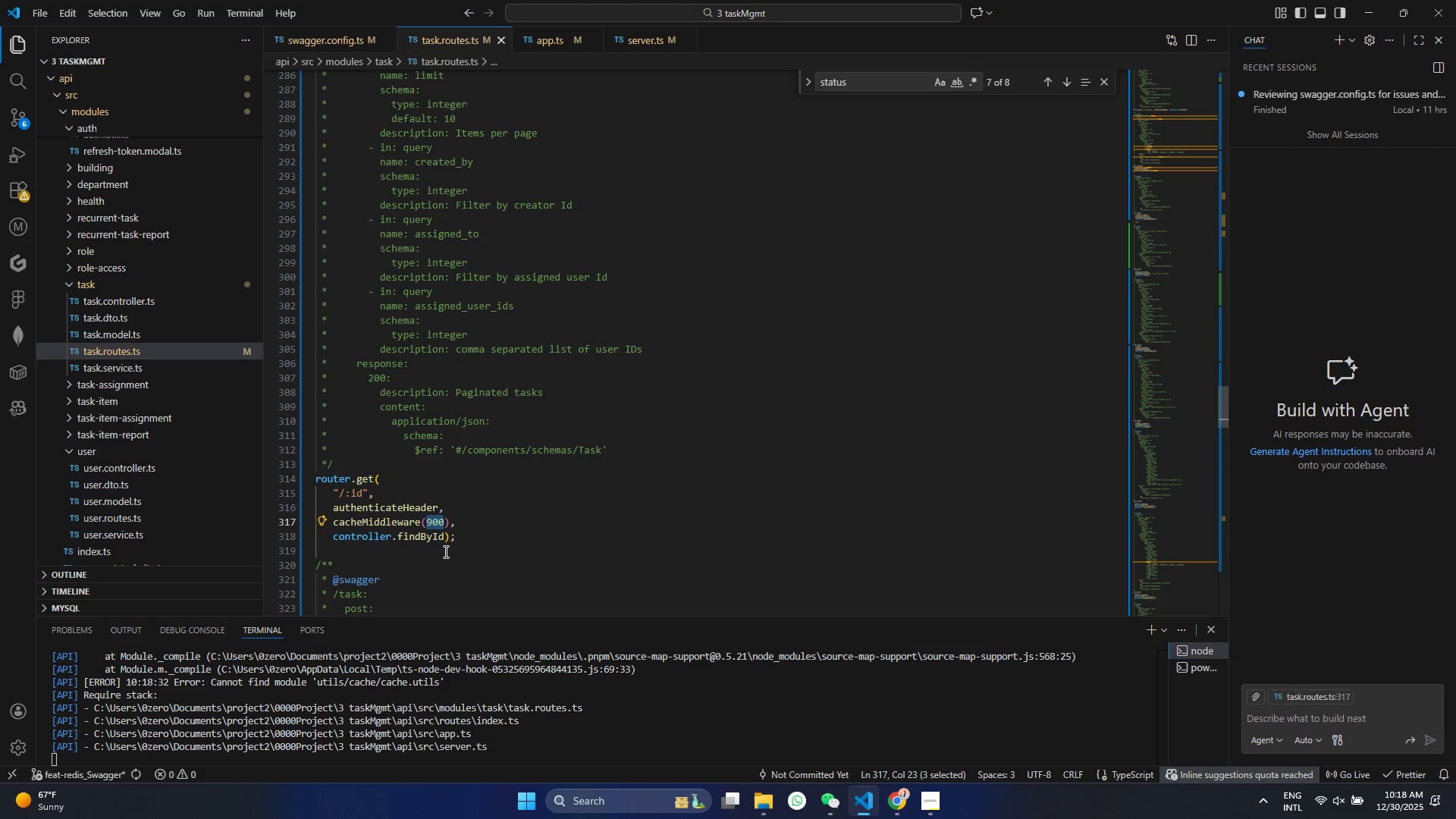 
type(1800)
 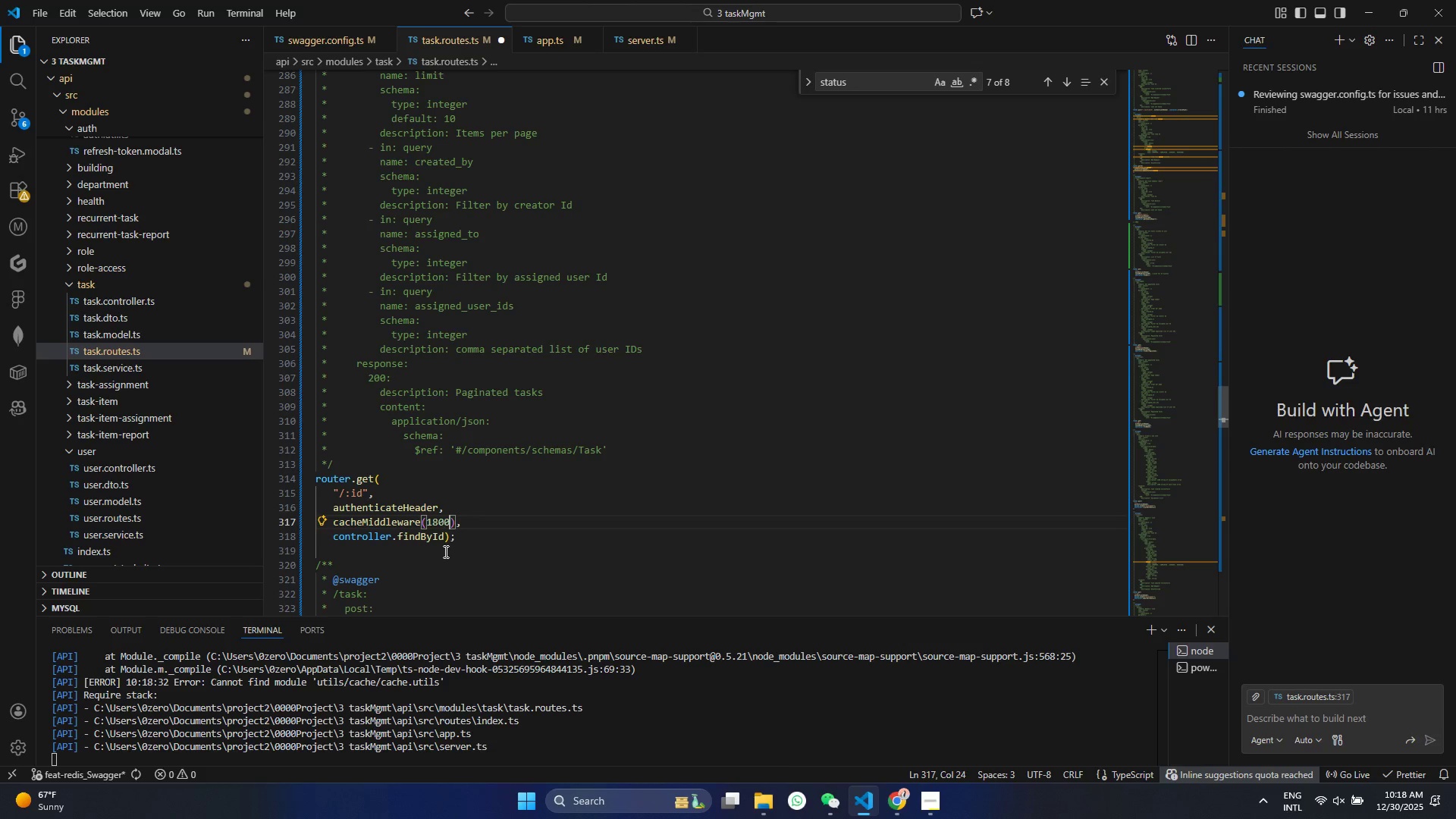 
key(Control+ControlLeft)
 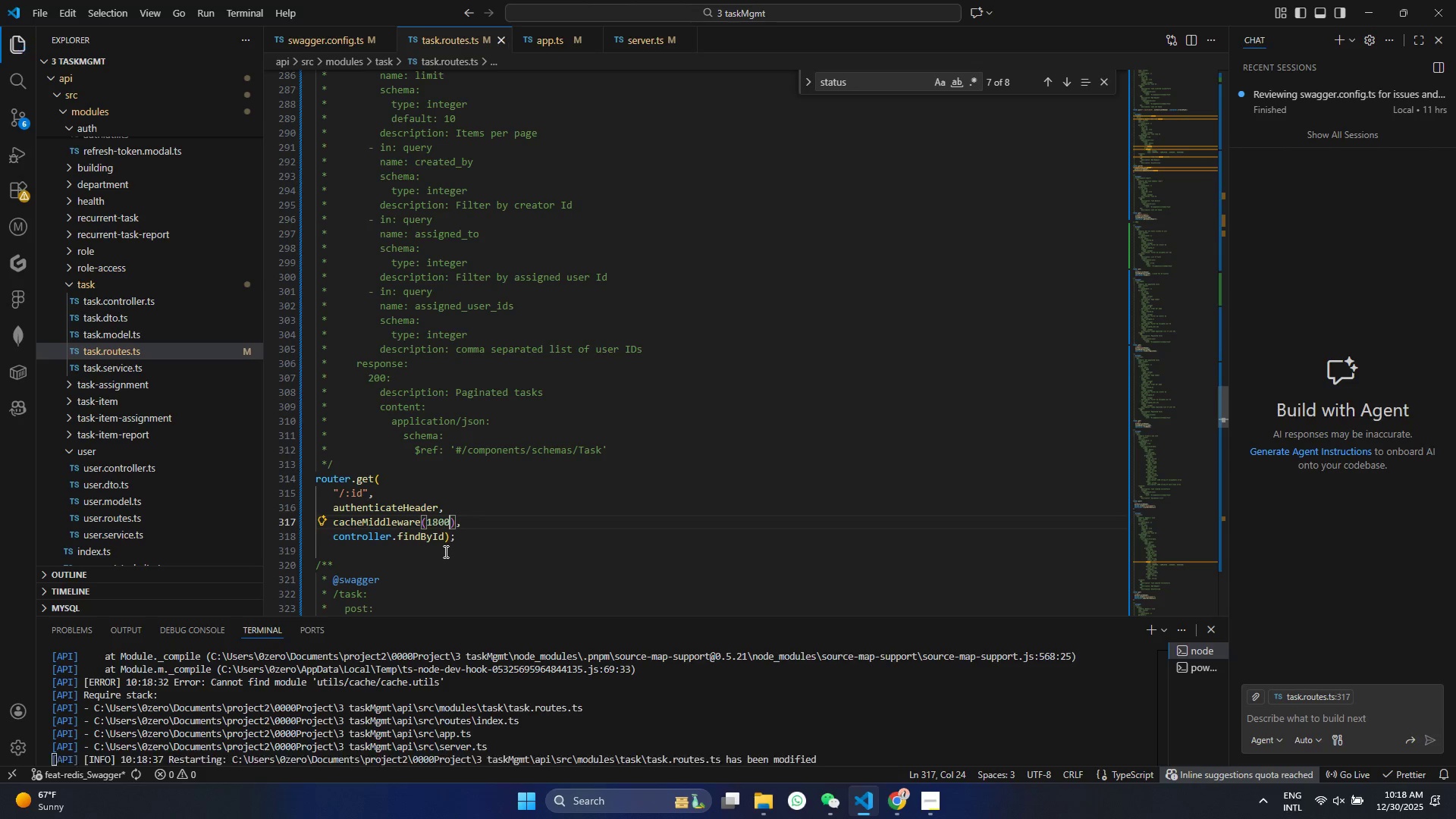 
key(Control+S)
 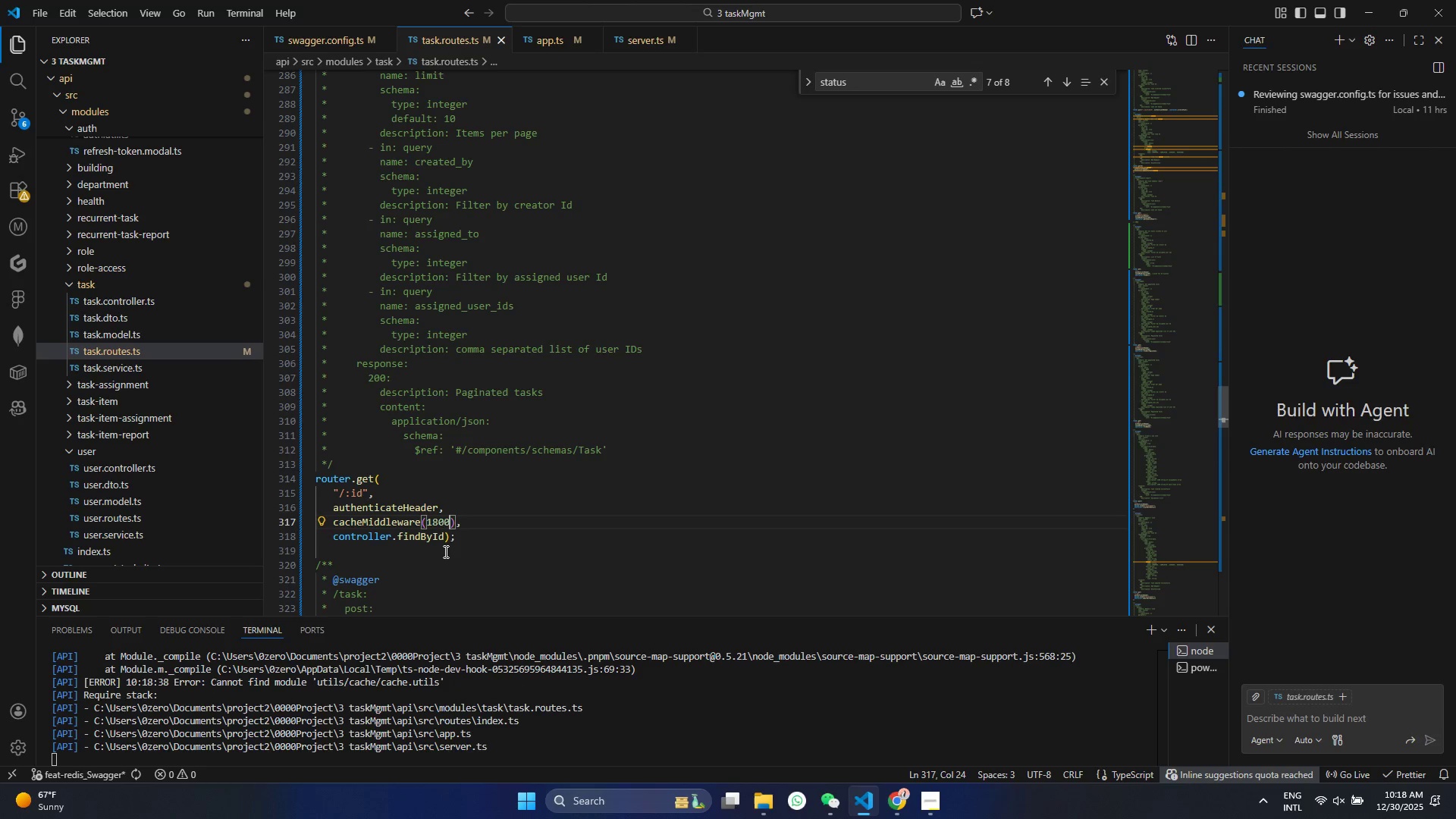 
wait(6.31)
 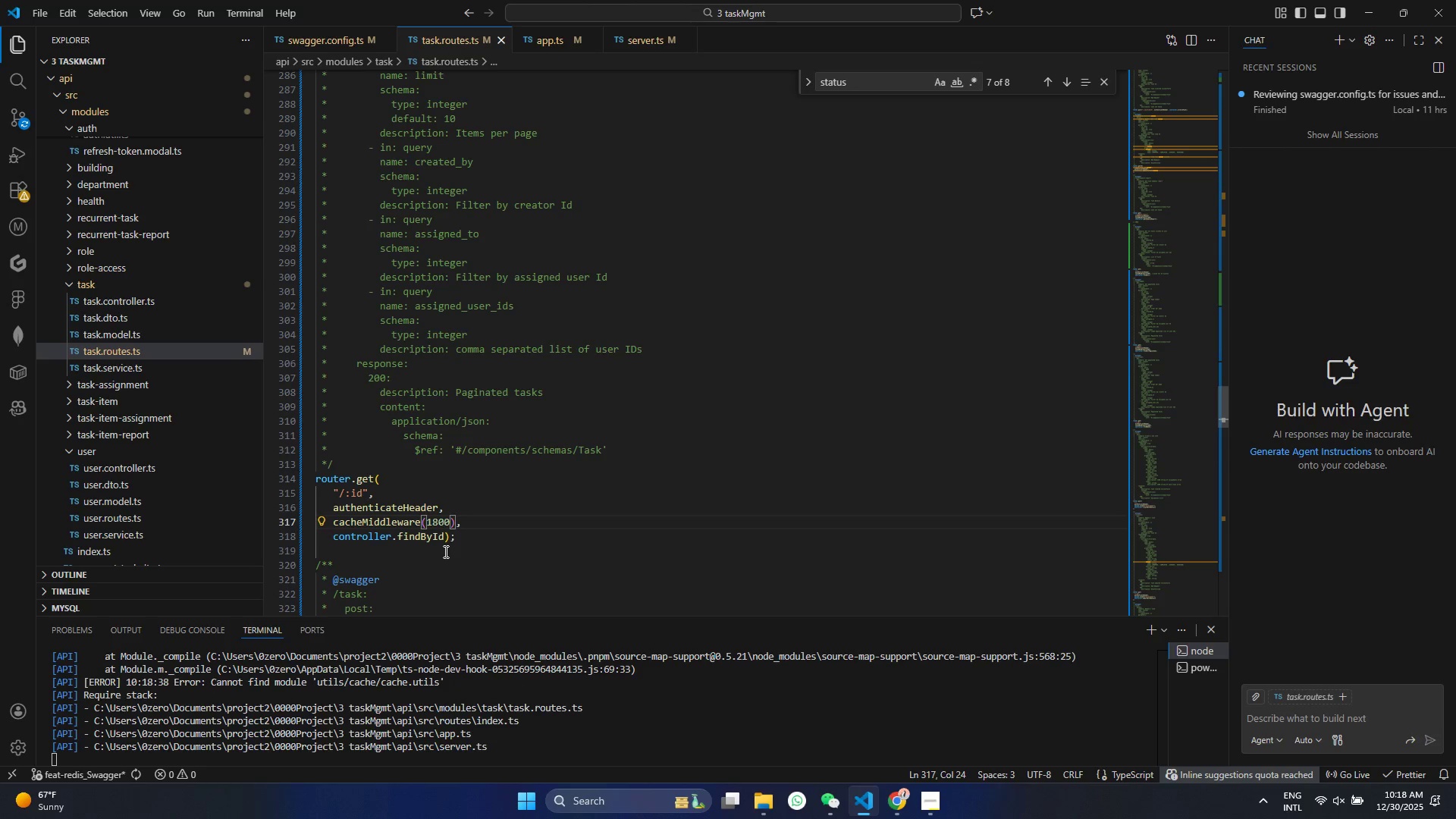 
scroll: coordinate [428, 388], scroll_direction: down, amount: 28.0
 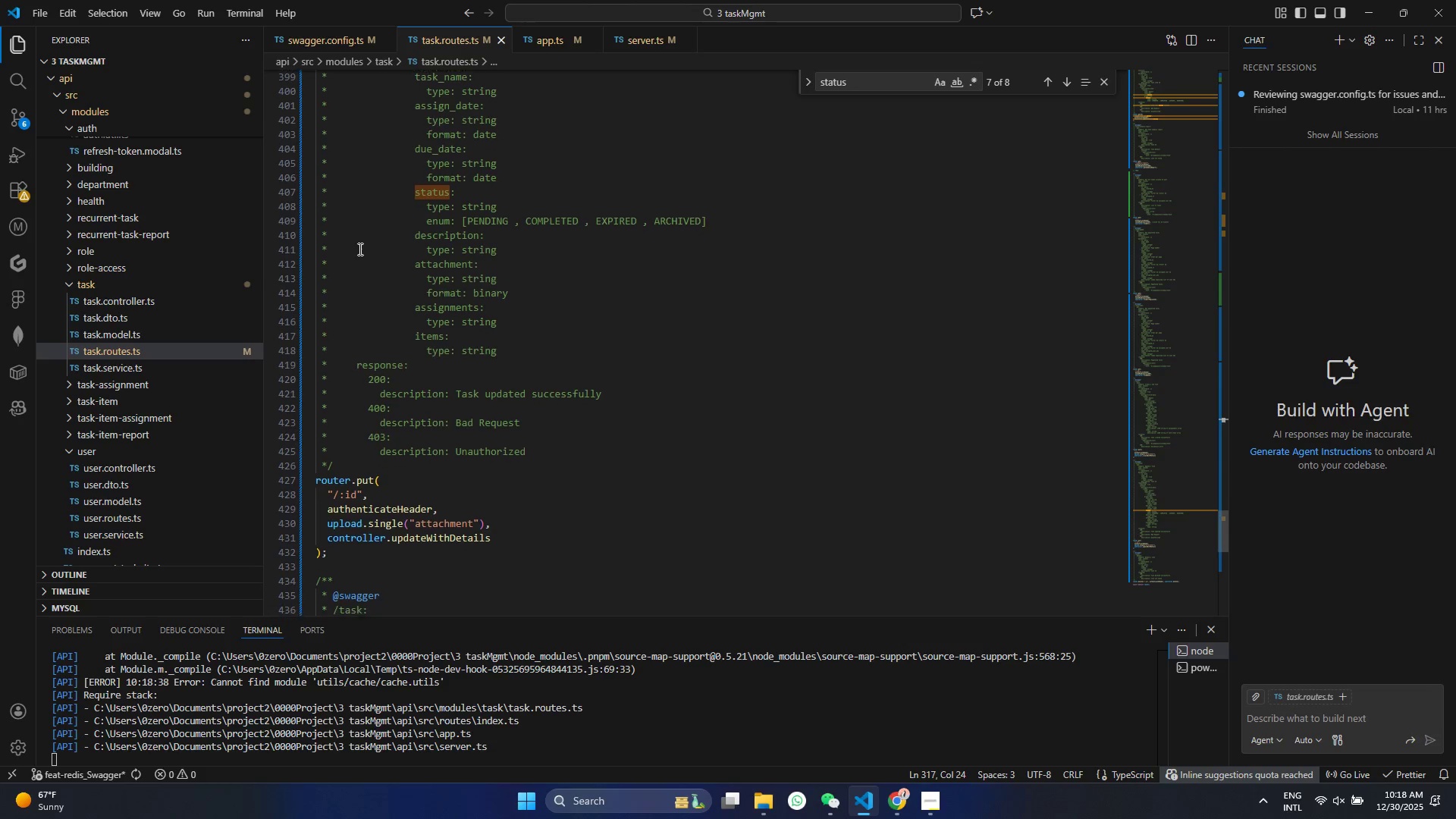 
wait(12.44)
 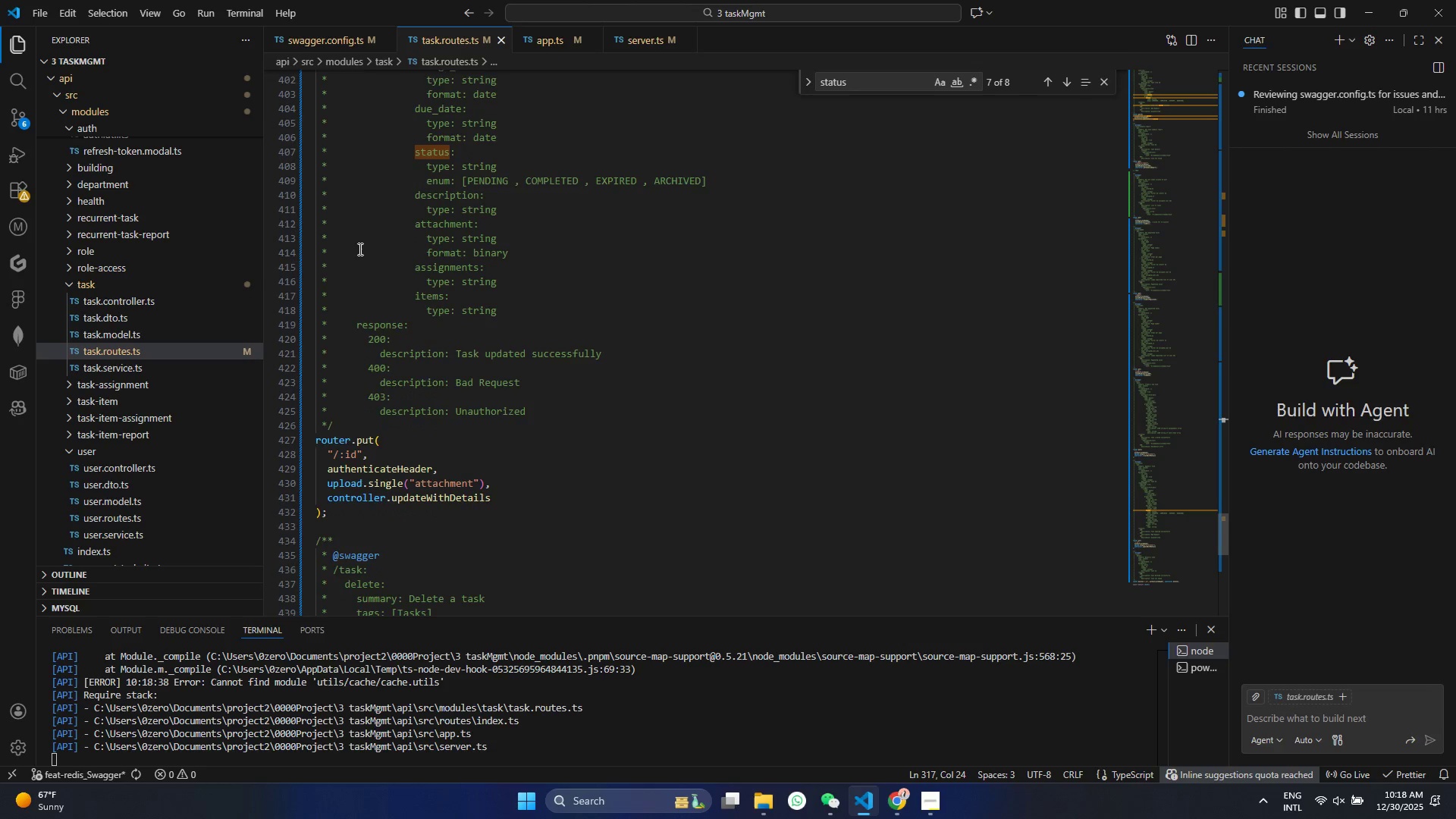 
key(Control+S)
 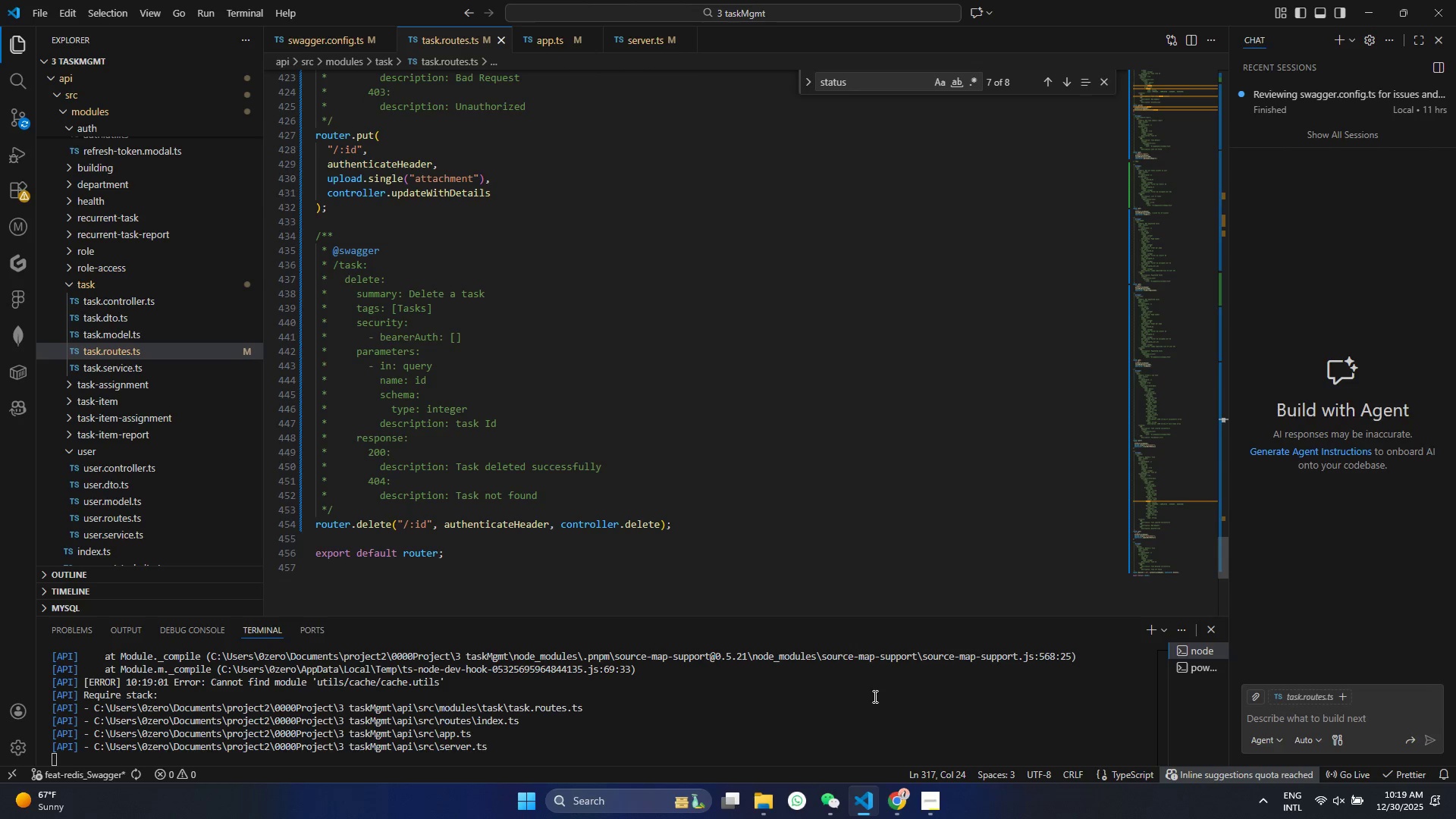 
left_click([906, 796])
 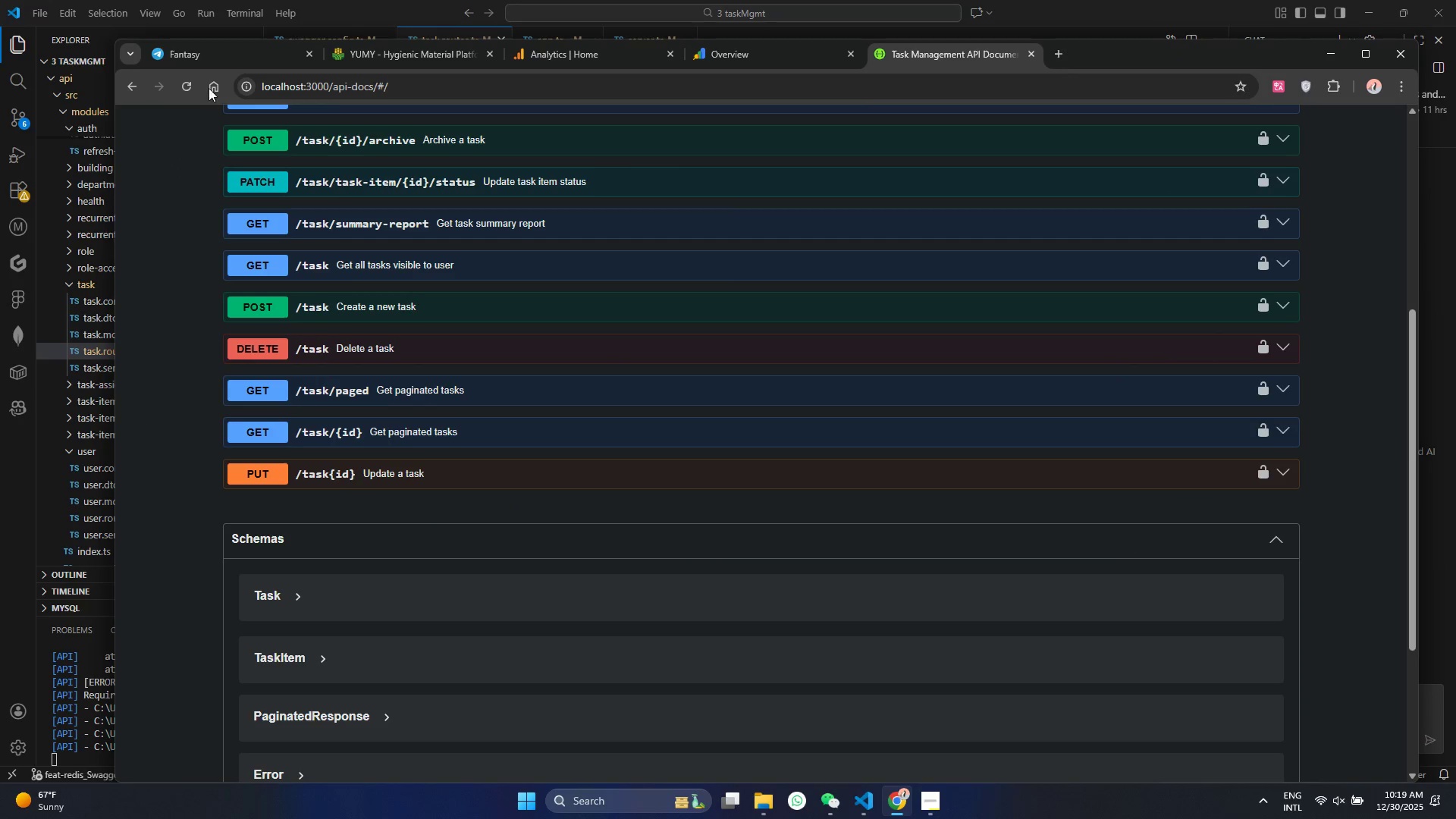 
left_click([199, 80])
 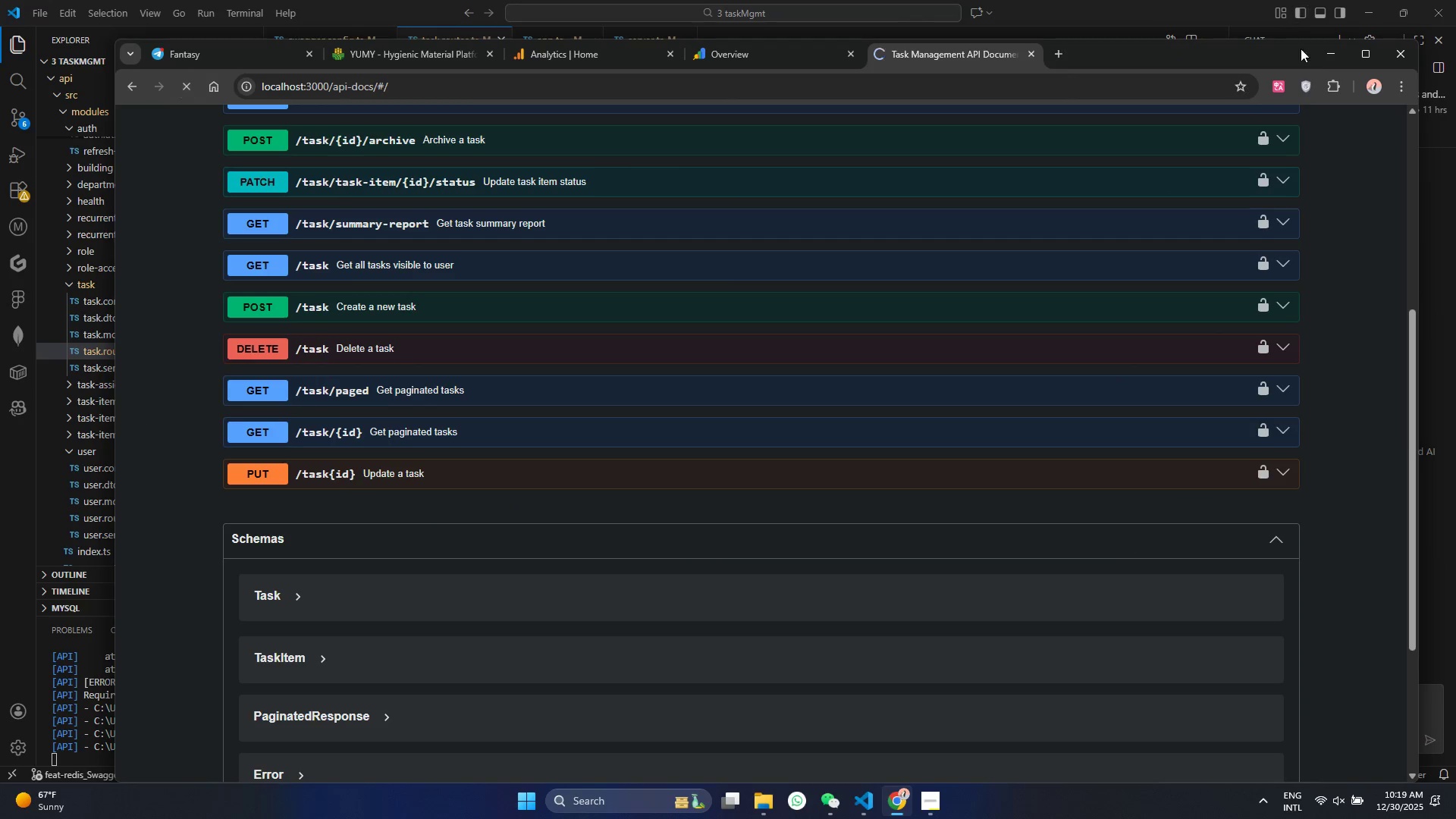 
left_click([1320, 51])
 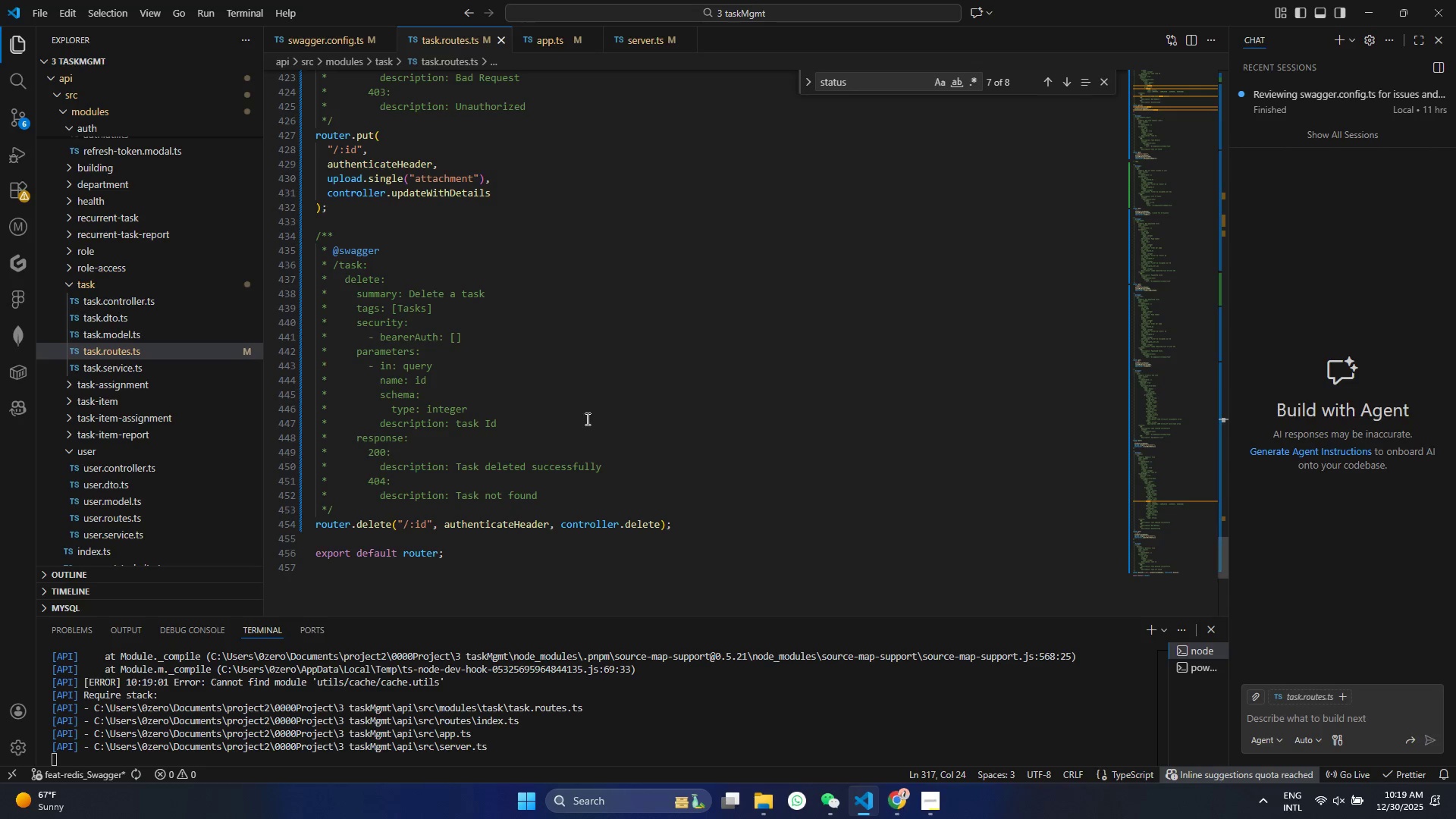 
left_click([587, 445])
 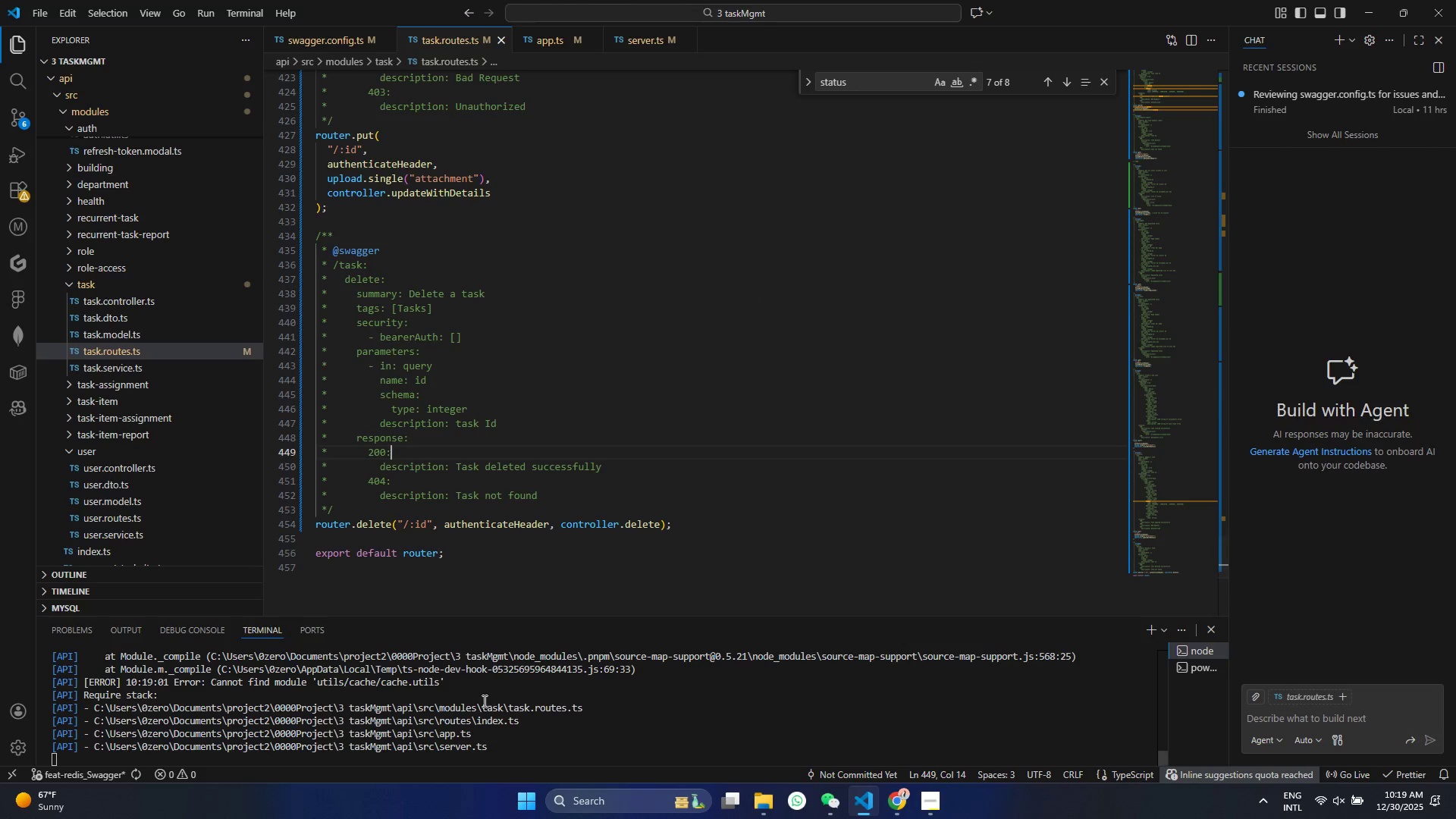 
left_click([590, 745])
 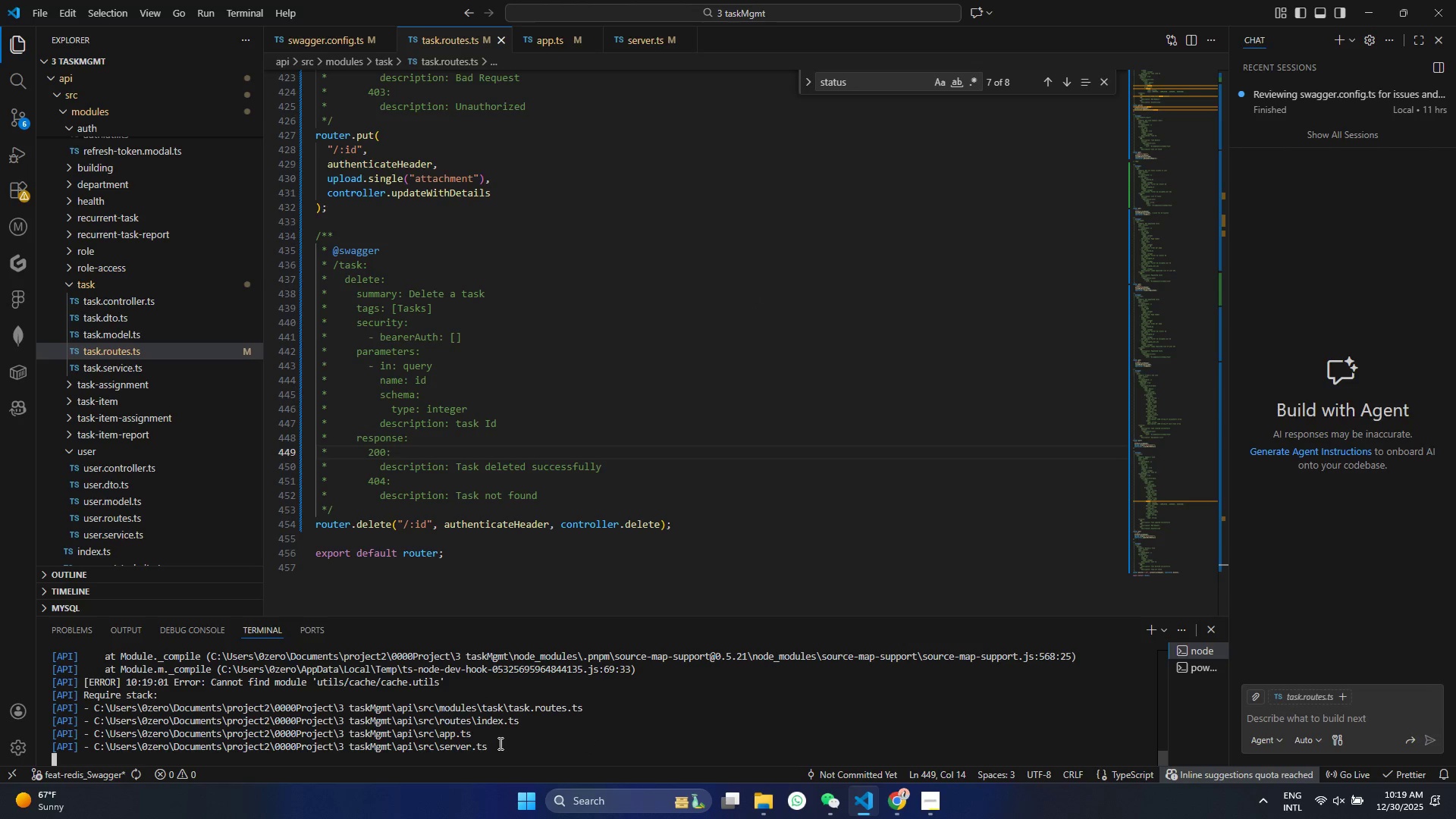 
scroll: coordinate [531, 727], scroll_direction: up, amount: 16.0
 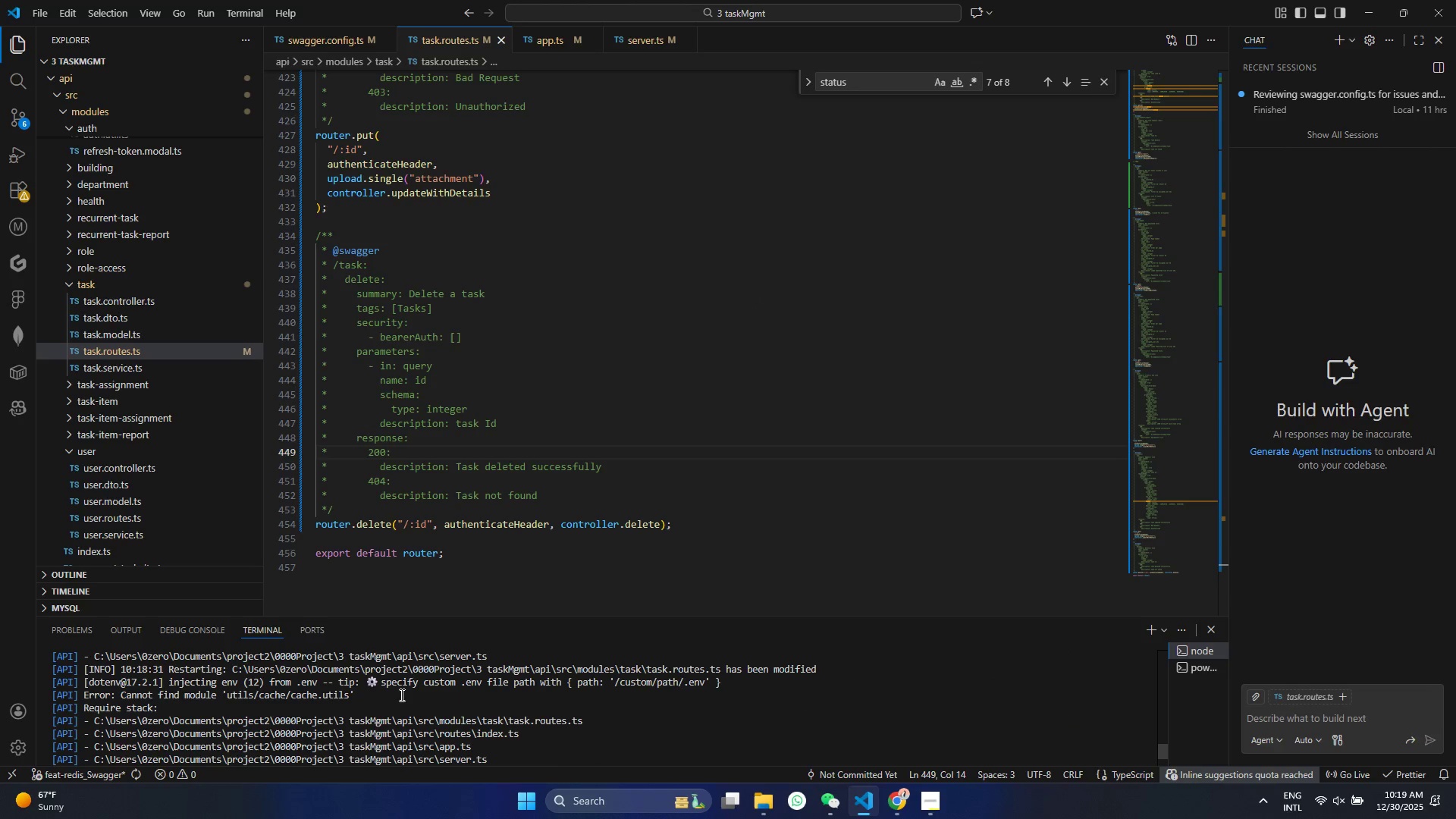 
scroll: coordinate [620, 711], scroll_direction: down, amount: 8.0
 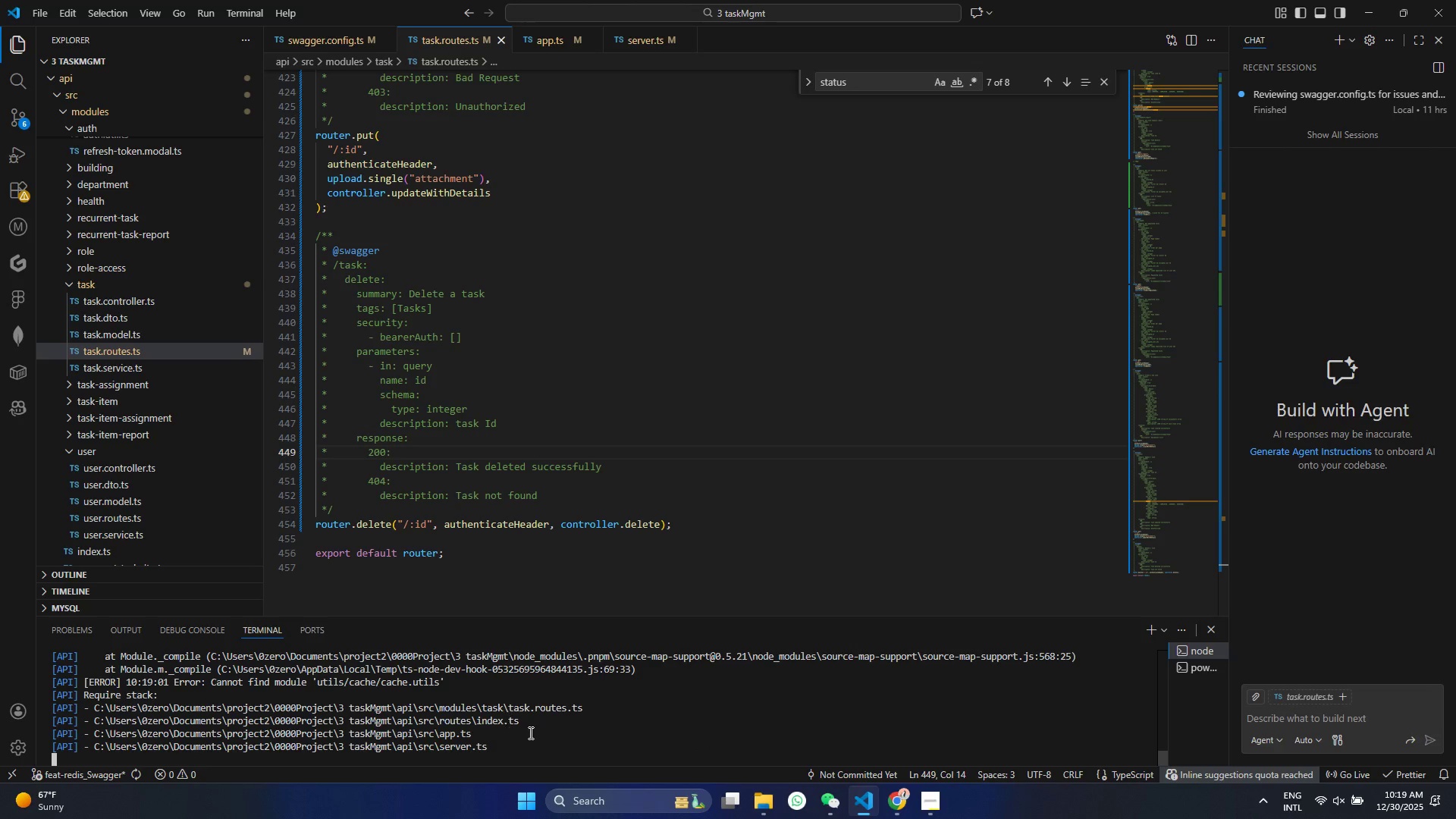 
left_click([531, 733])
 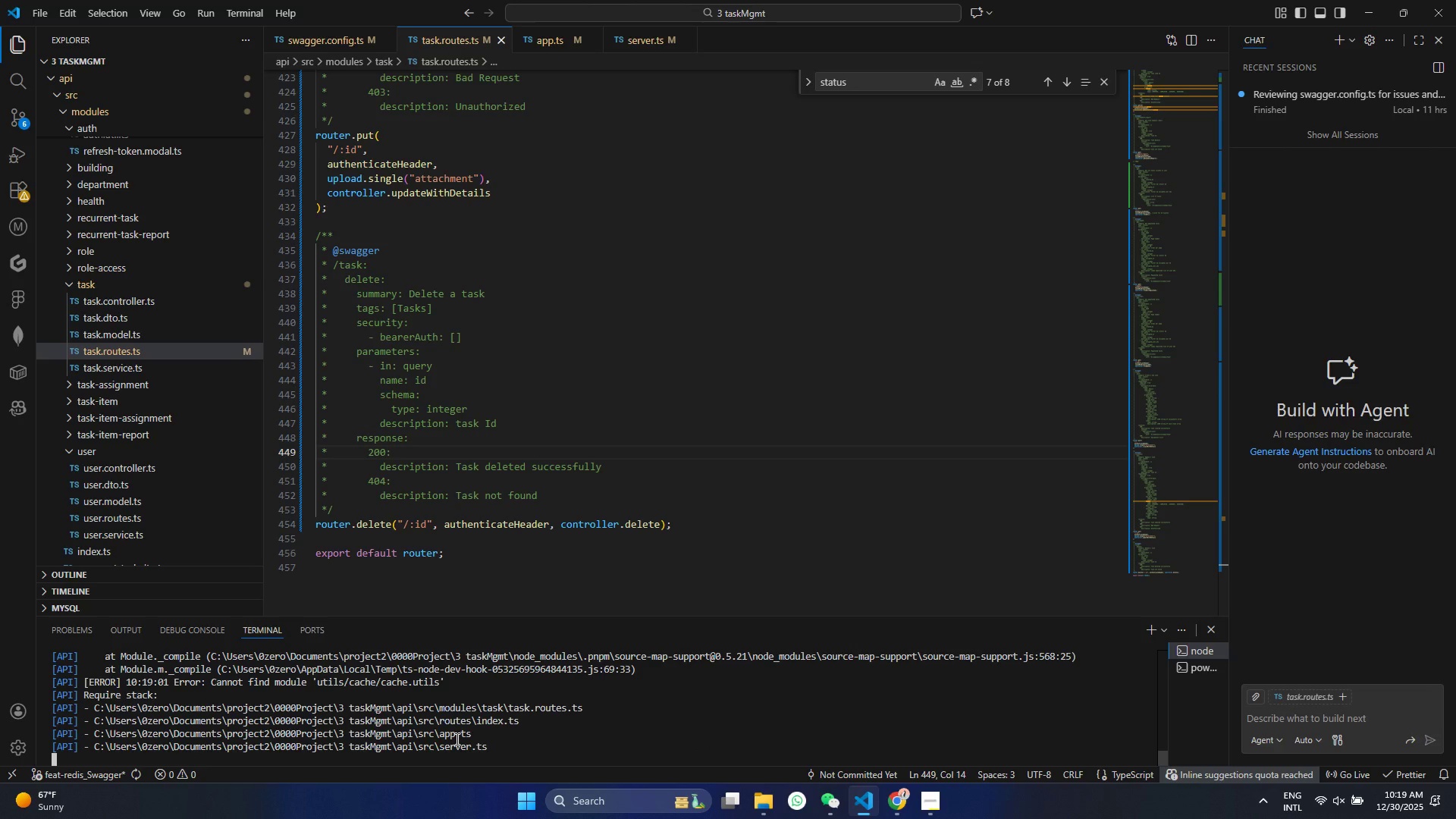 
scroll: coordinate [527, 320], scroll_direction: up, amount: 177.0
 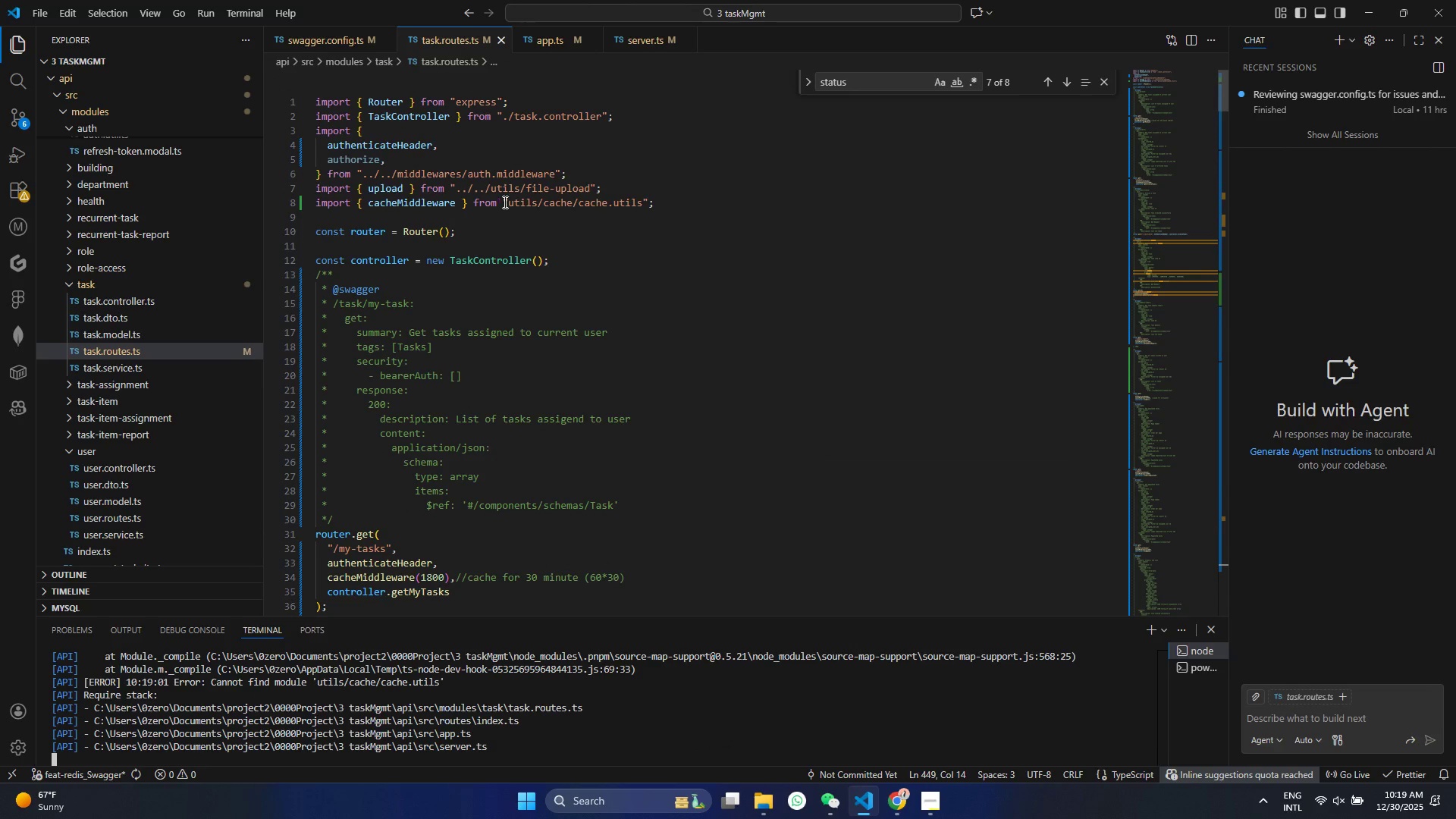 
left_click([513, 204])
 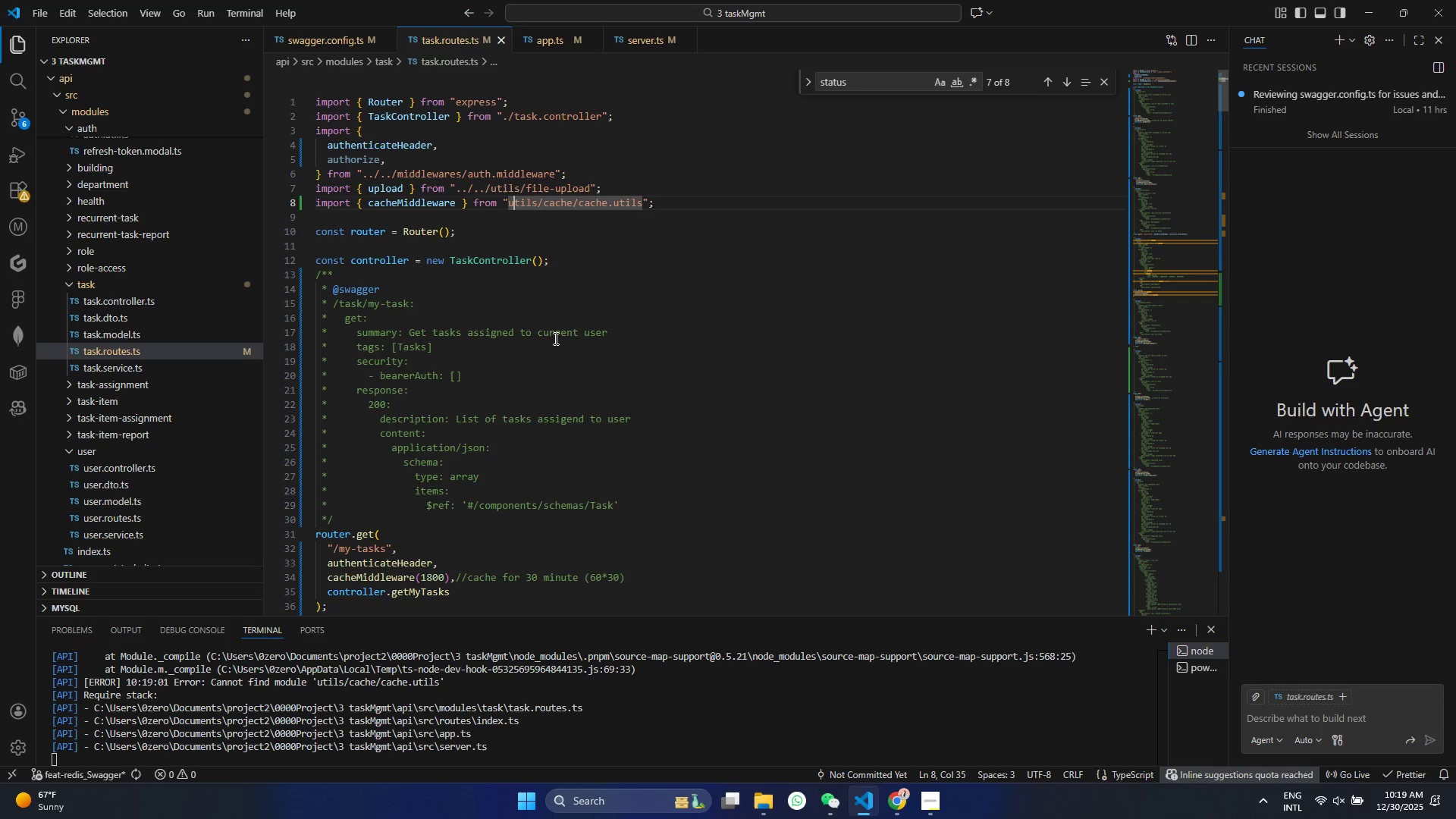 
key(ArrowLeft)
 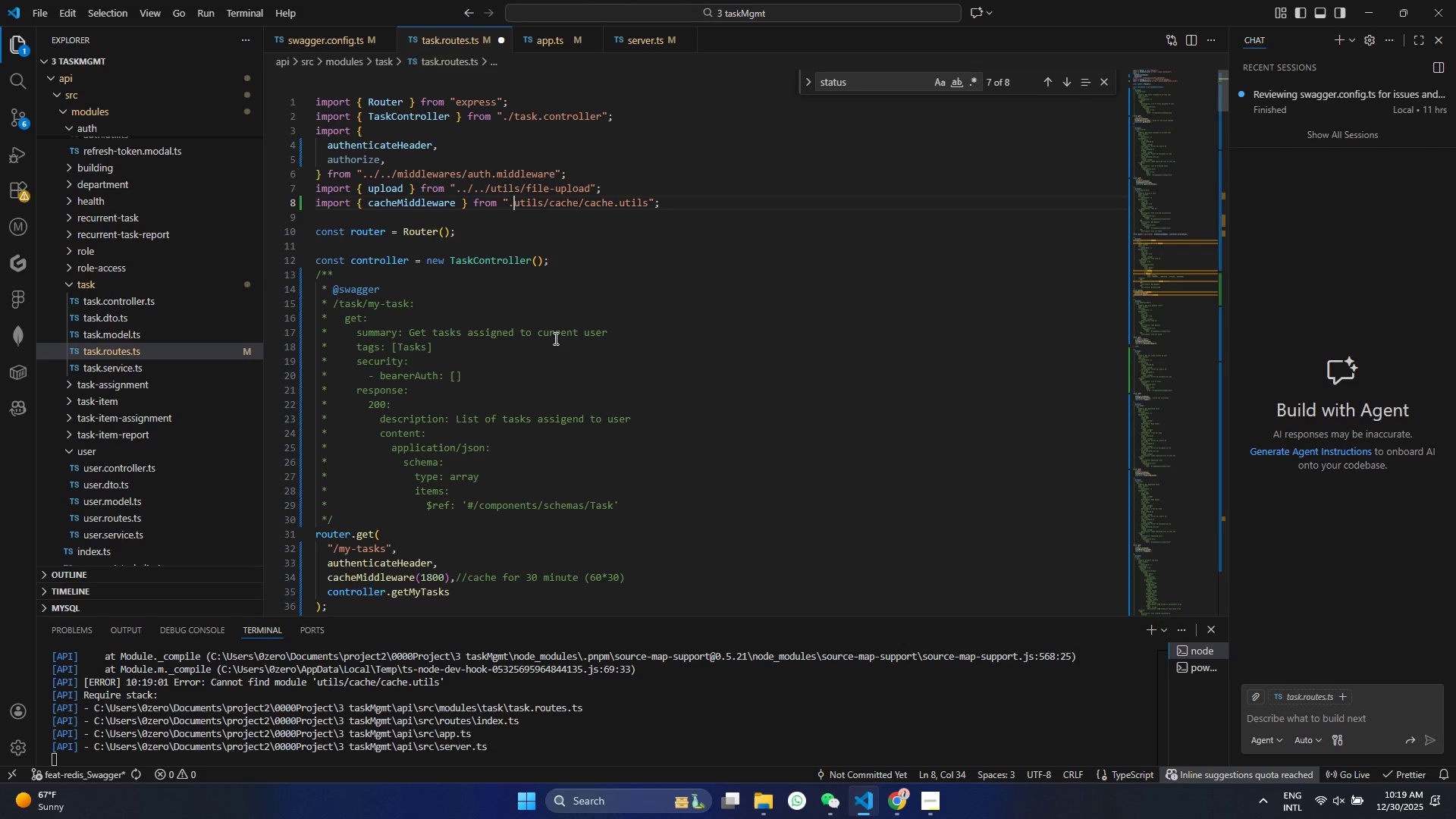 
key(Period)
 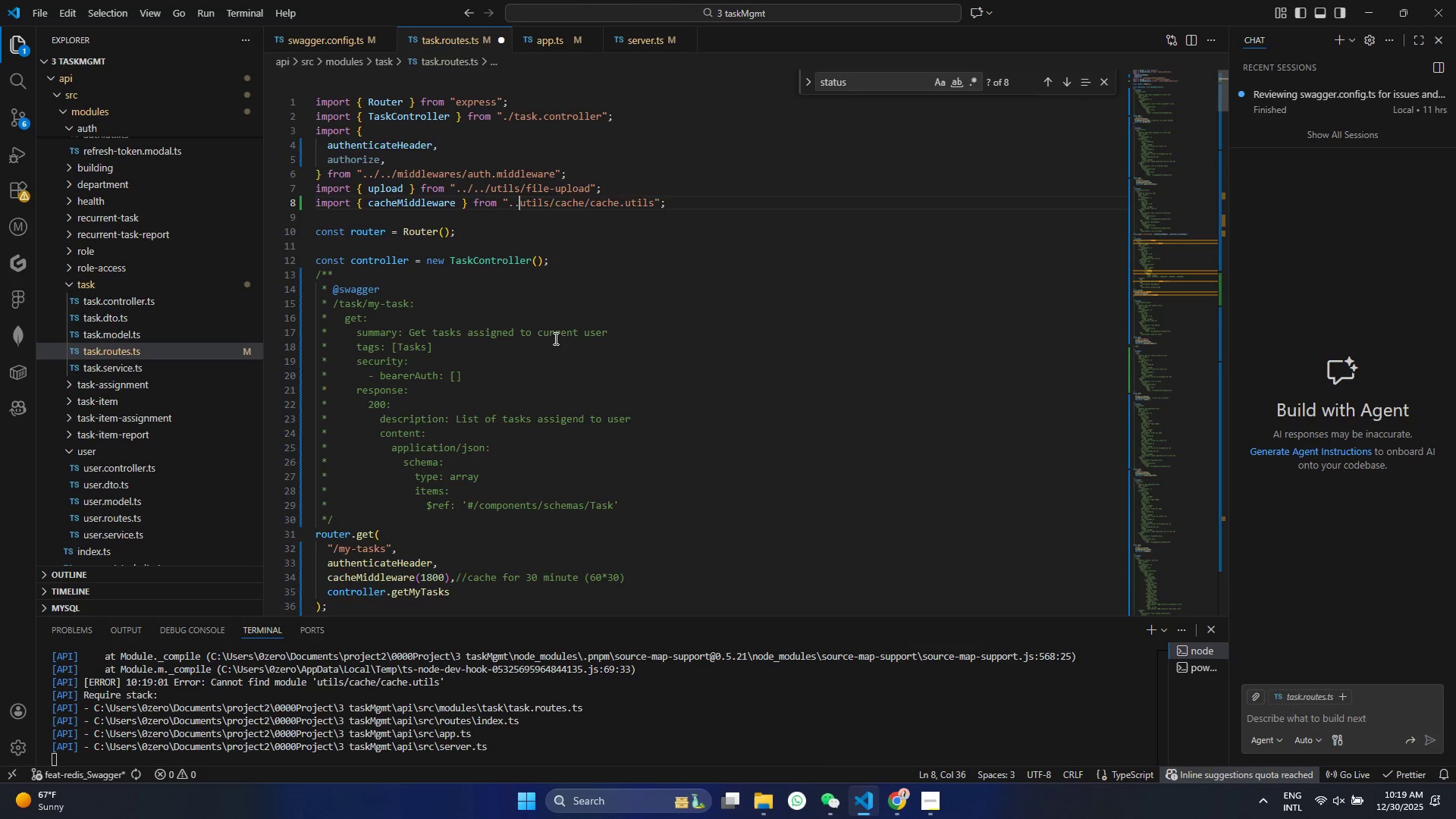 
key(Period)
 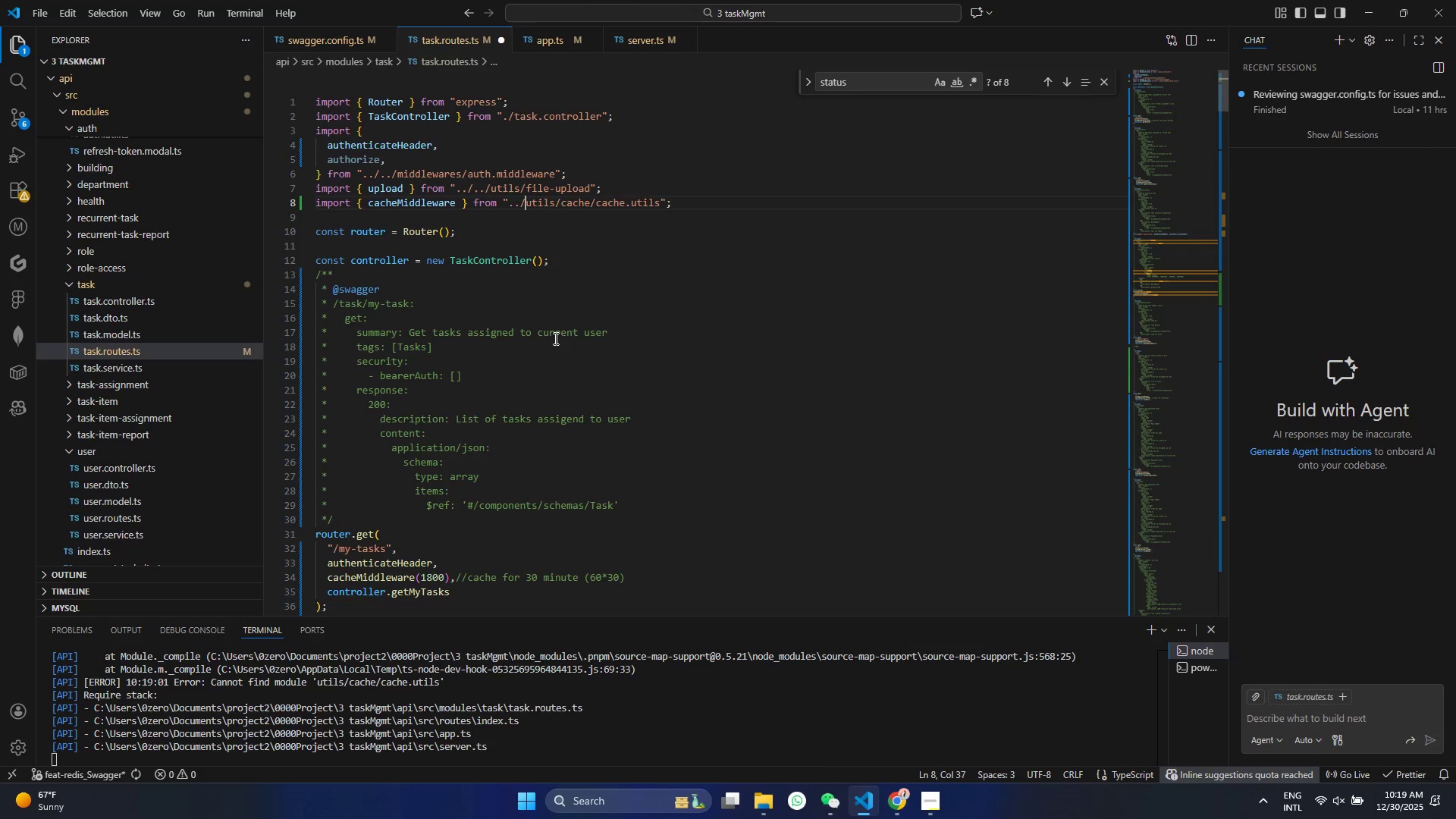 
key(Slash)
 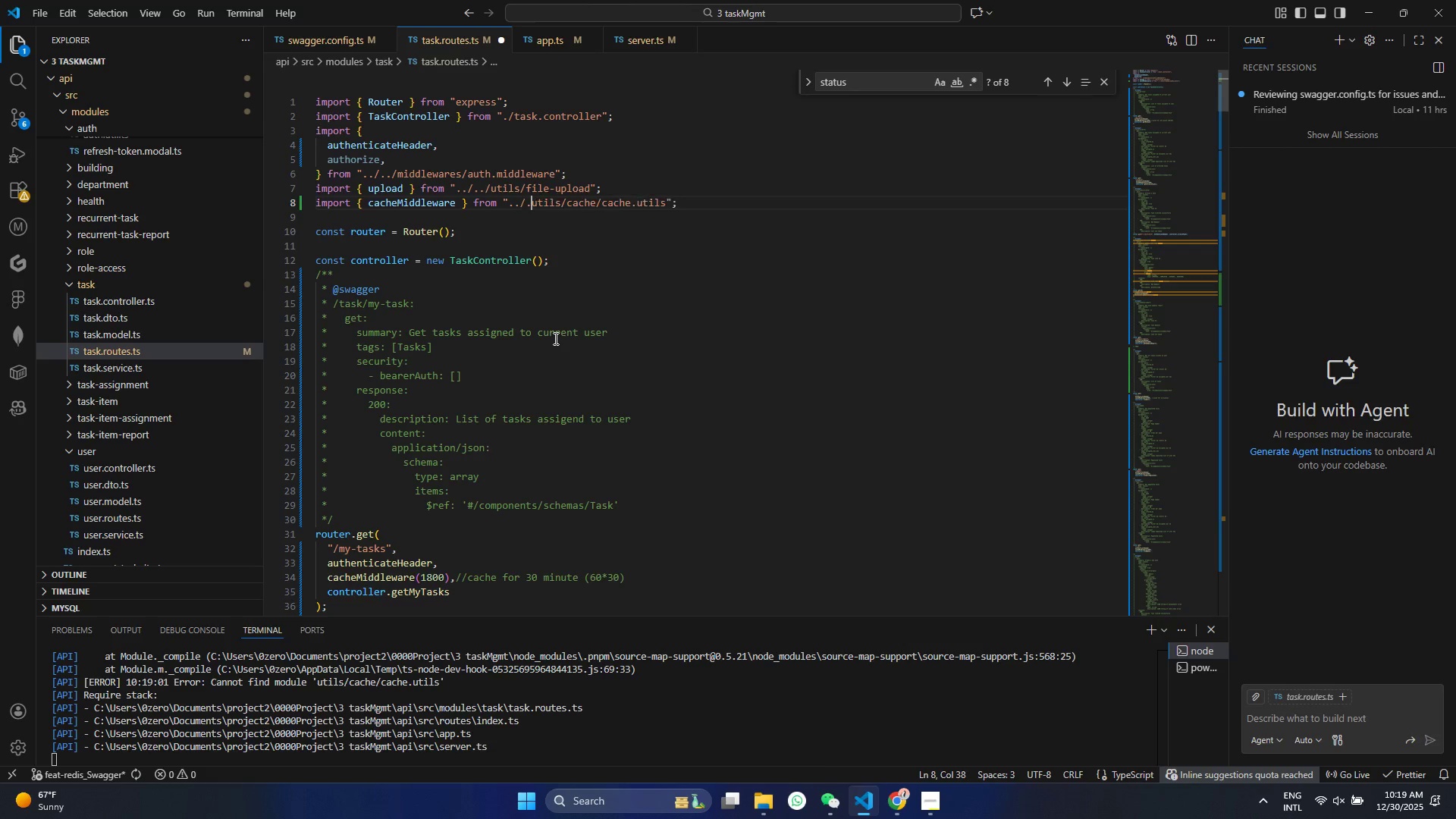 
key(Period)
 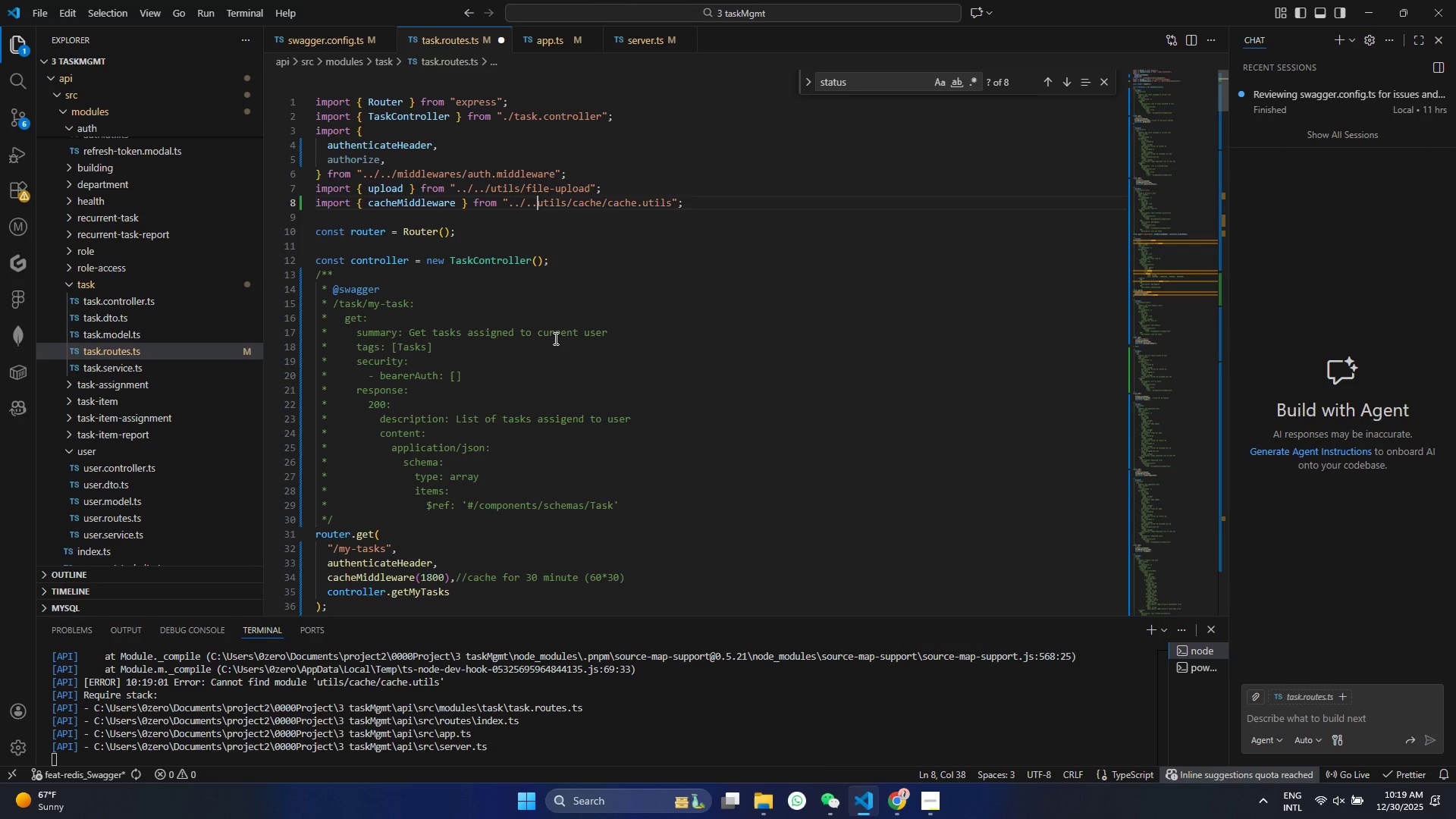 
key(Period)
 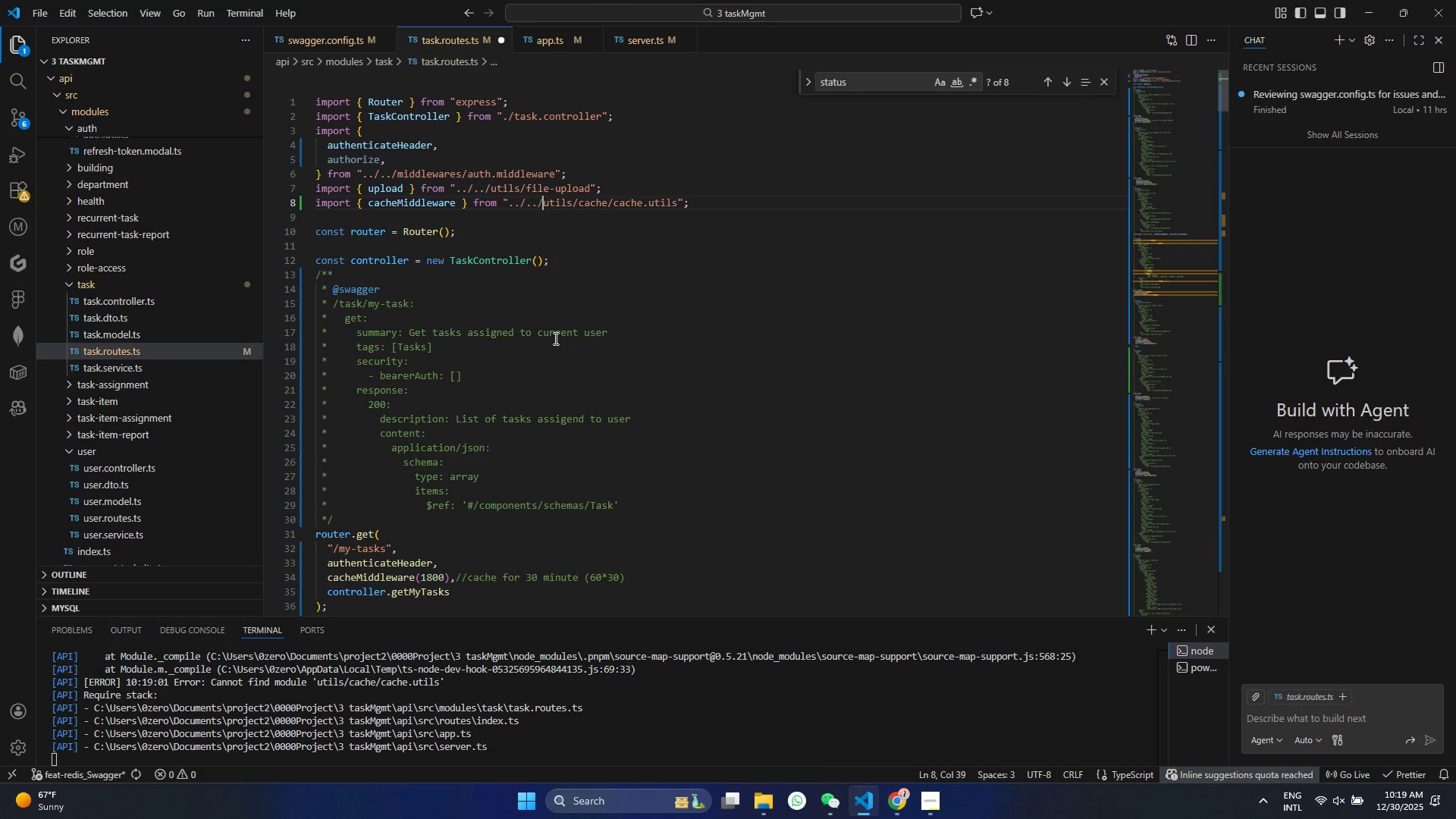 
key(Slash)
 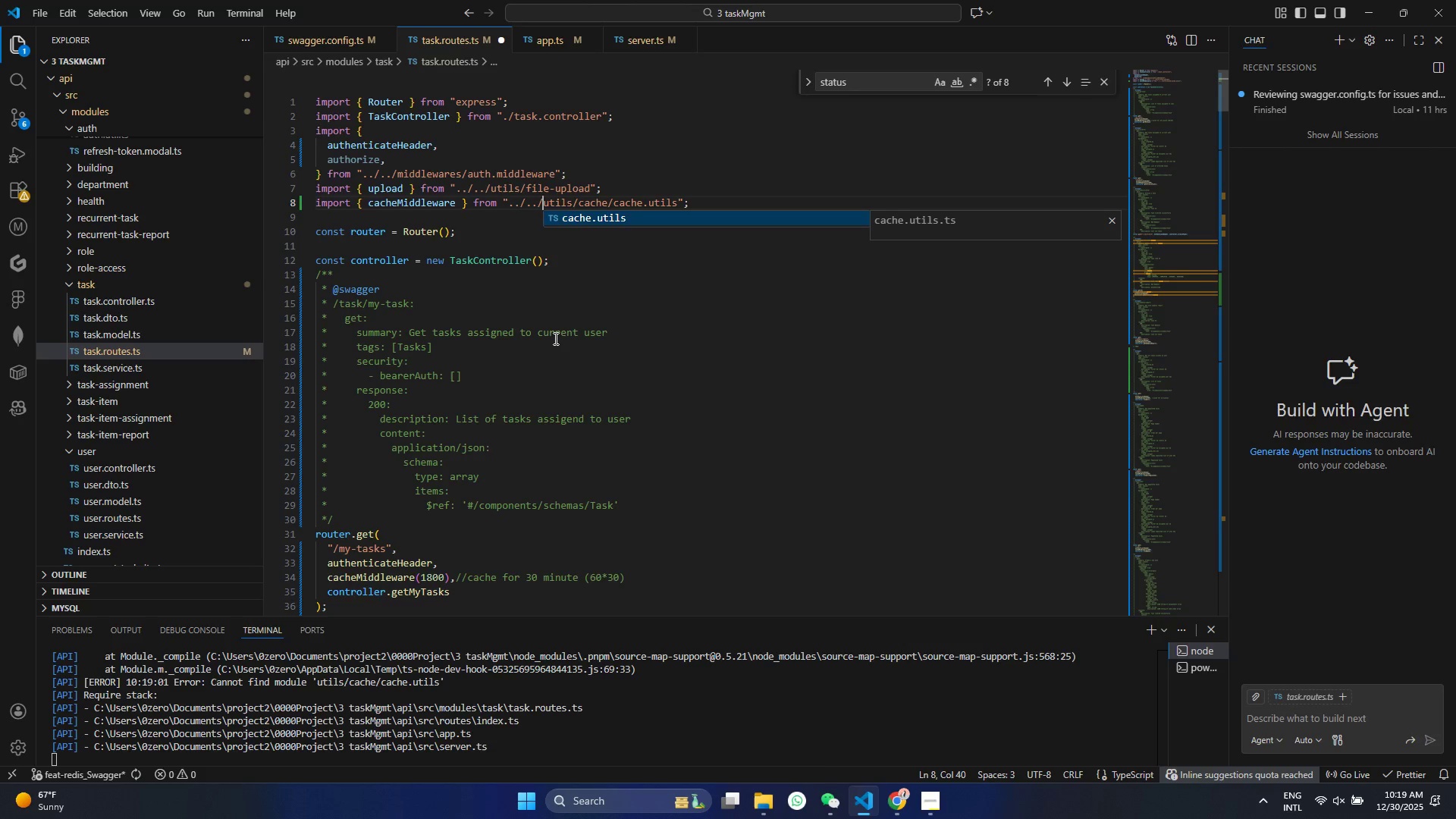 
key(Control+ControlLeft)
 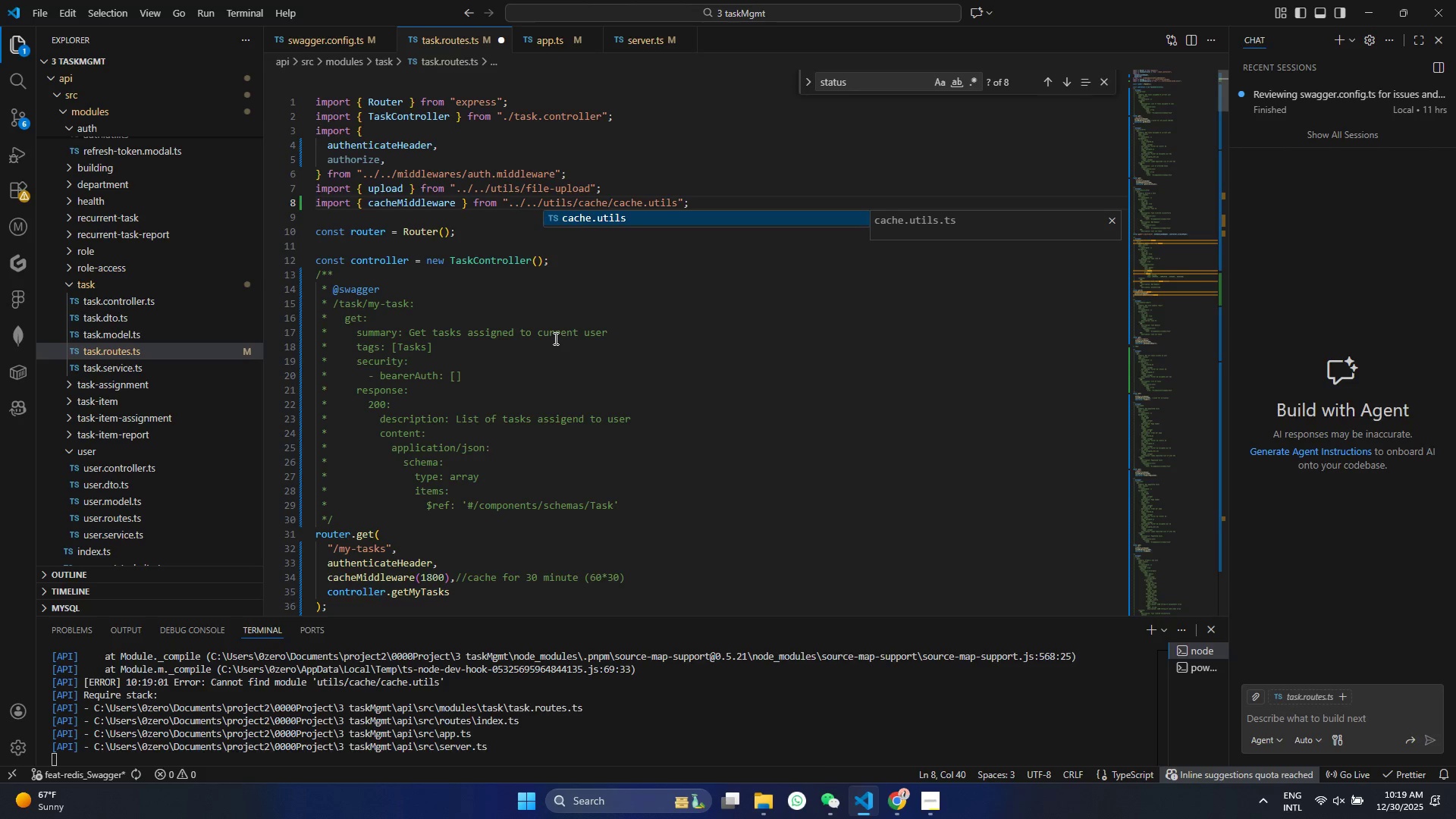 
key(Control+S)
 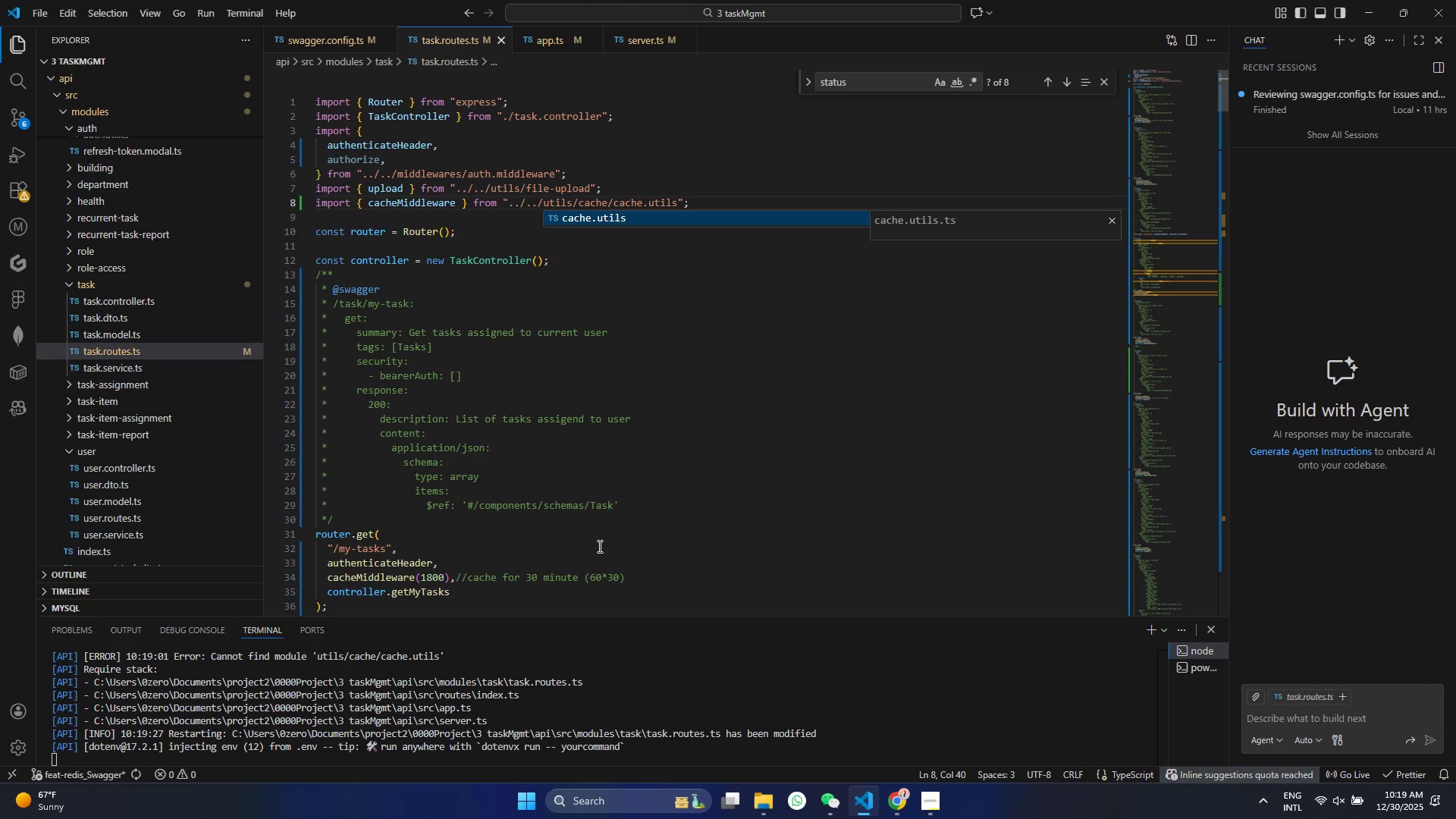 
left_click([601, 548])
 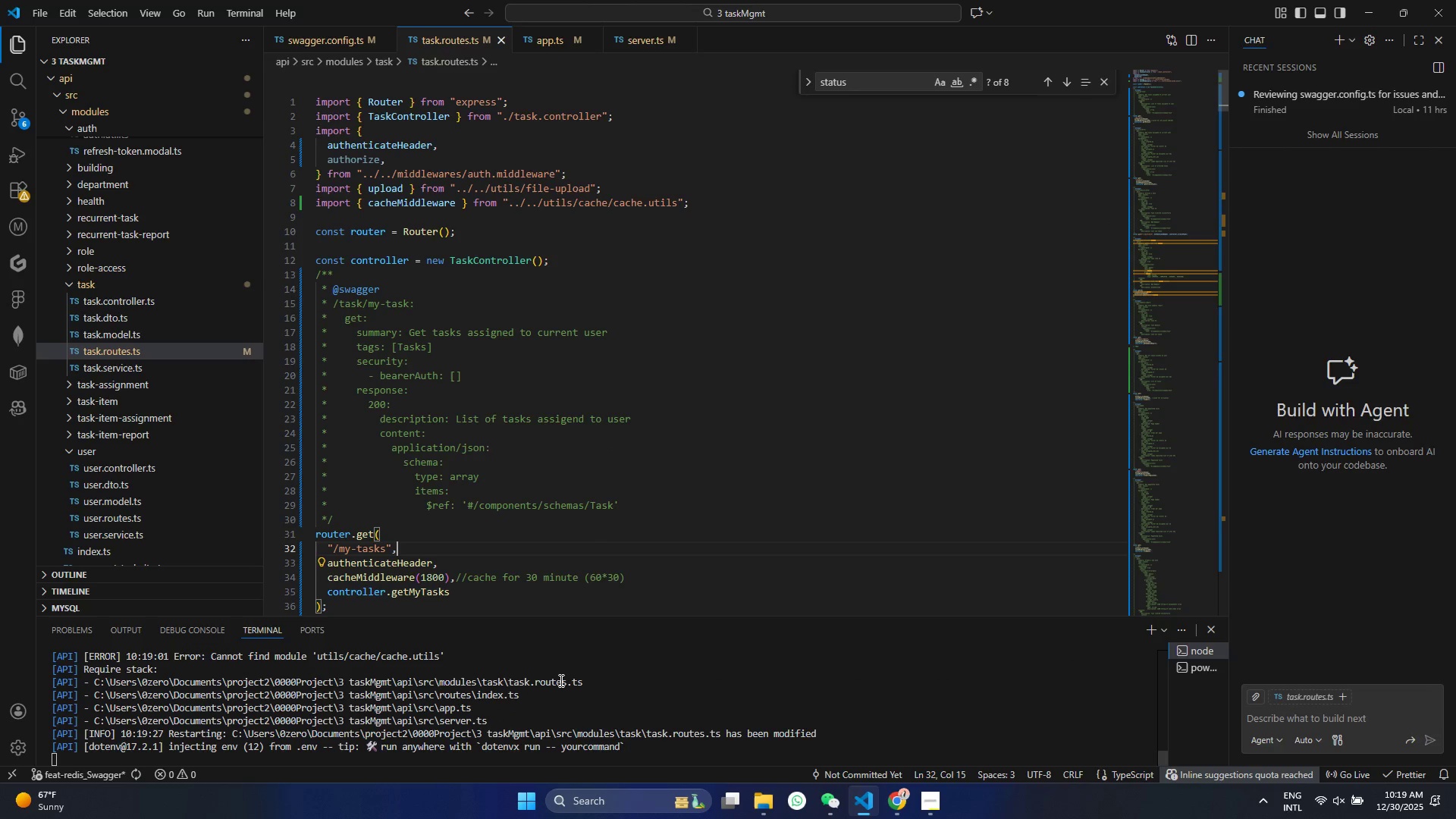 
scroll: coordinate [322, 704], scroll_direction: down, amount: 19.0
 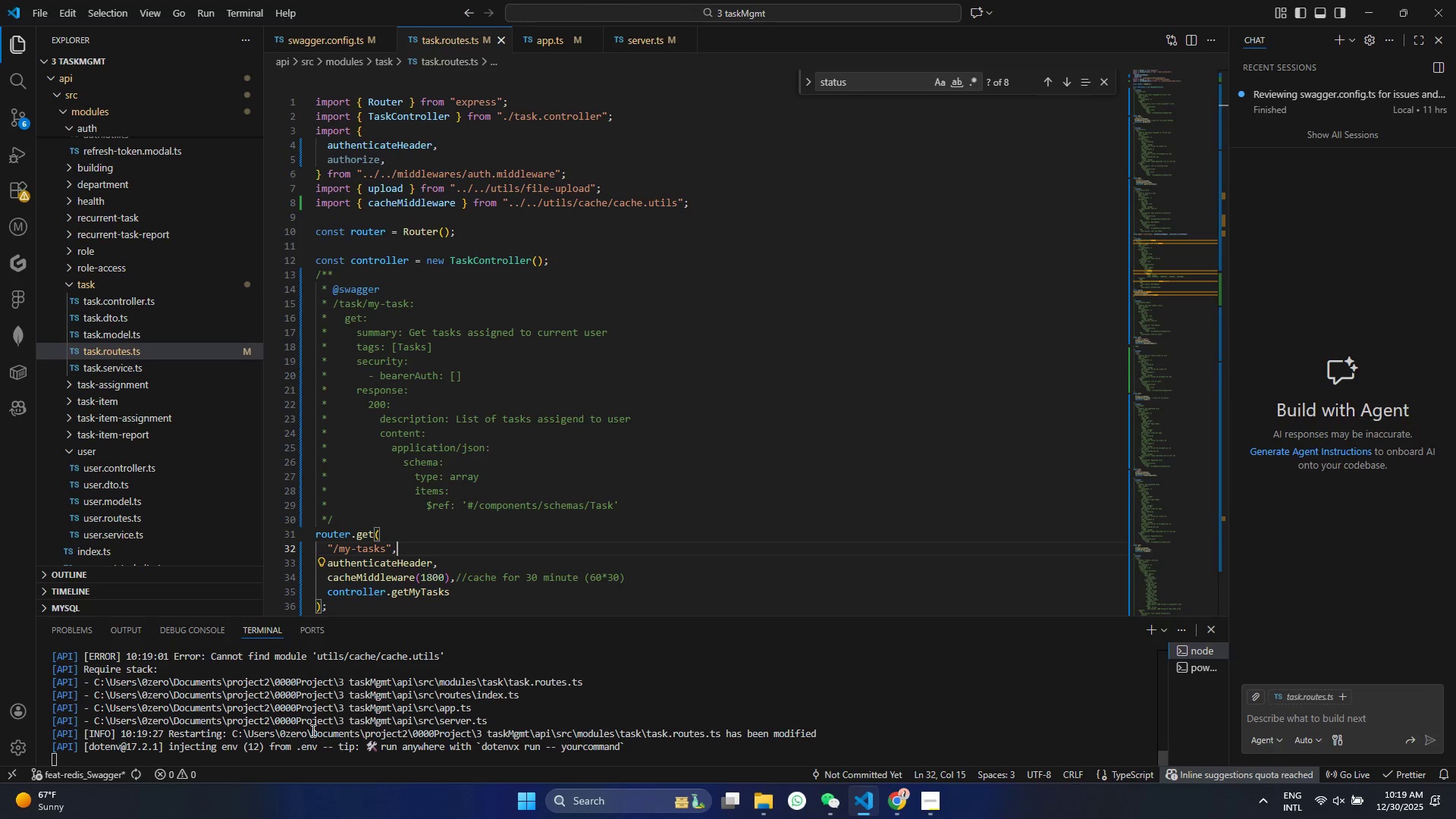 
left_click([358, 723])
 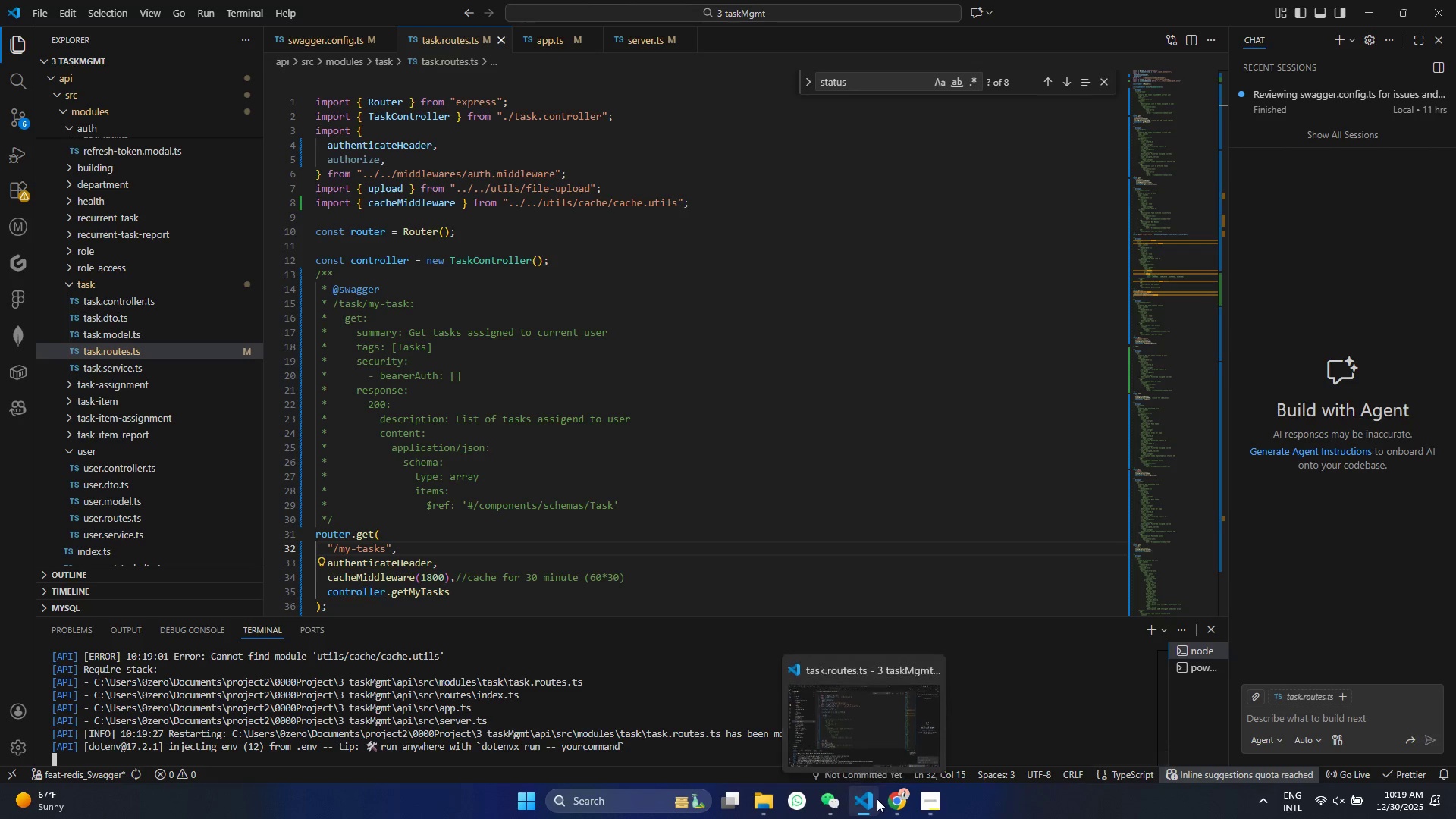 
left_click([886, 804])
 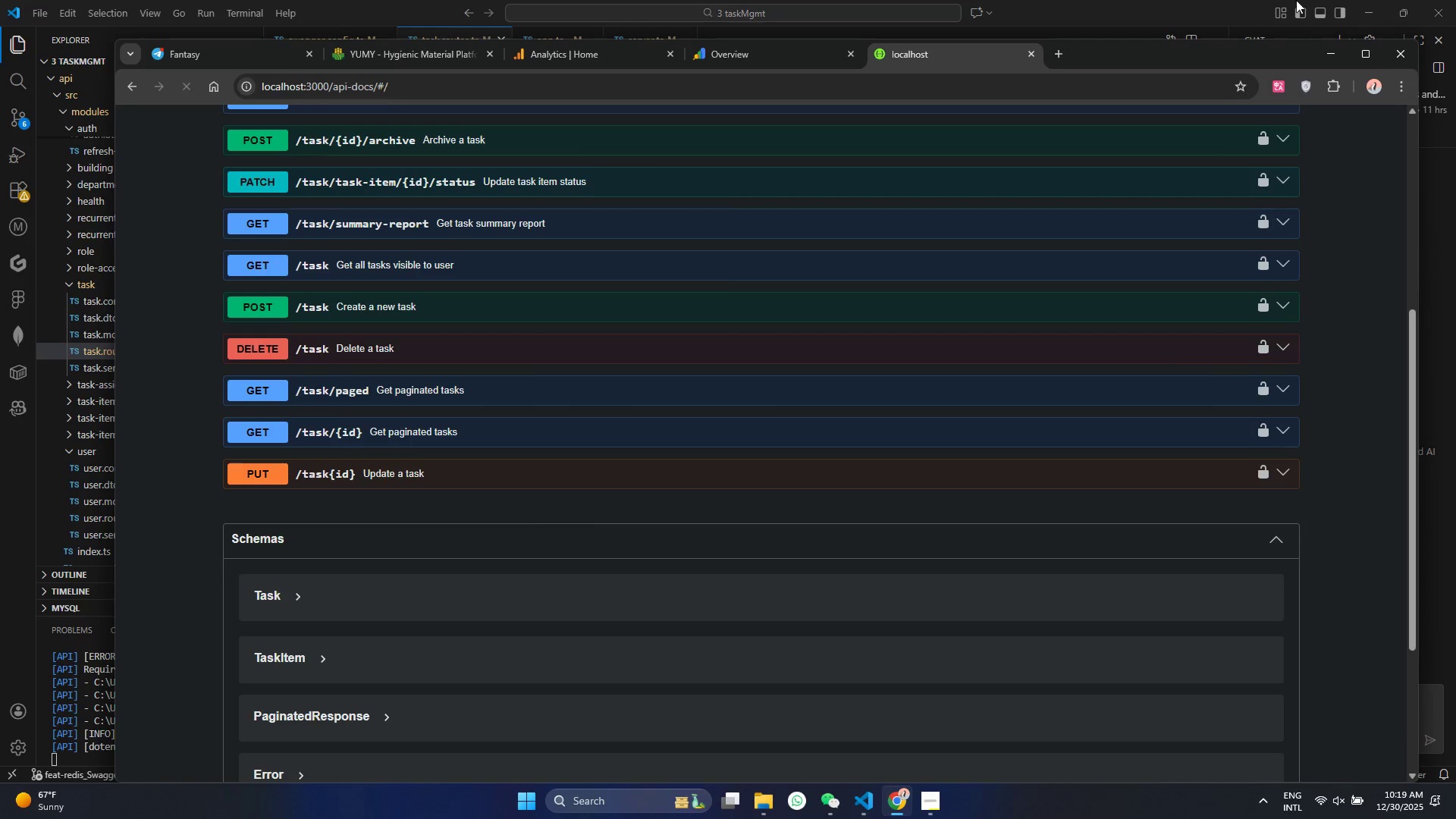 
left_click([1331, 61])
 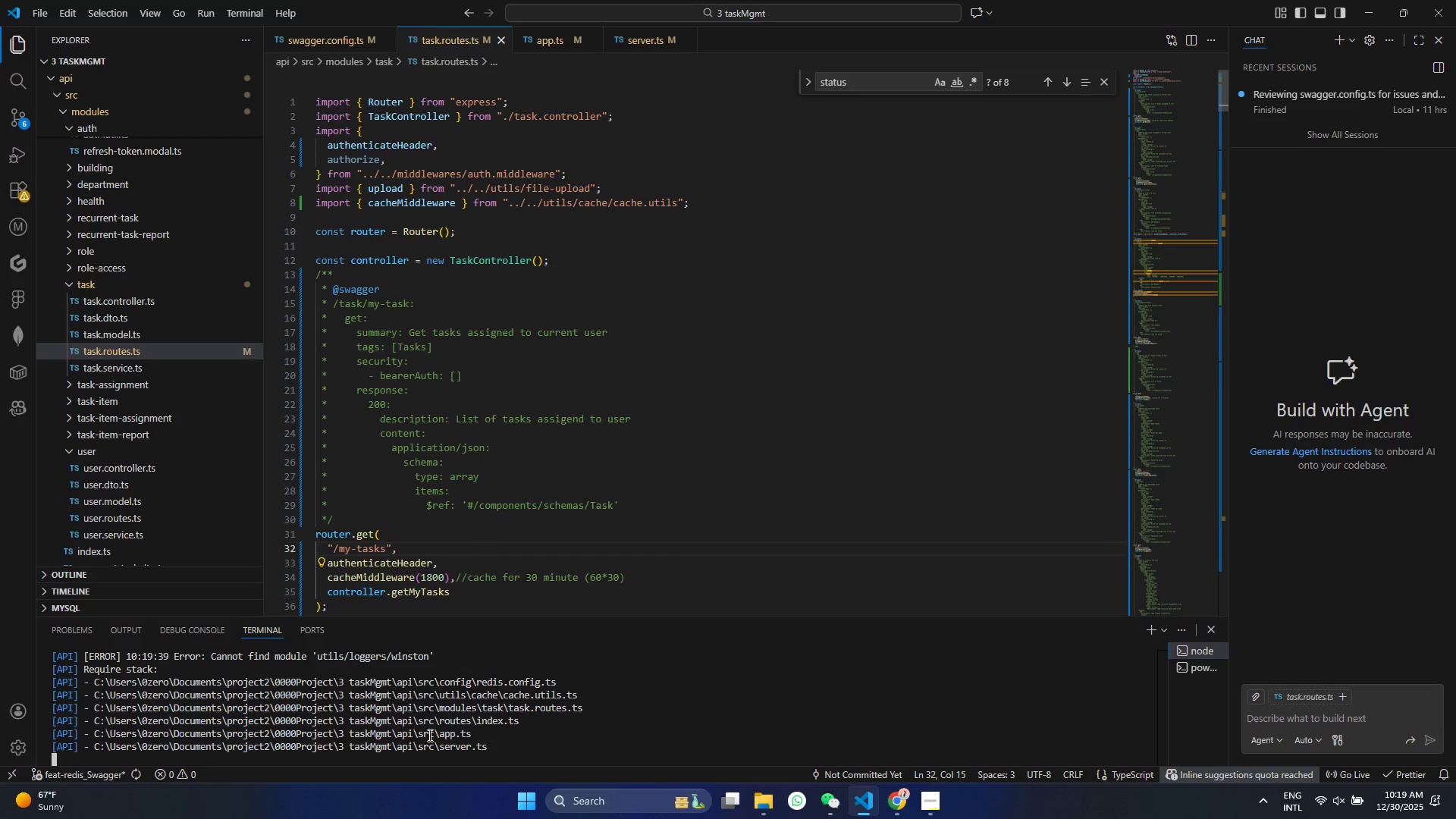 
scroll: coordinate [431, 740], scroll_direction: down, amount: 4.0
 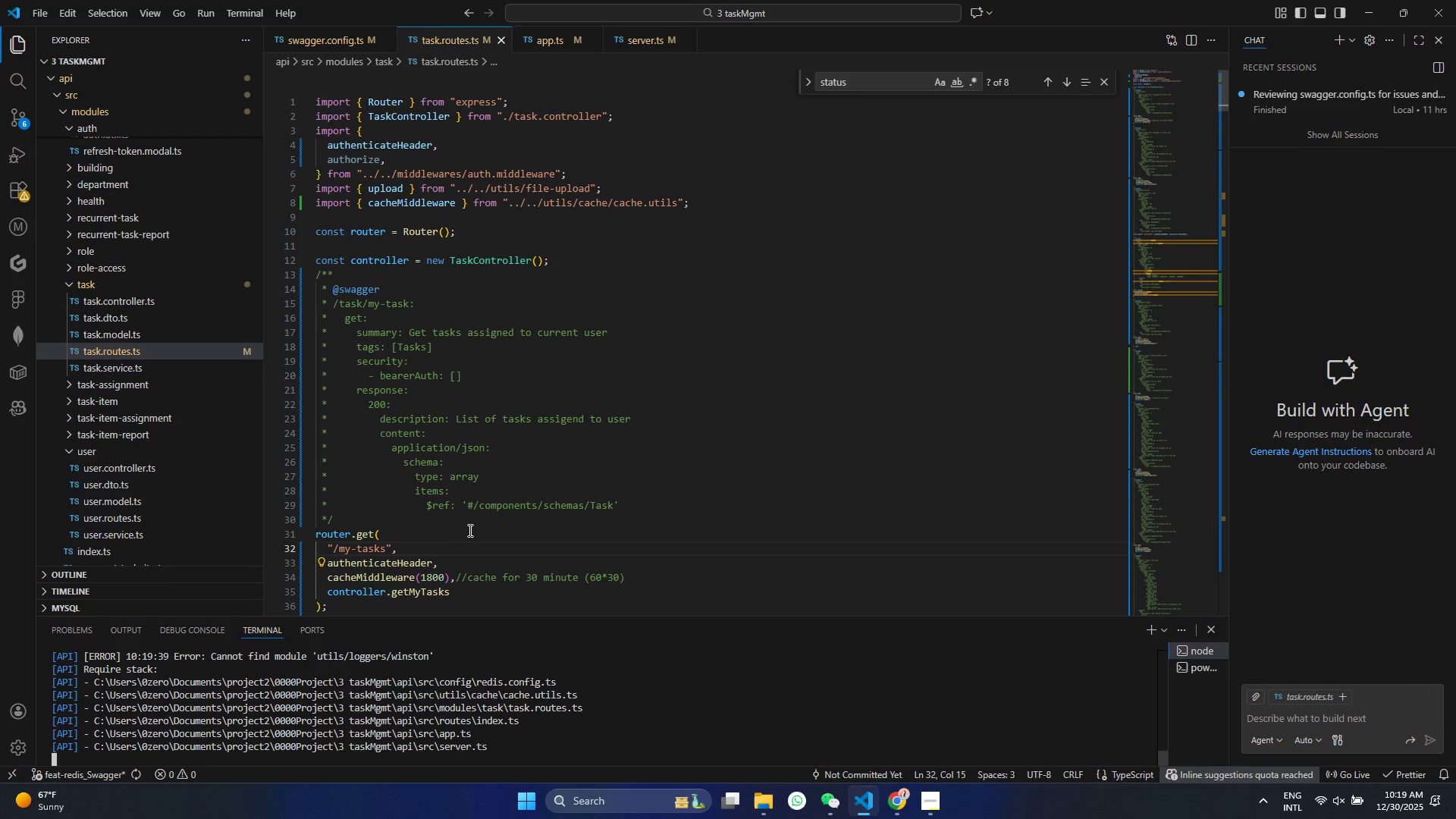 
left_click([536, 808])
 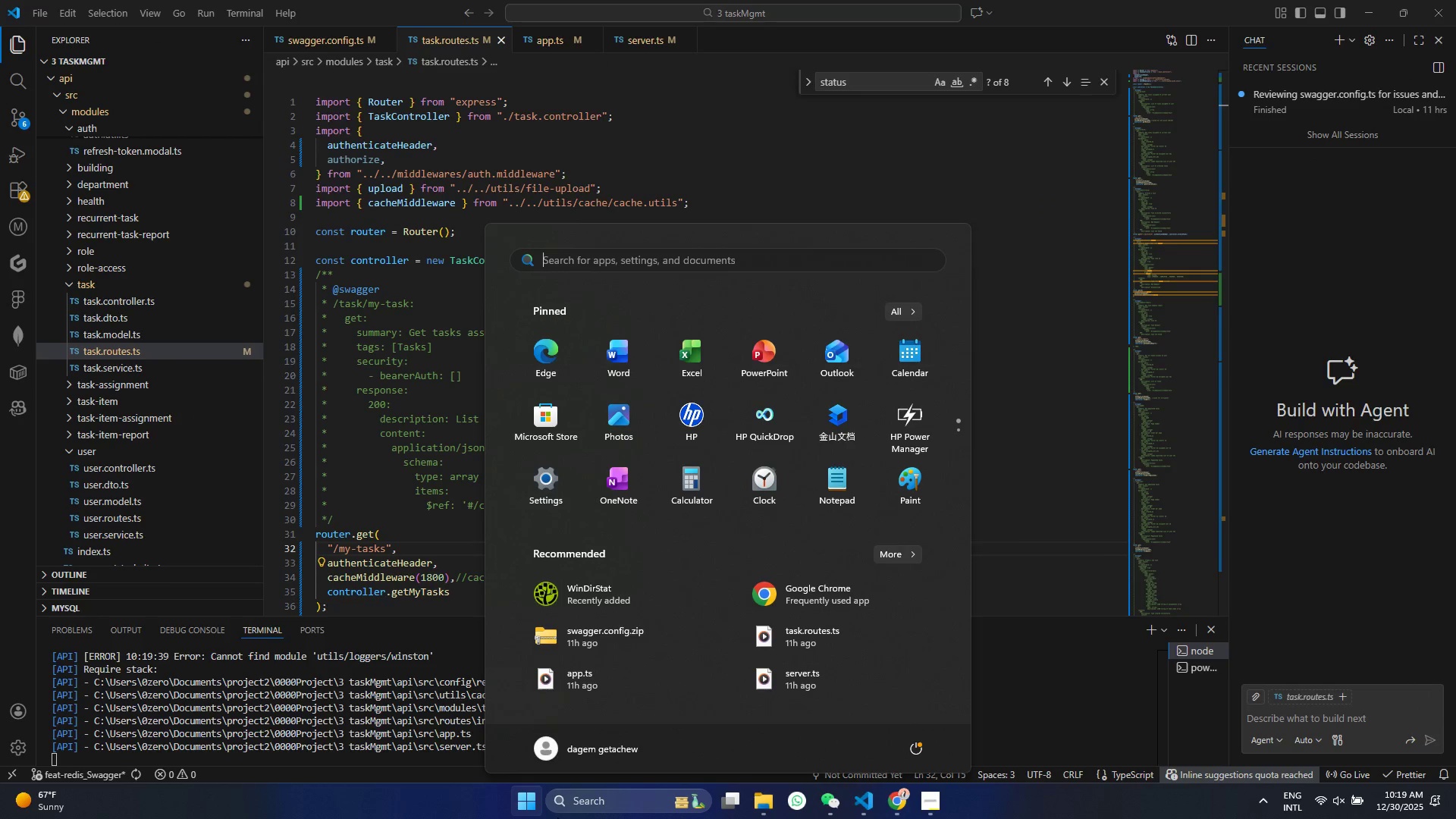 
type(red)
 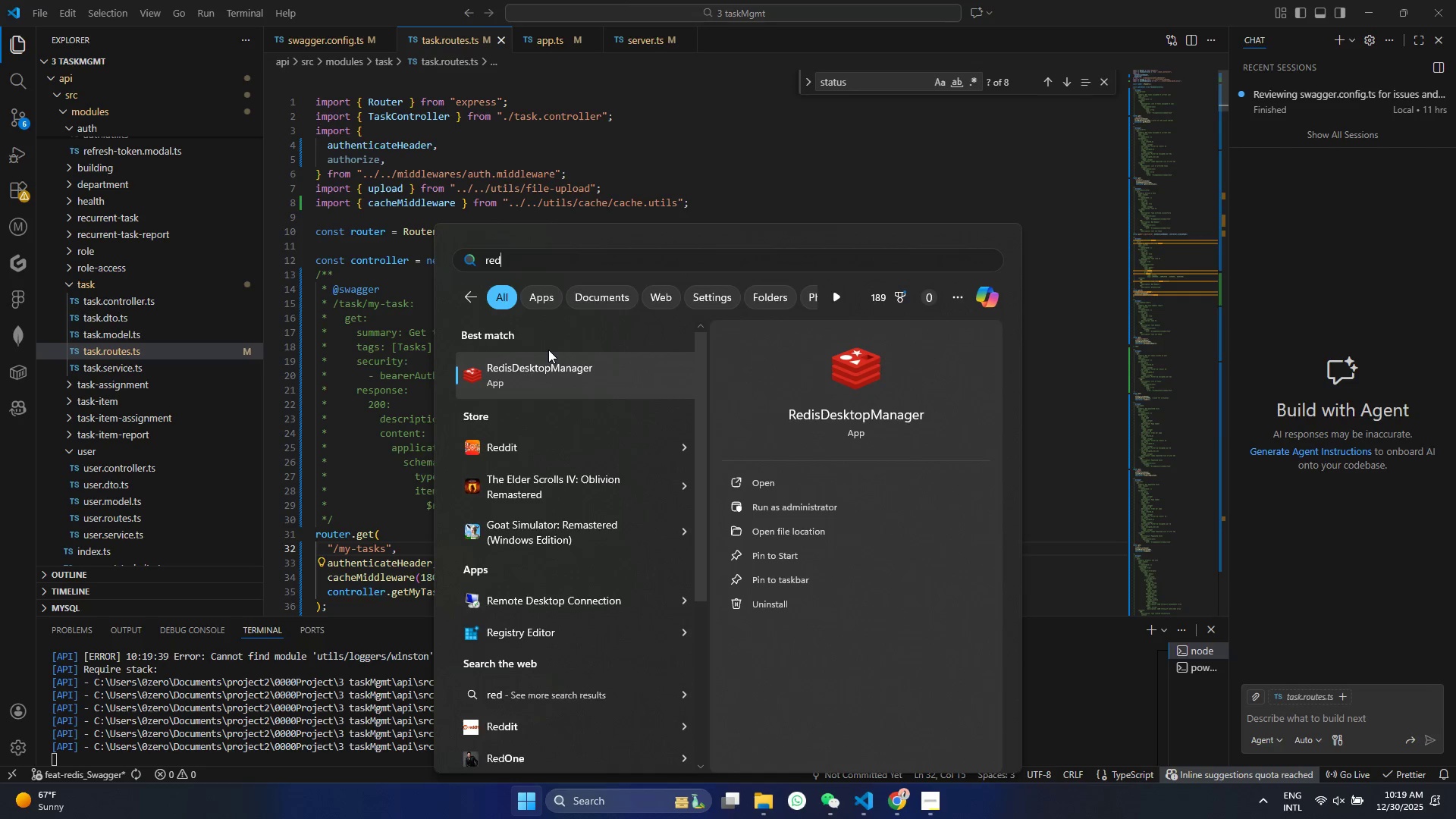 
double_click([546, 372])
 